 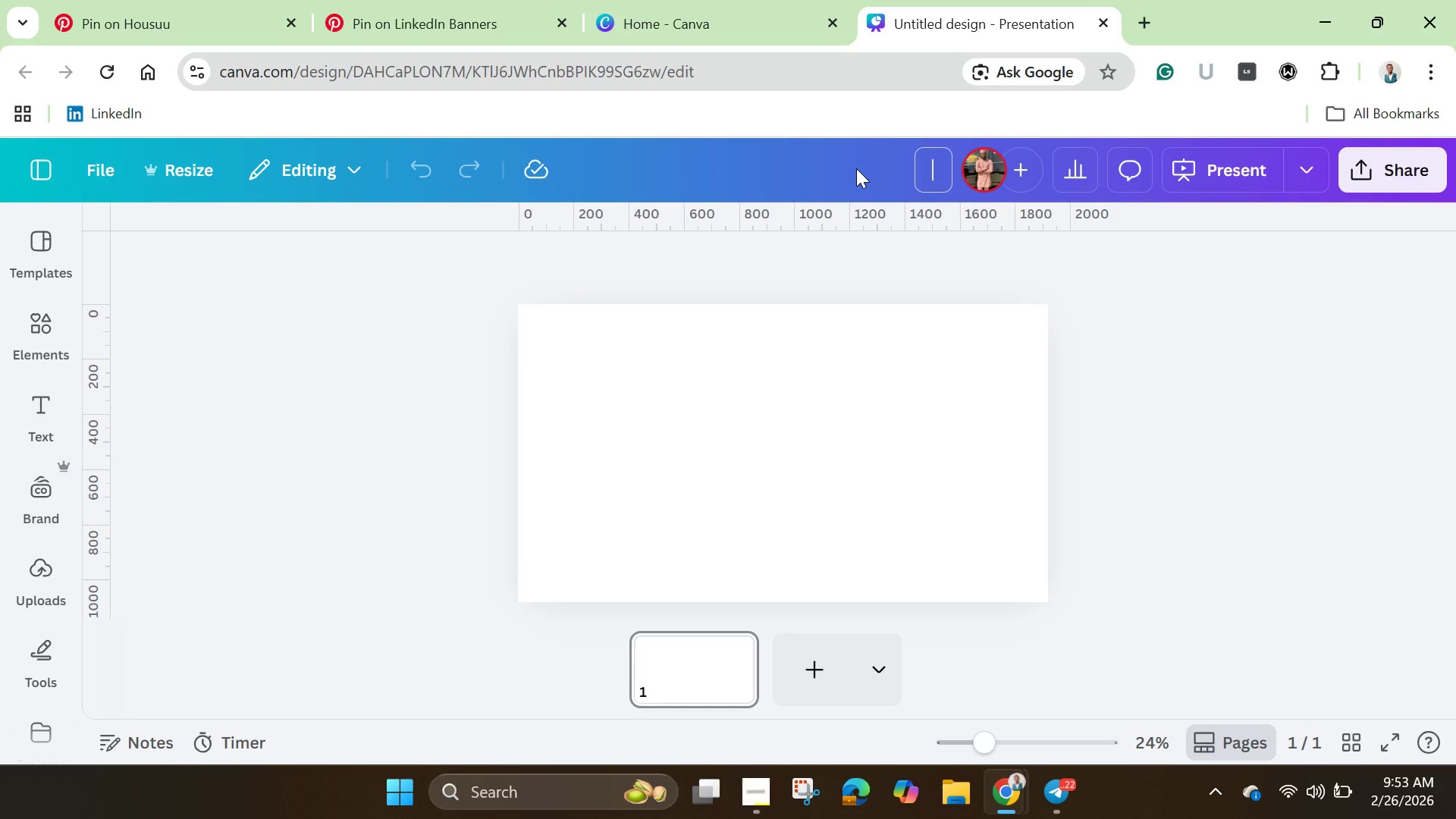 
type(Saltwater Ceder Retreat )
 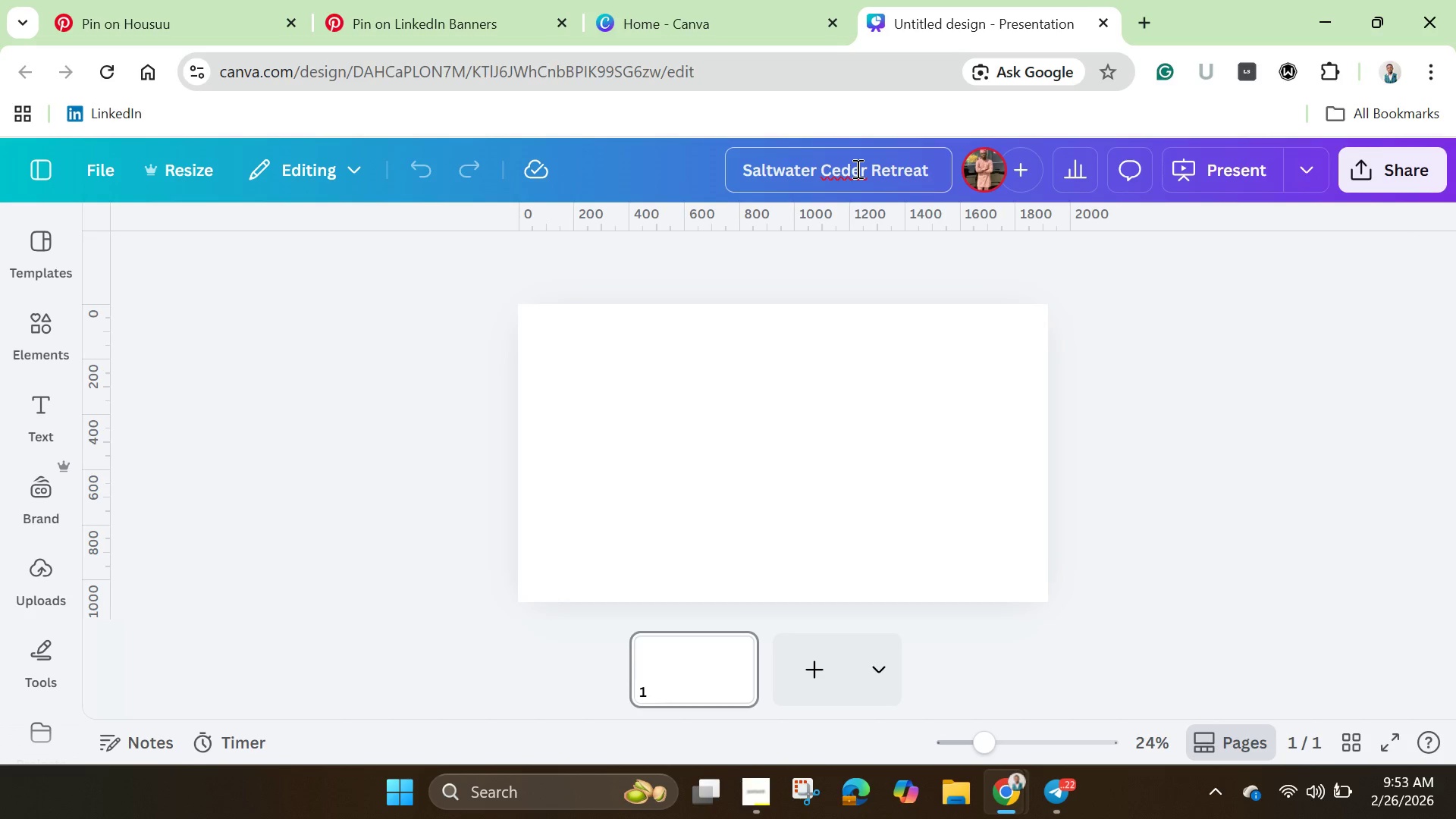 
wait(8.34)
 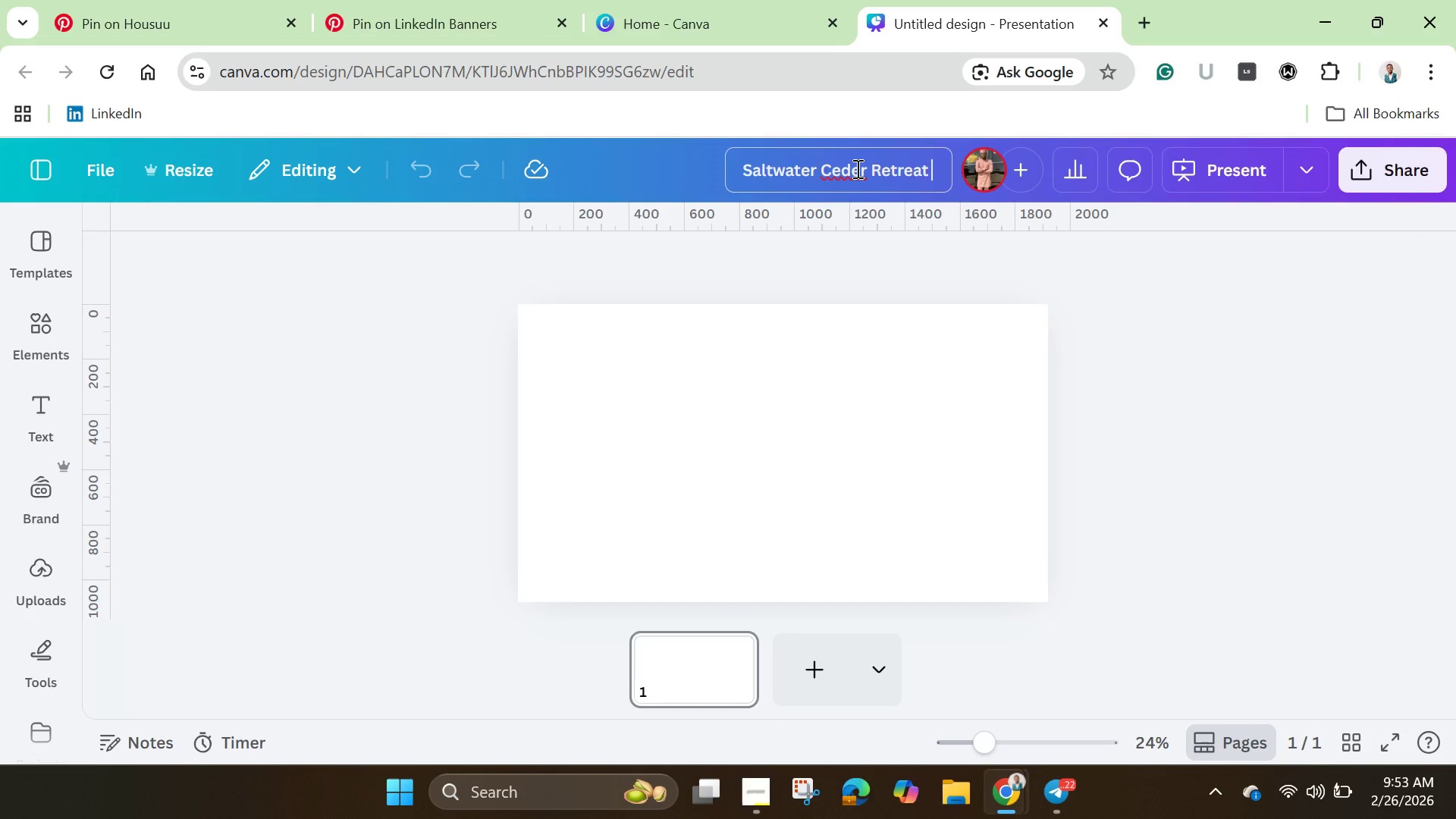 
type(Template)
 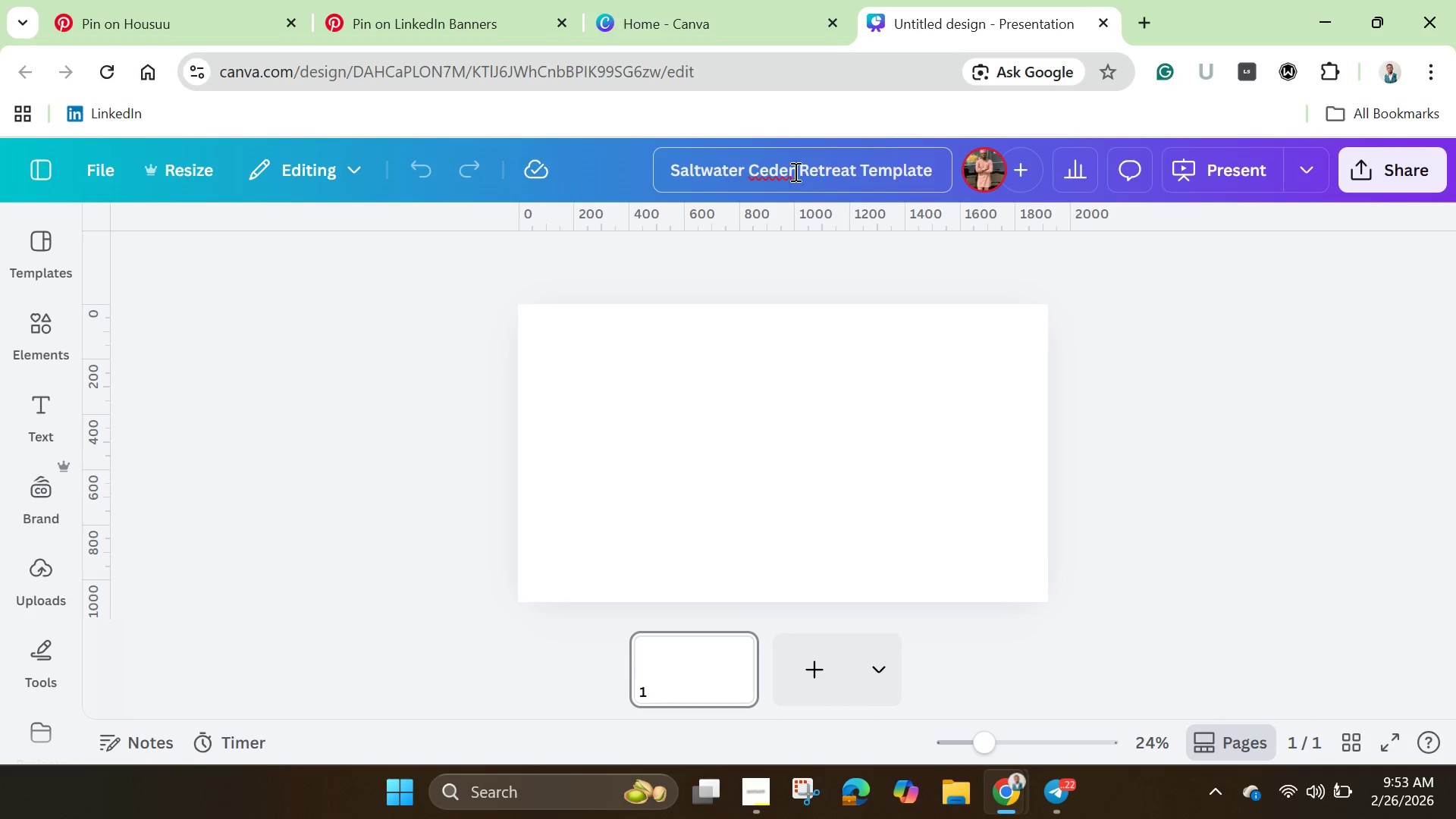 
left_click([791, 174])
 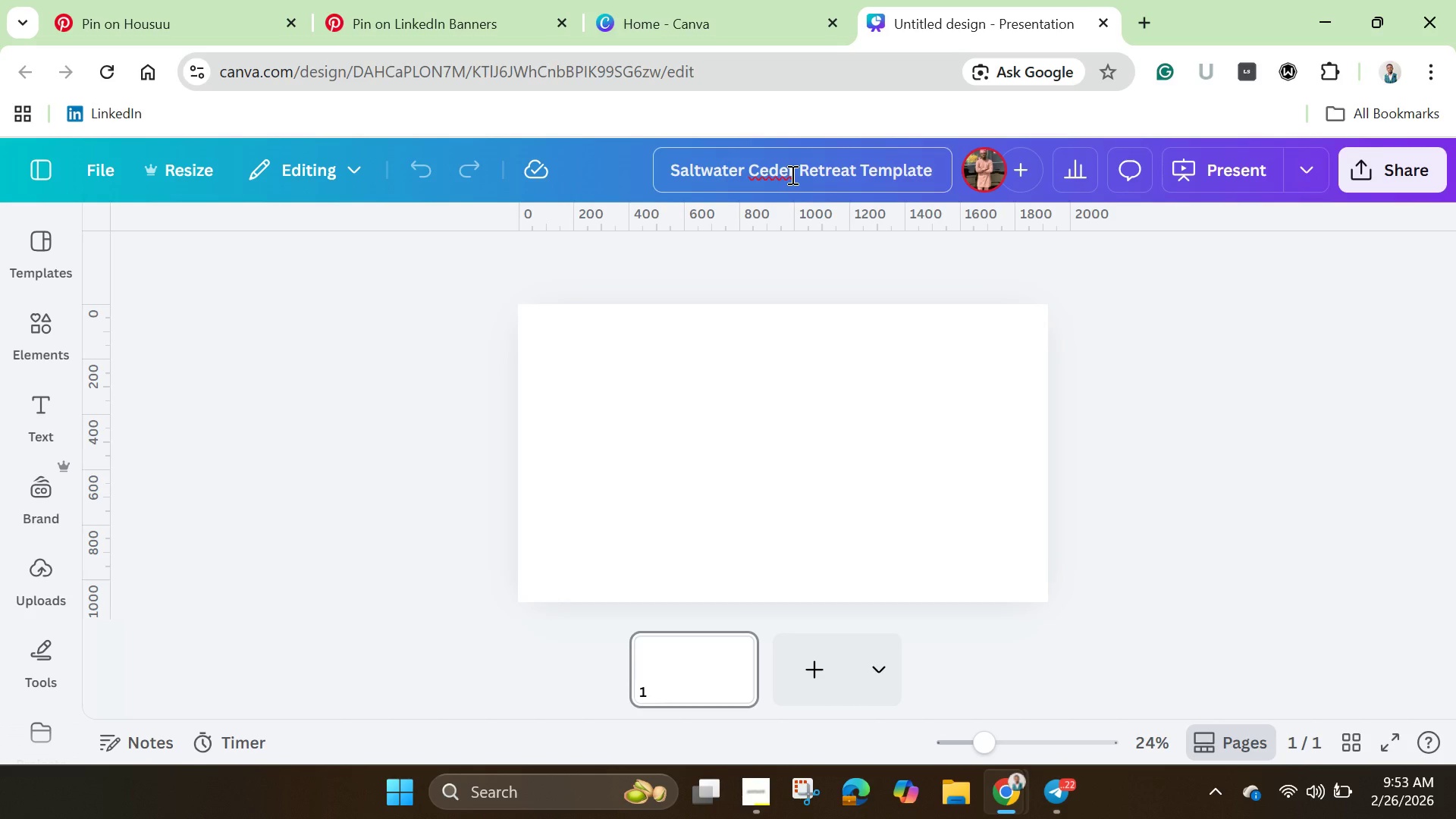 
key(Backspace)
 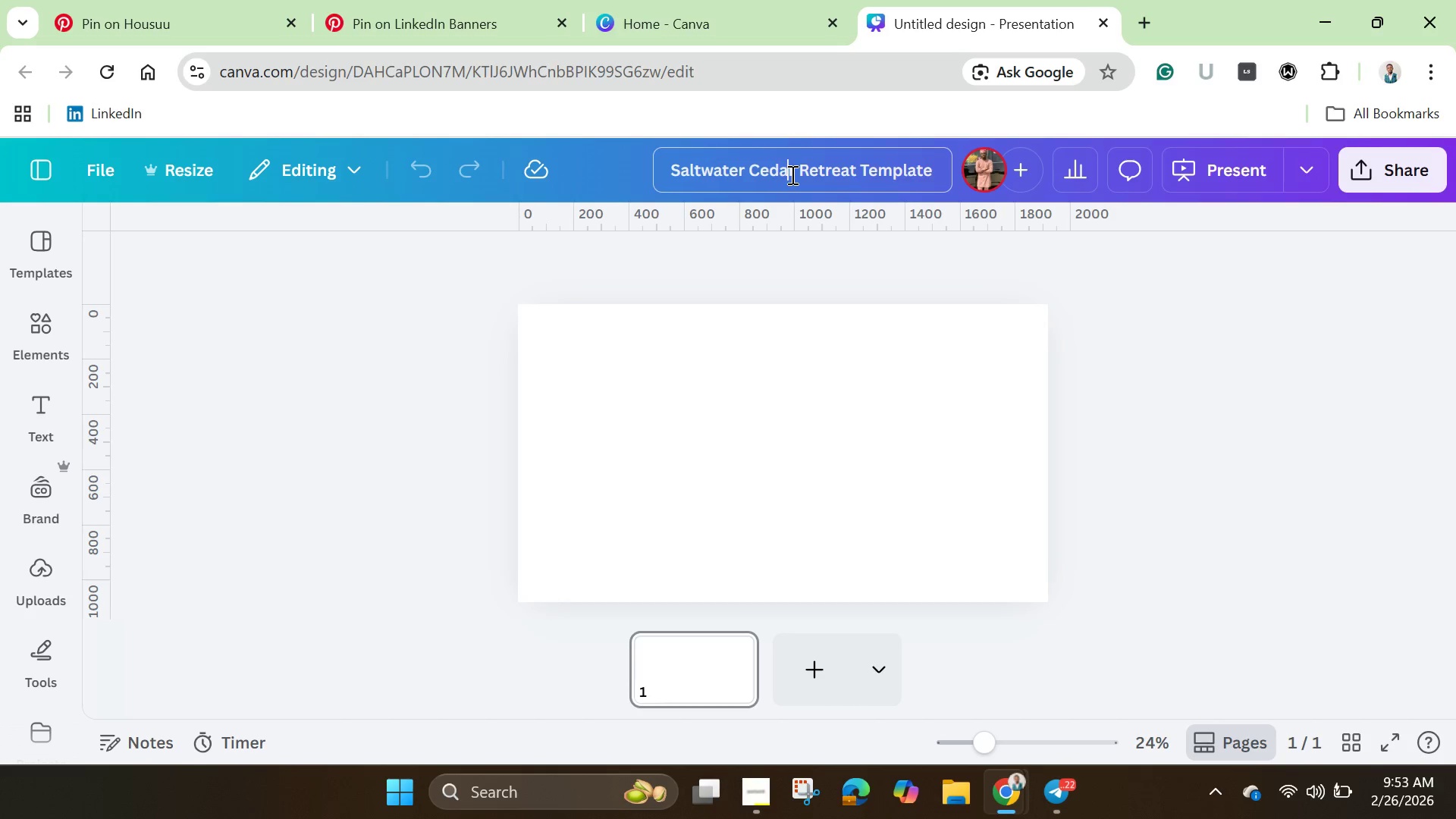 
key(A)
 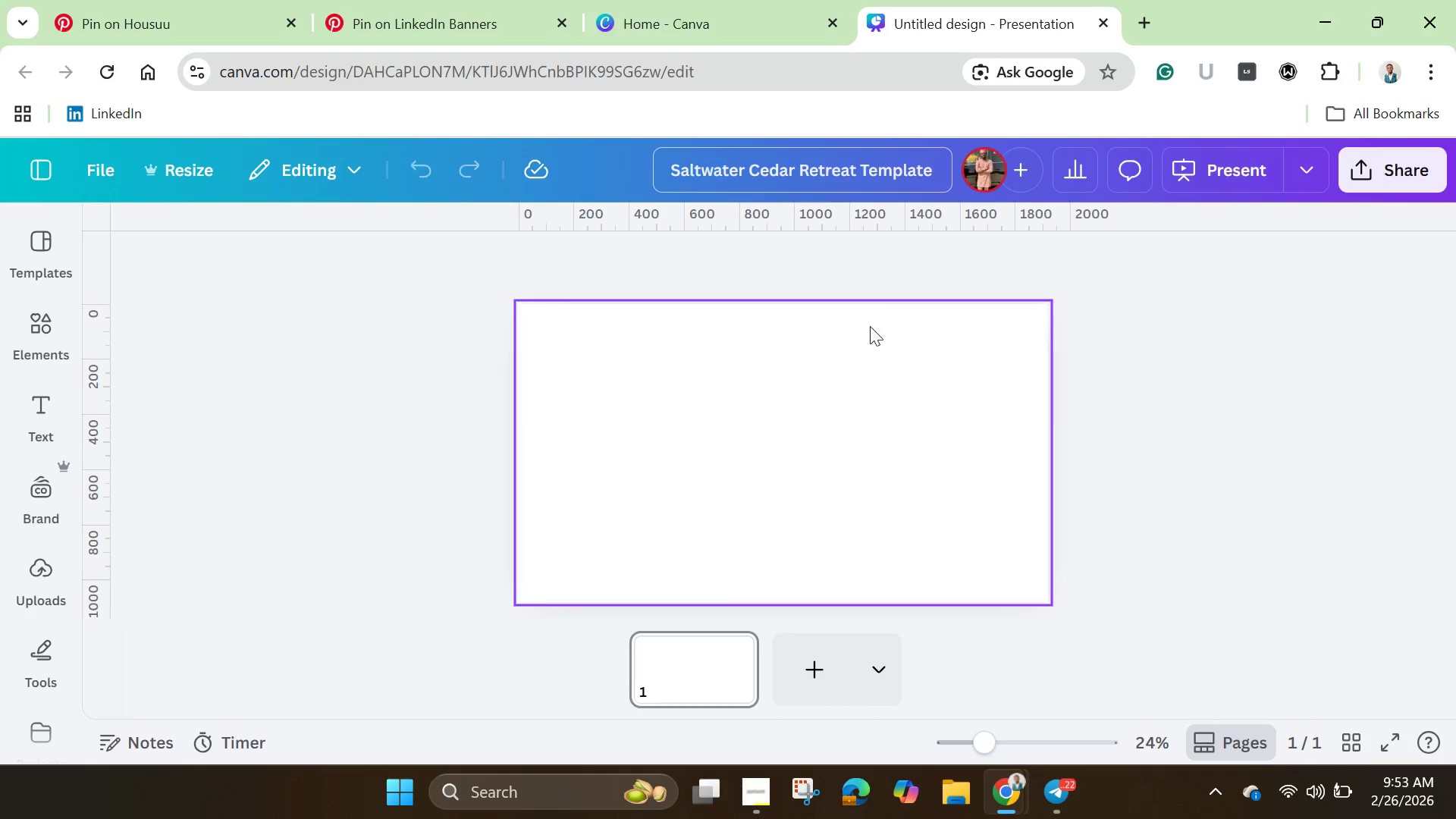 
mouse_move([892, 344])
 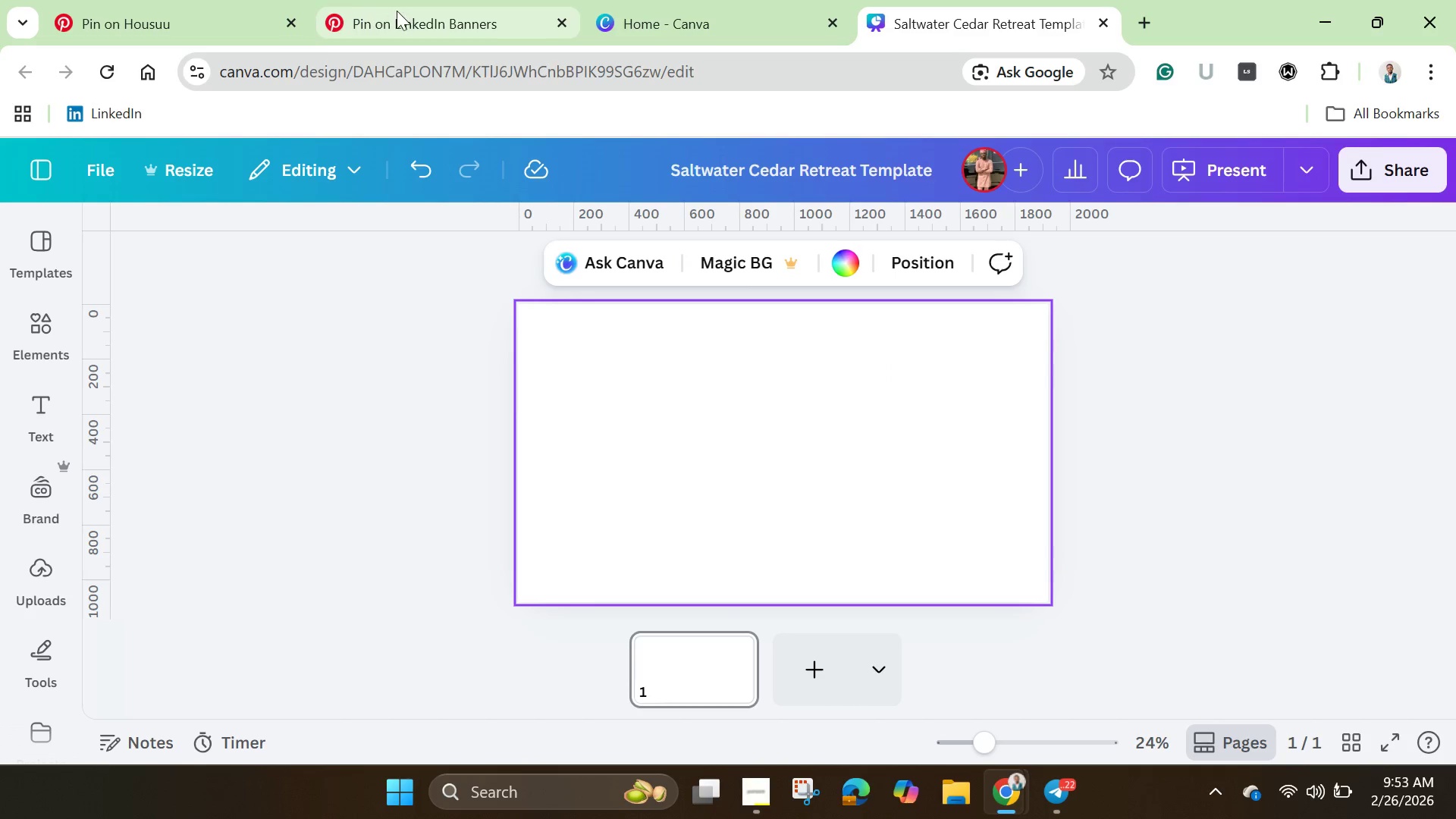 
left_click([413, 16])
 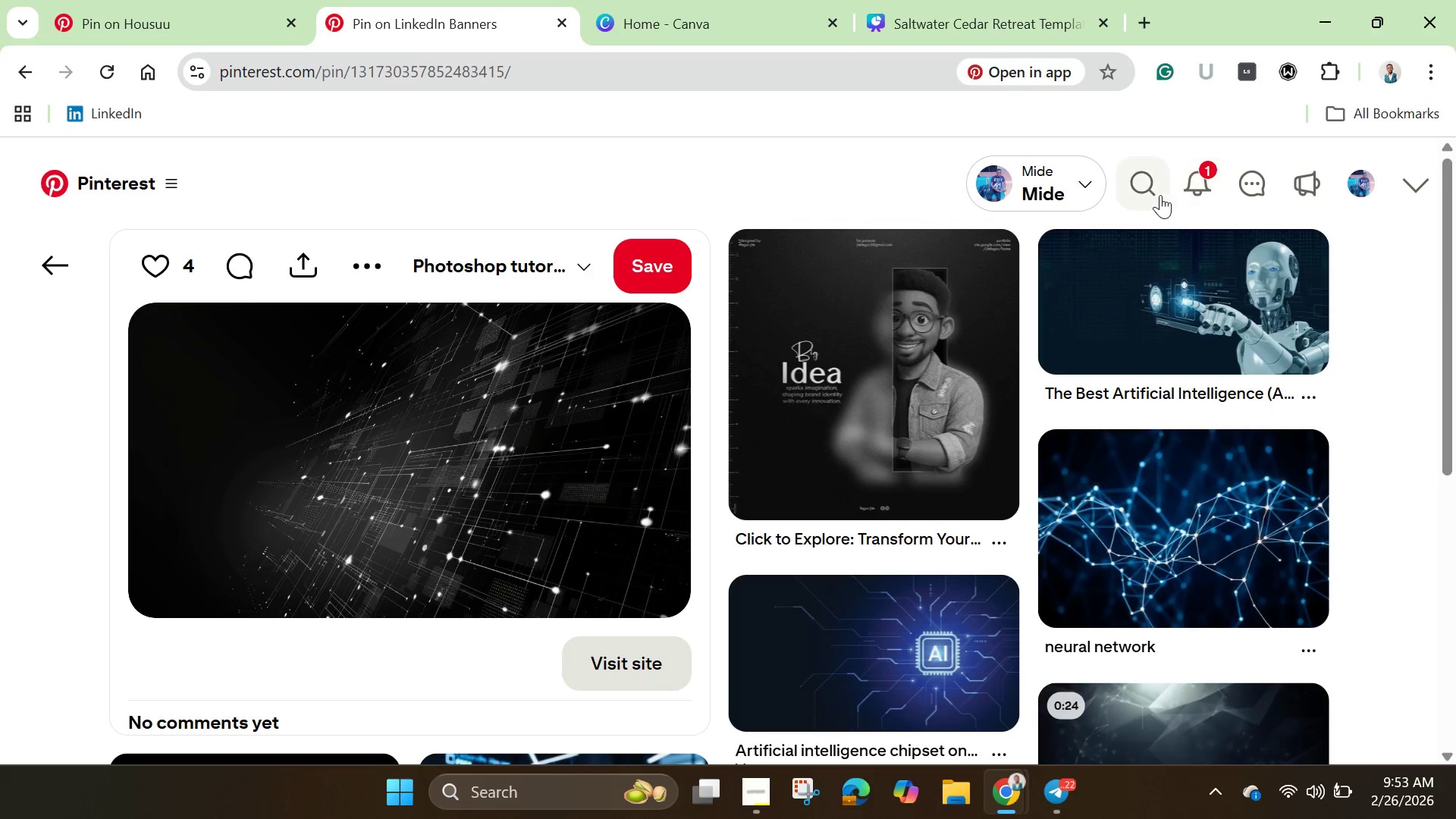 
wait(5.52)
 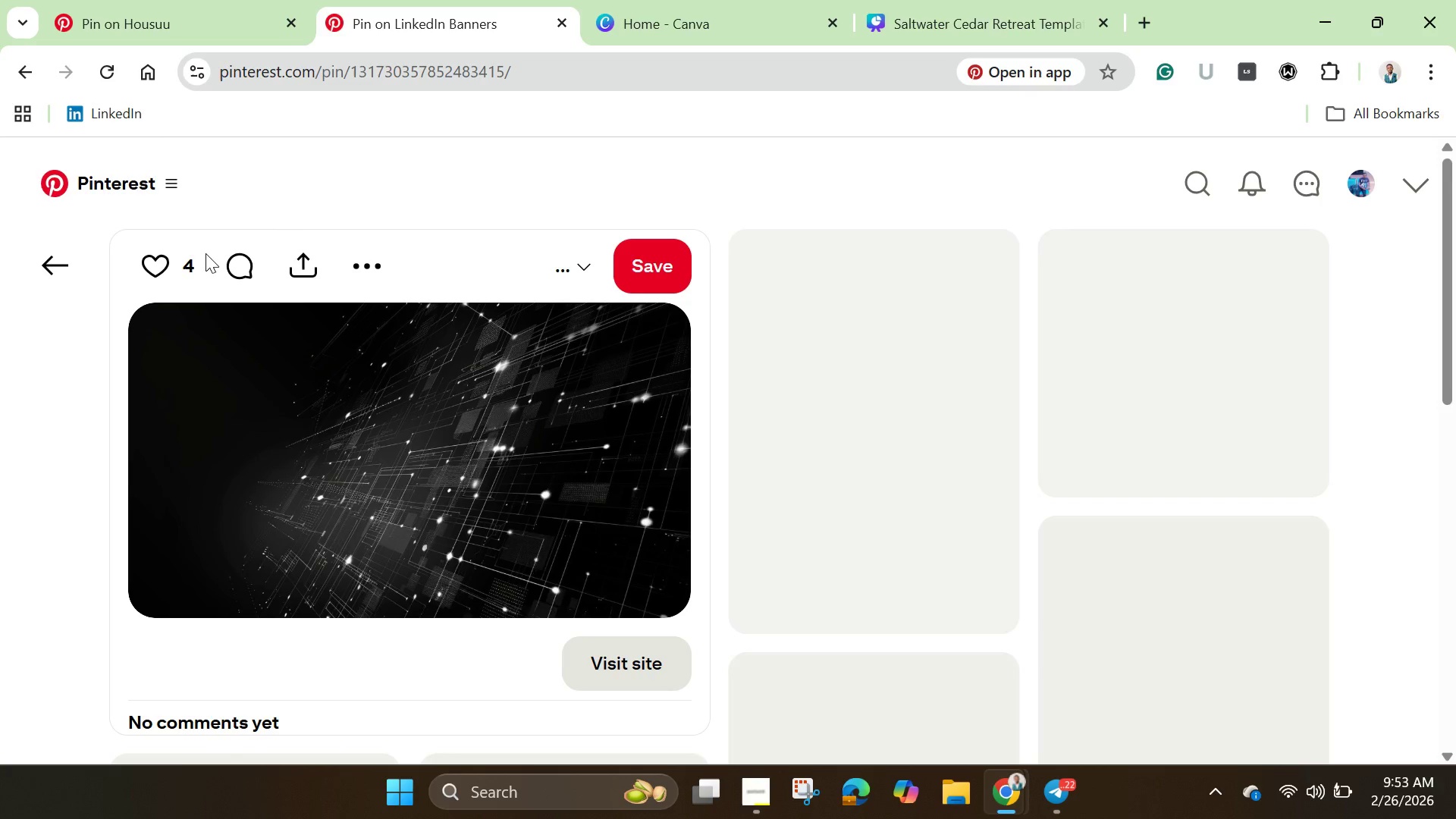 
left_click([1147, 184])
 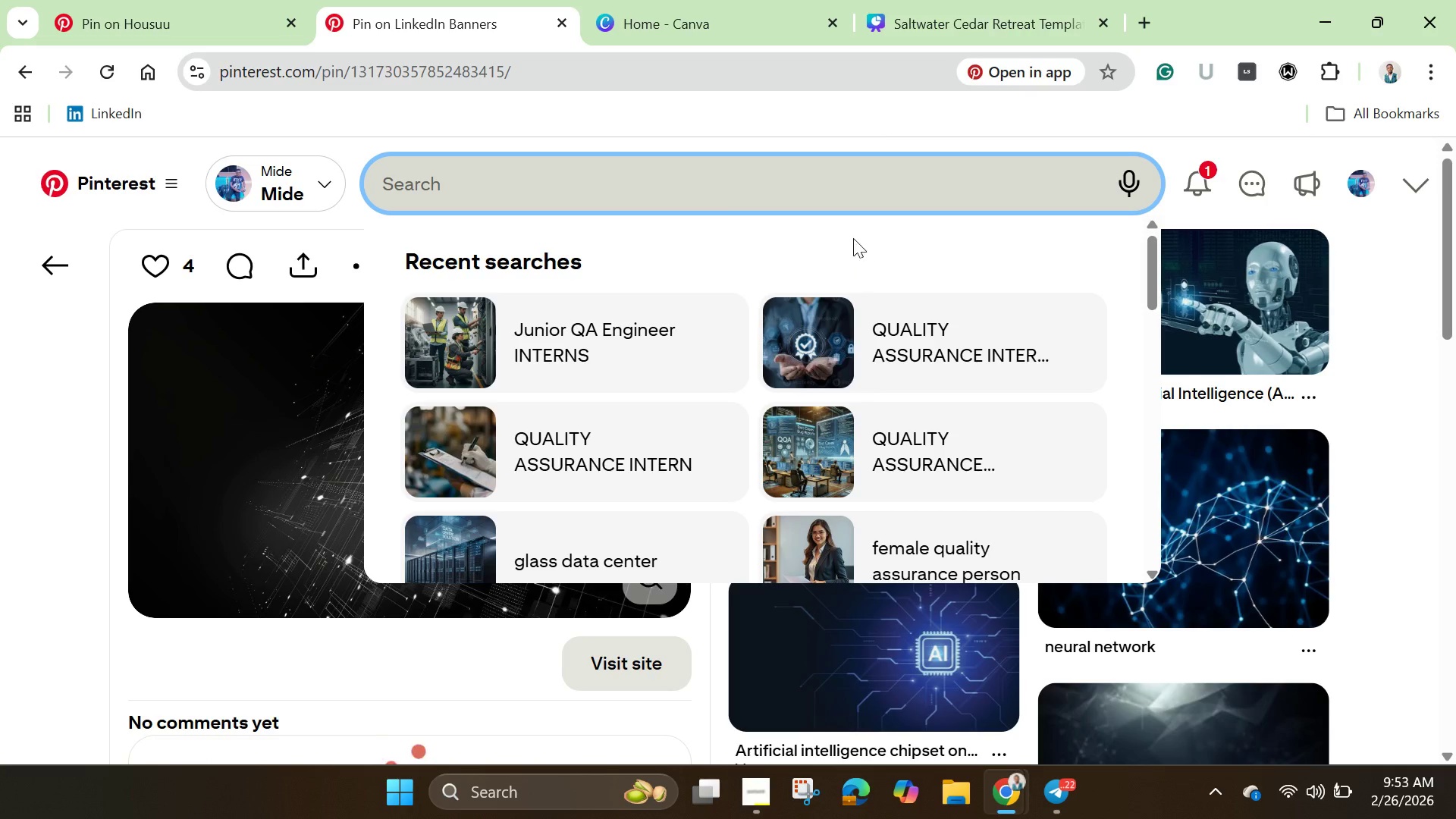 
left_click([842, 198])
 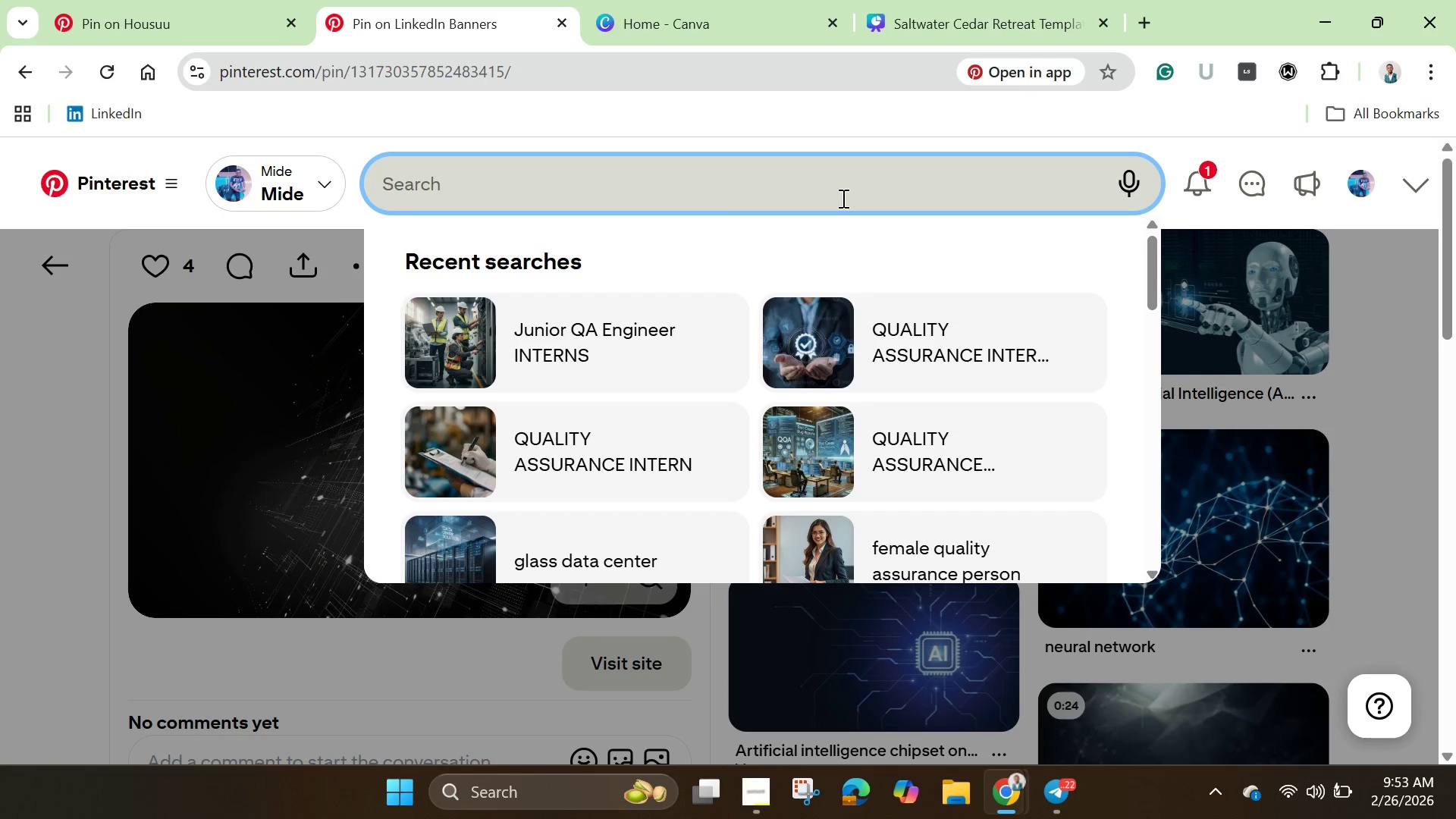 
type(rugged cost)
 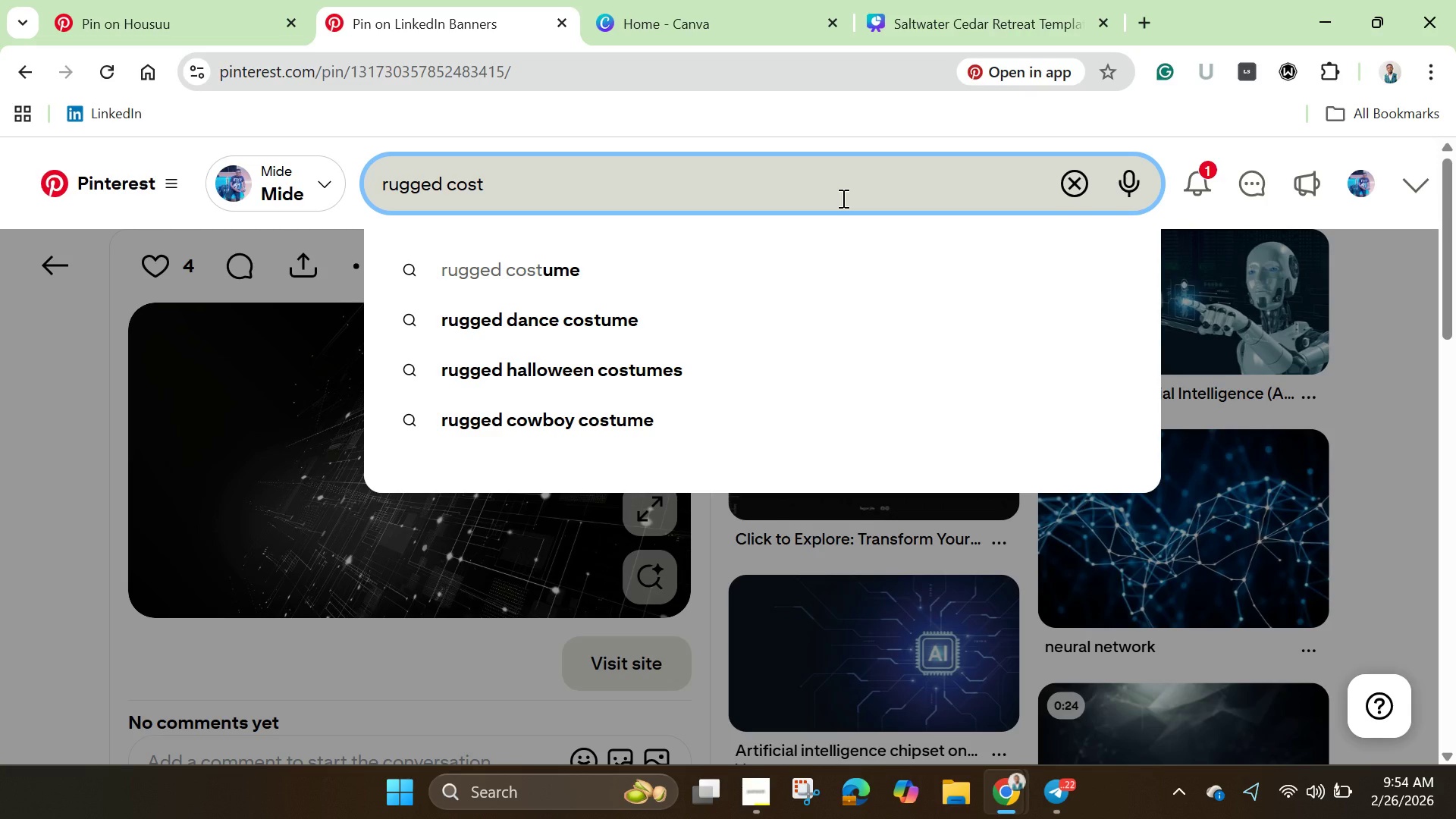 
wait(16.3)
 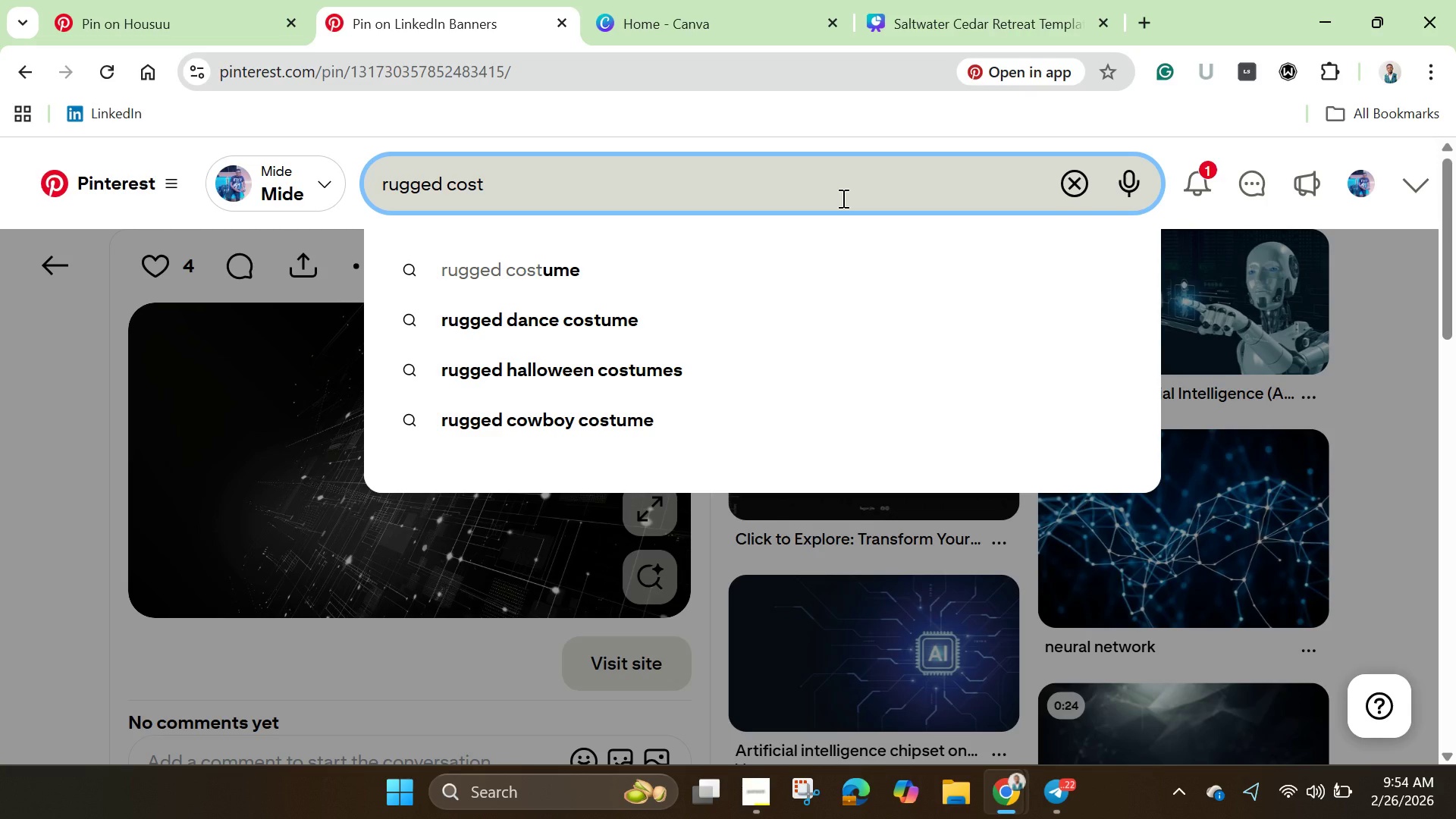 
type(li)
key(Backspace)
key(Backspace)
key(Backspace)
key(Backspace)
type(asr)
key(Backspace)
 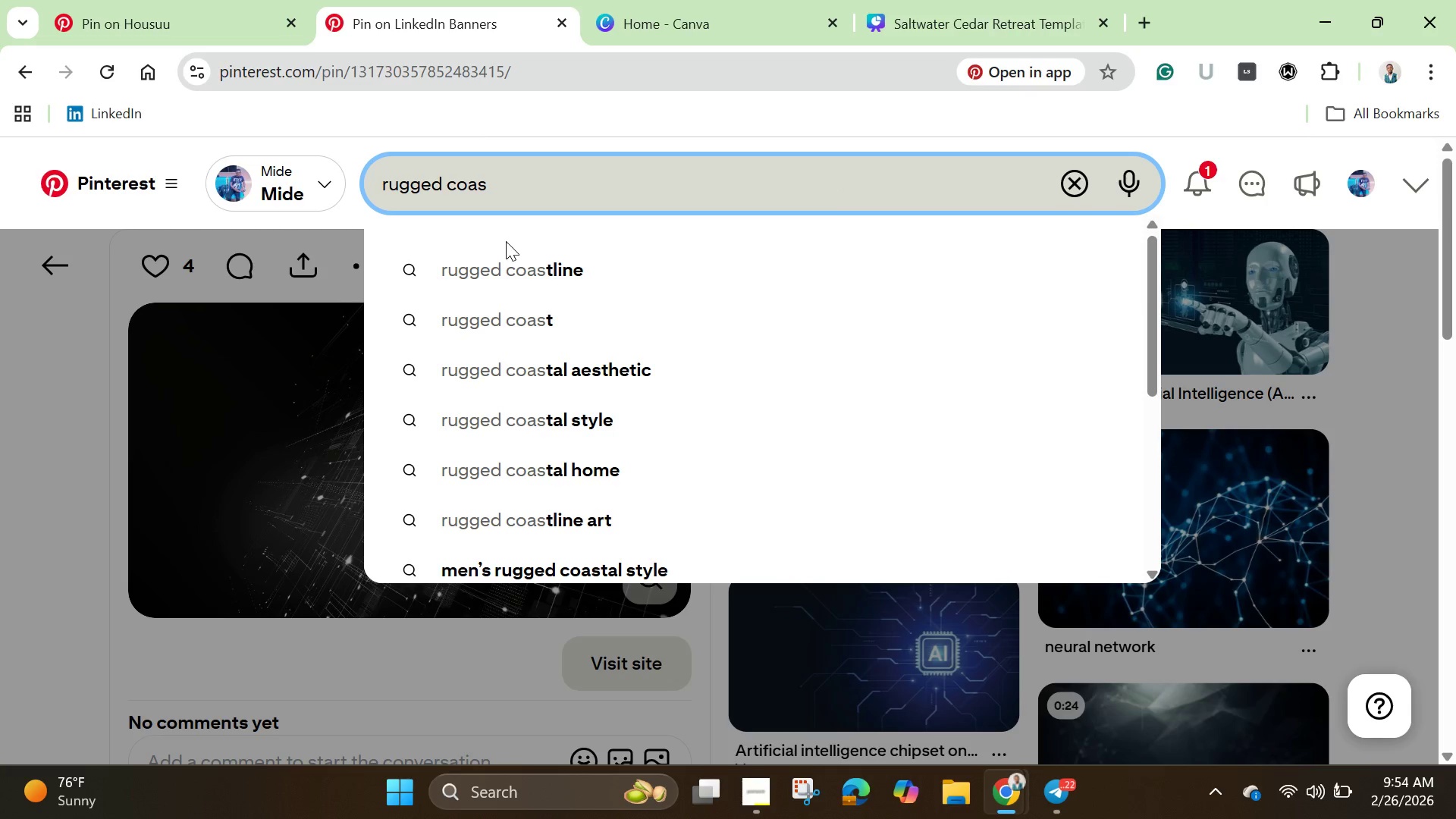 
left_click([537, 275])
 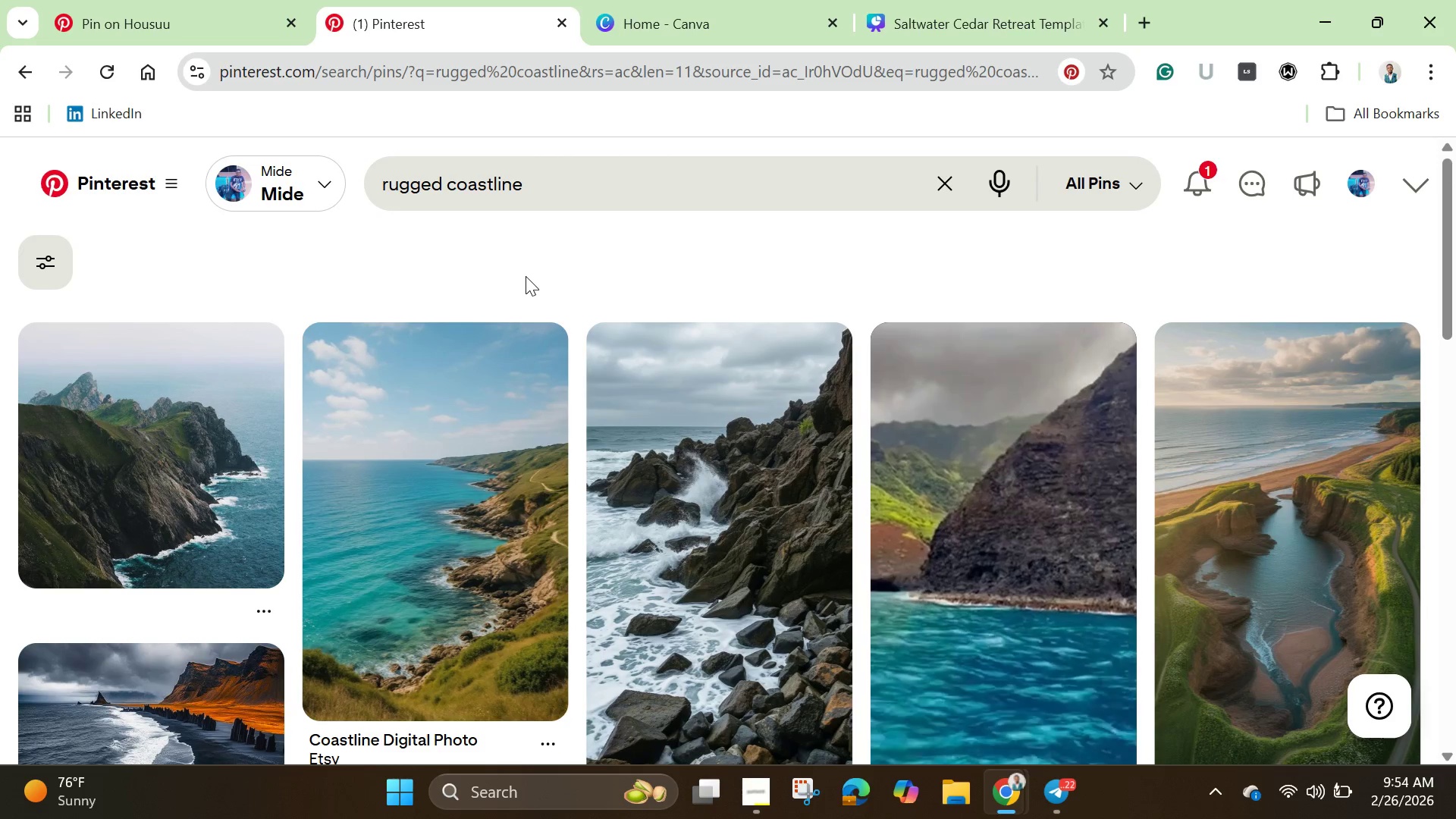 
wait(5.89)
 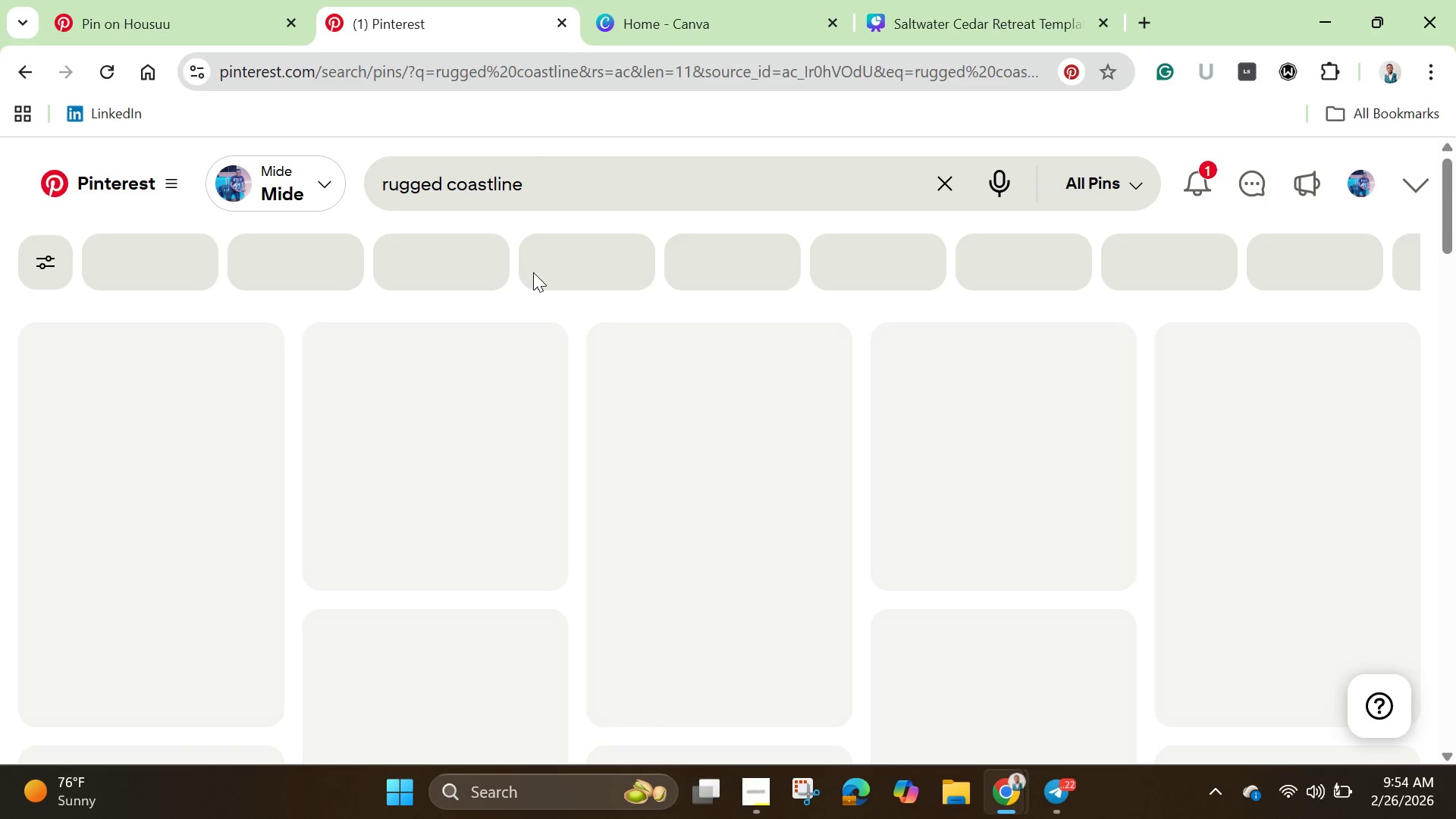 
scroll: coordinate [622, 457], scroll_direction: down, amount: 4.0
 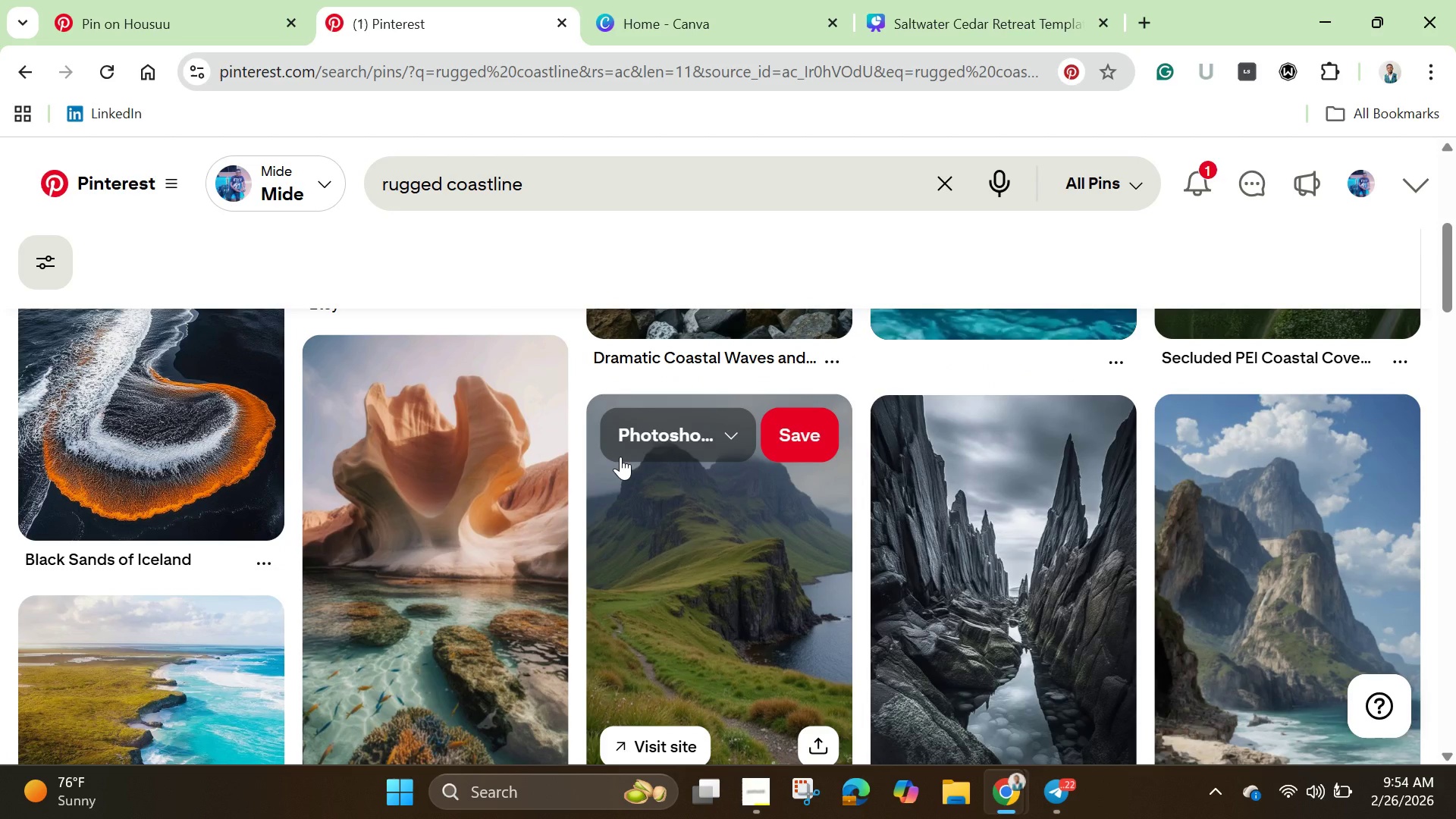 
wait(8.47)
 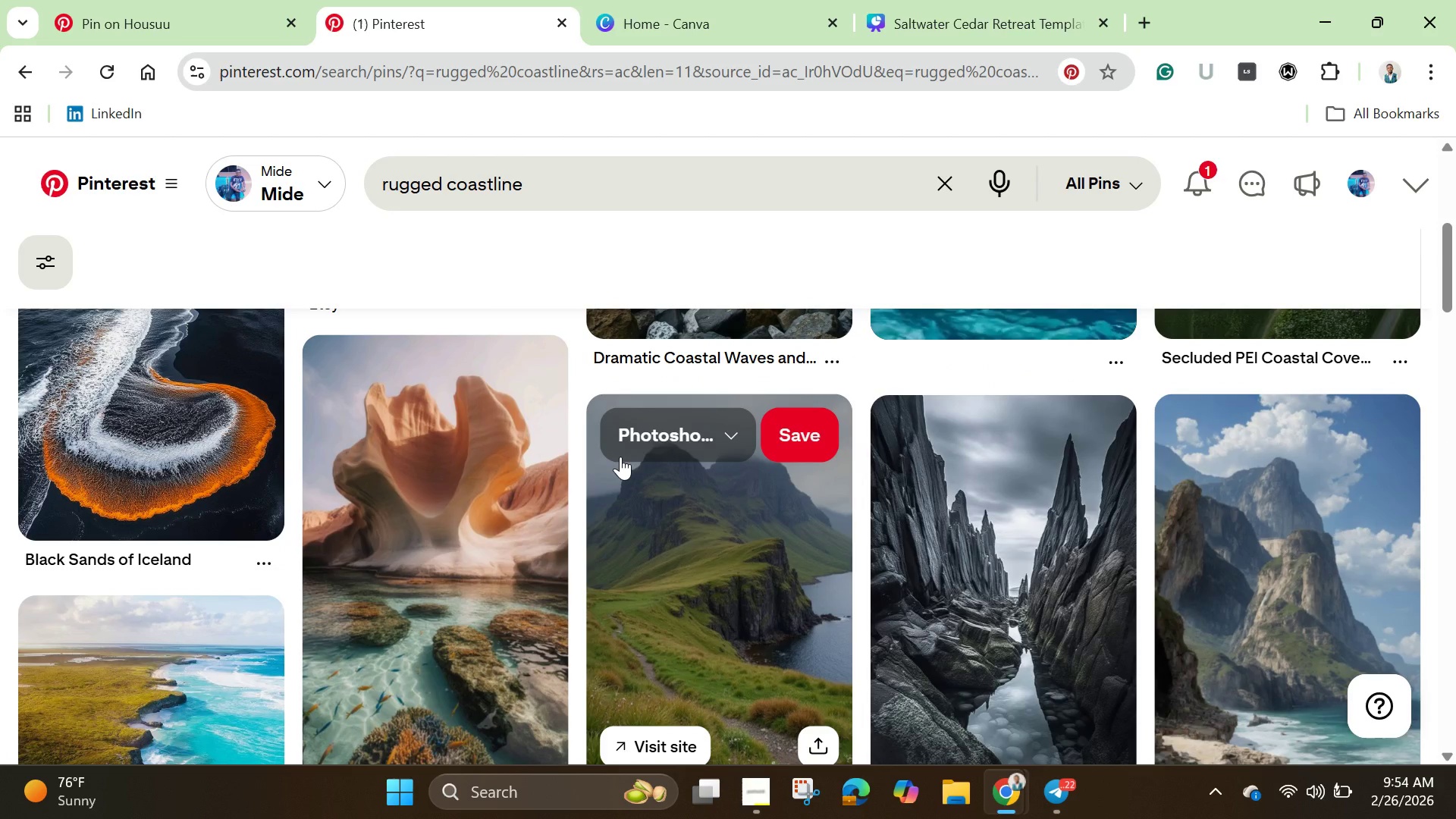 
left_click([419, 625])
 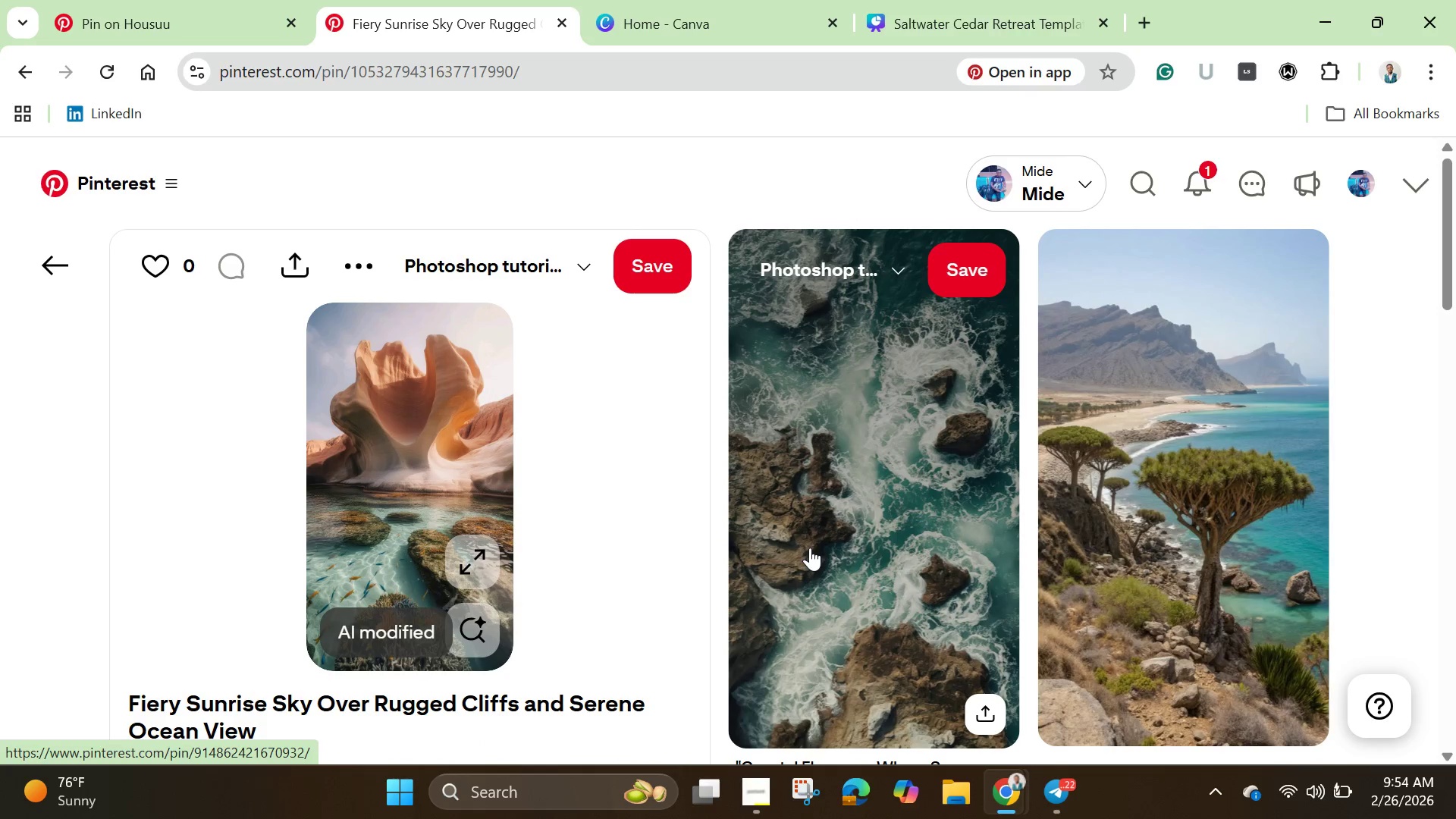 
wait(7.34)
 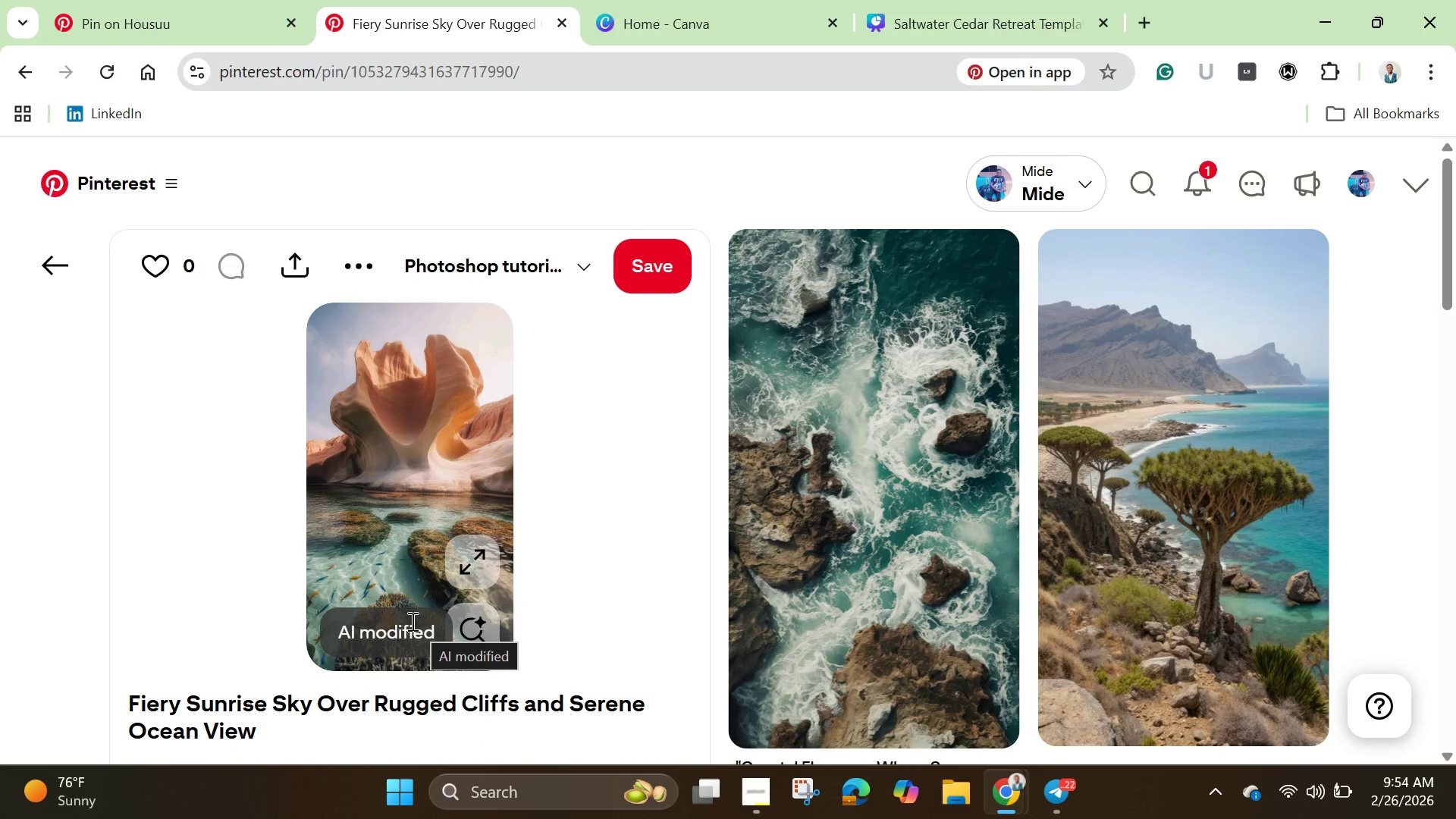 
scroll: coordinate [667, 543], scroll_direction: down, amount: 5.0
 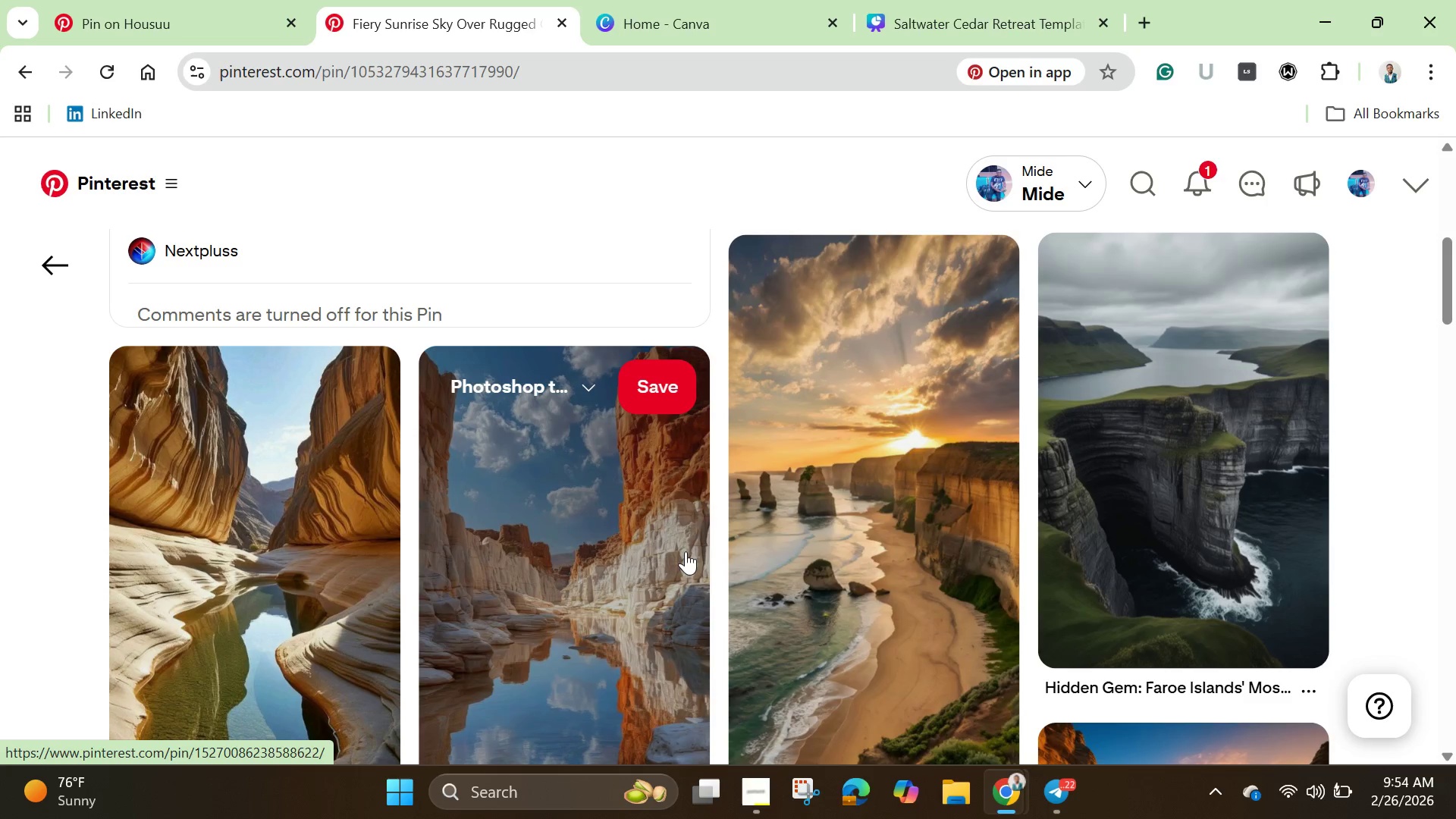 
left_click([886, 549])
 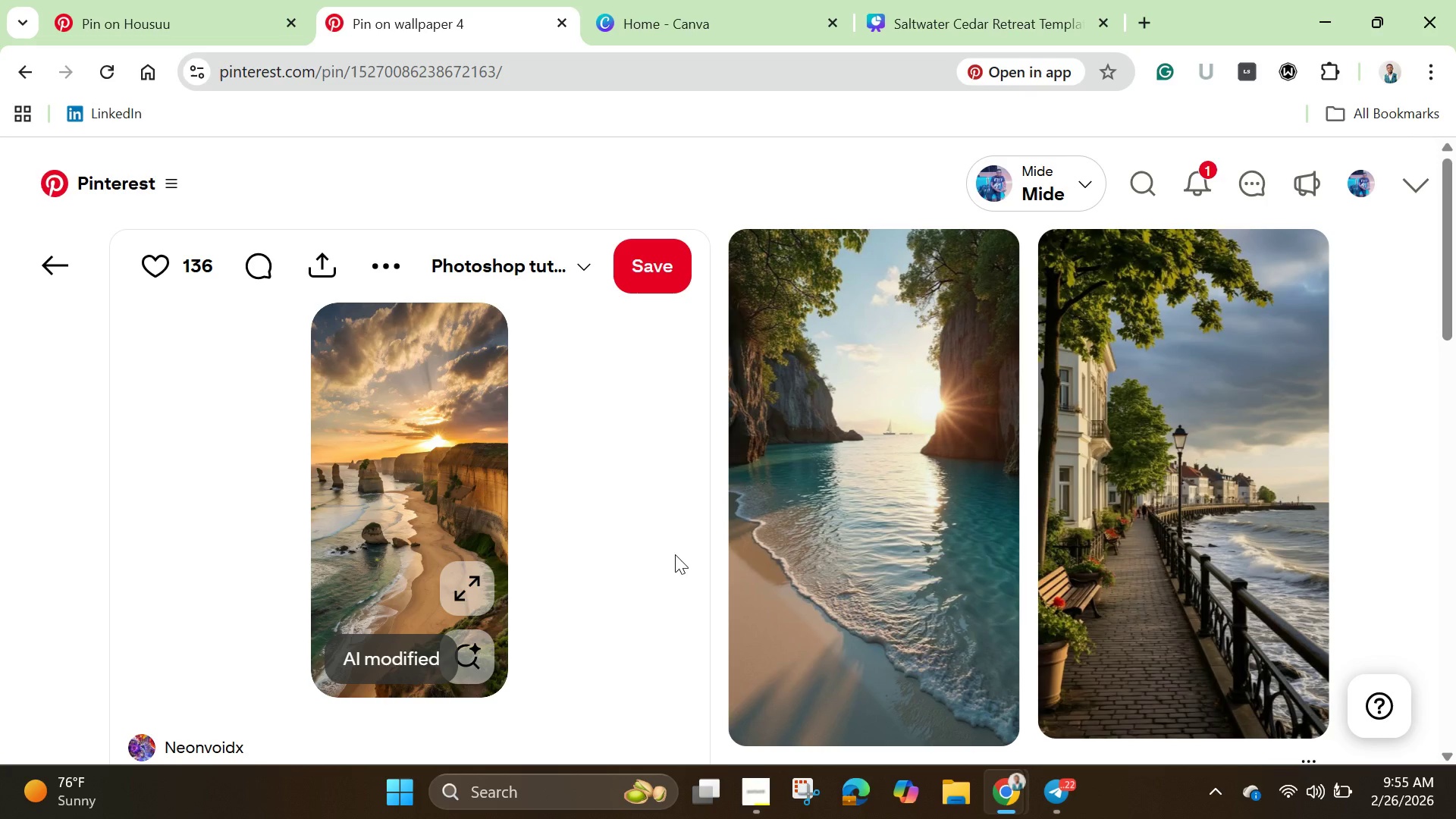 
wait(21.41)
 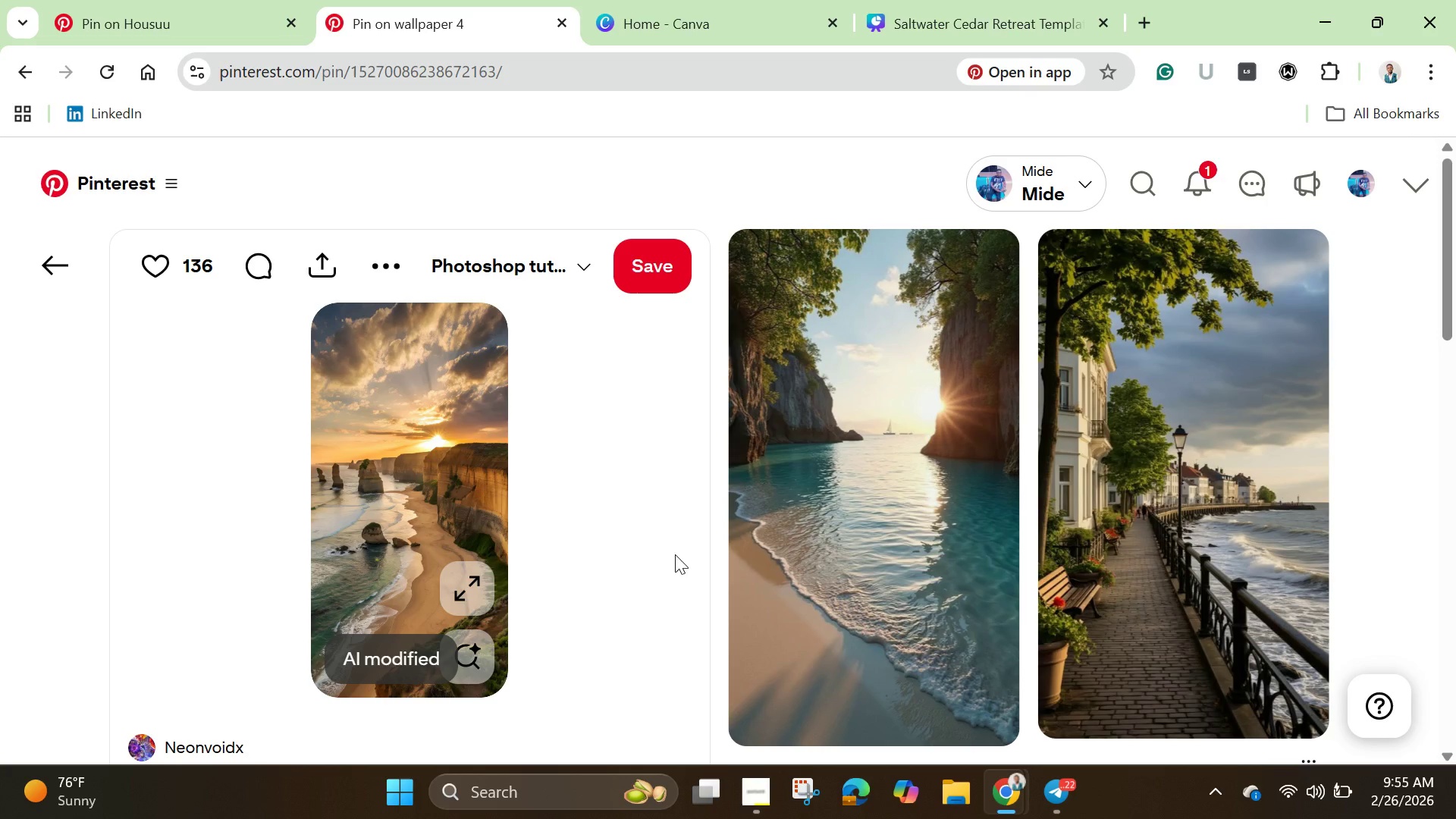 
left_click([516, 212])
 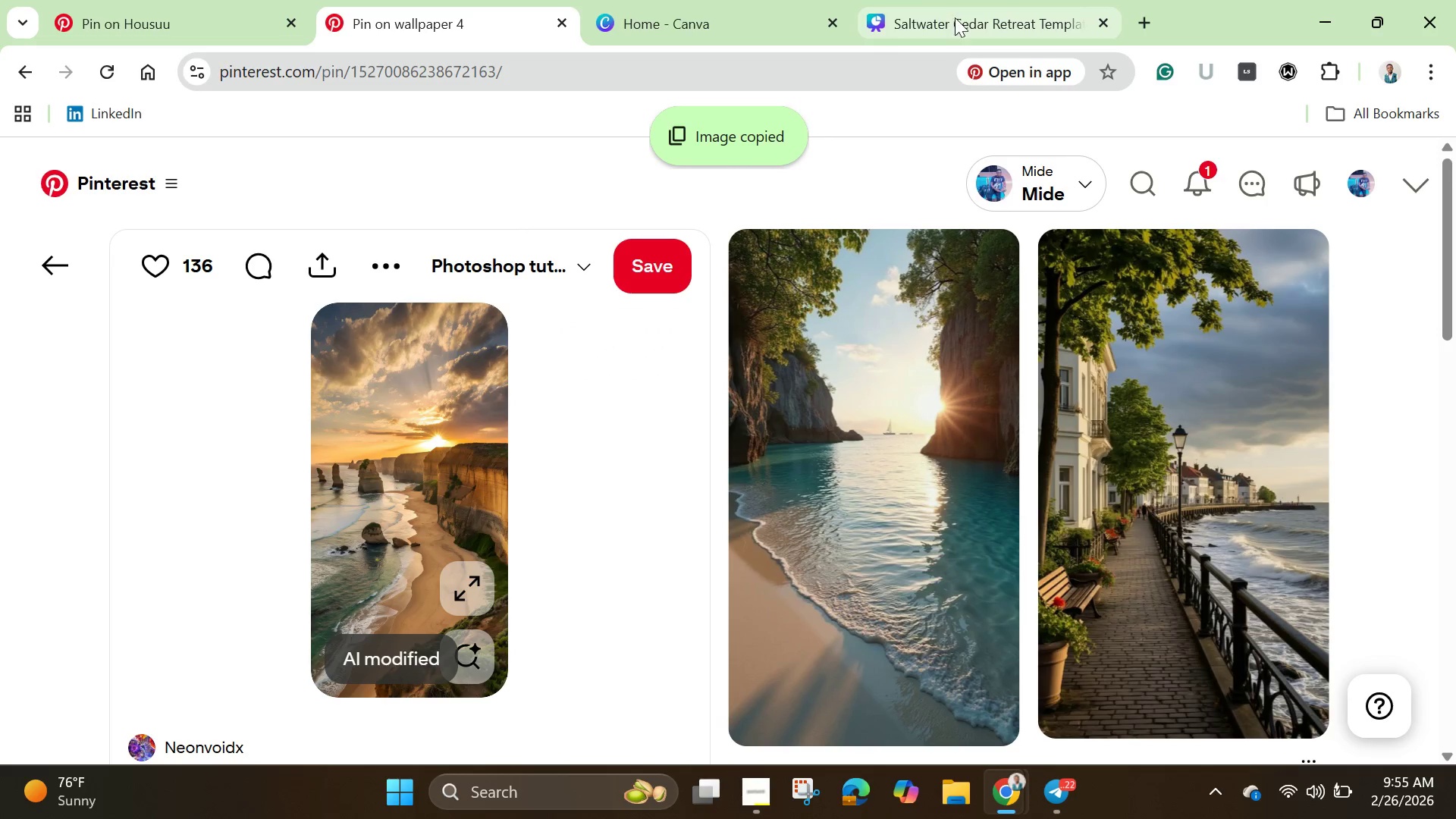 
left_click([953, 22])
 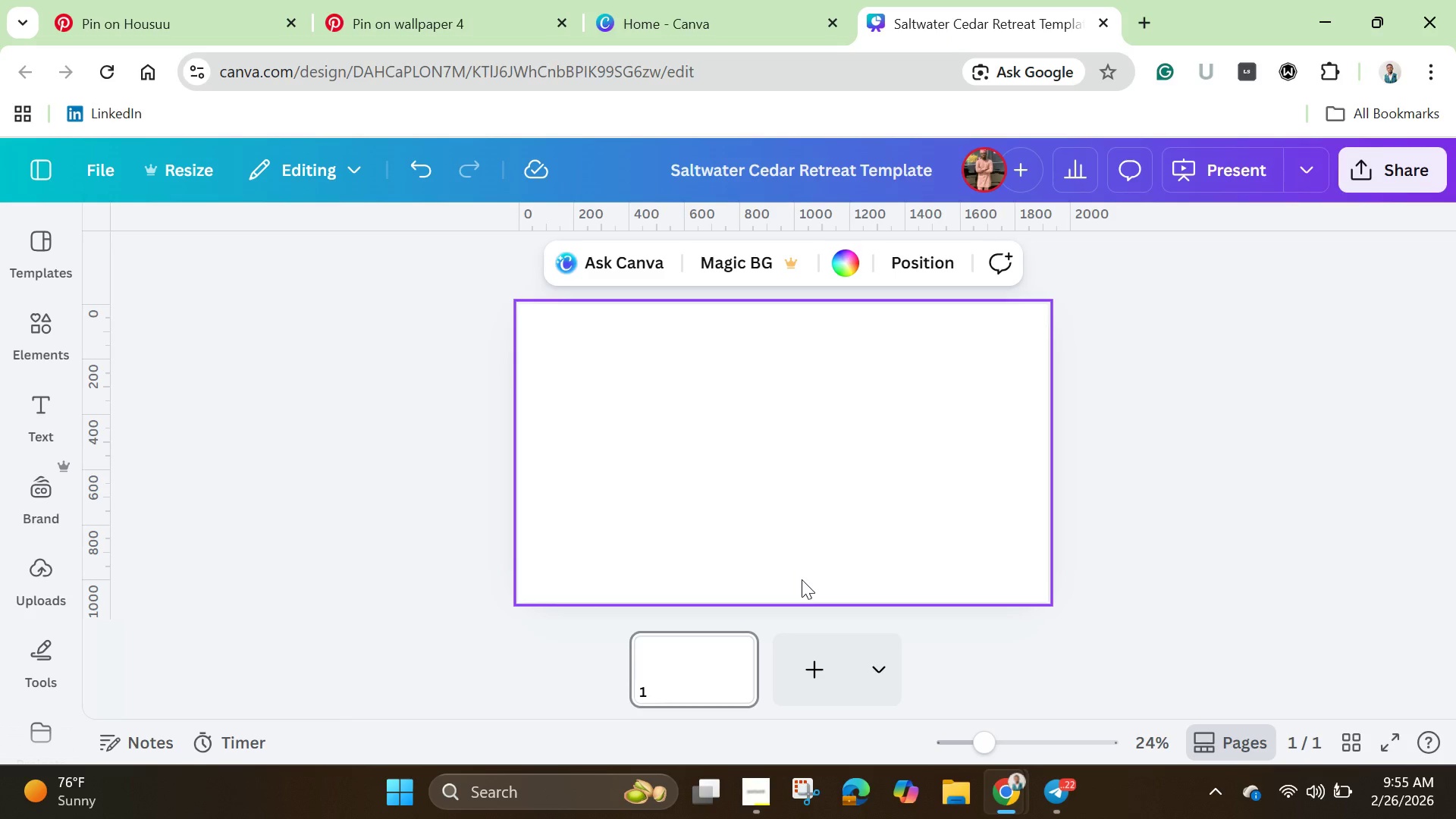 
left_click([802, 579])
 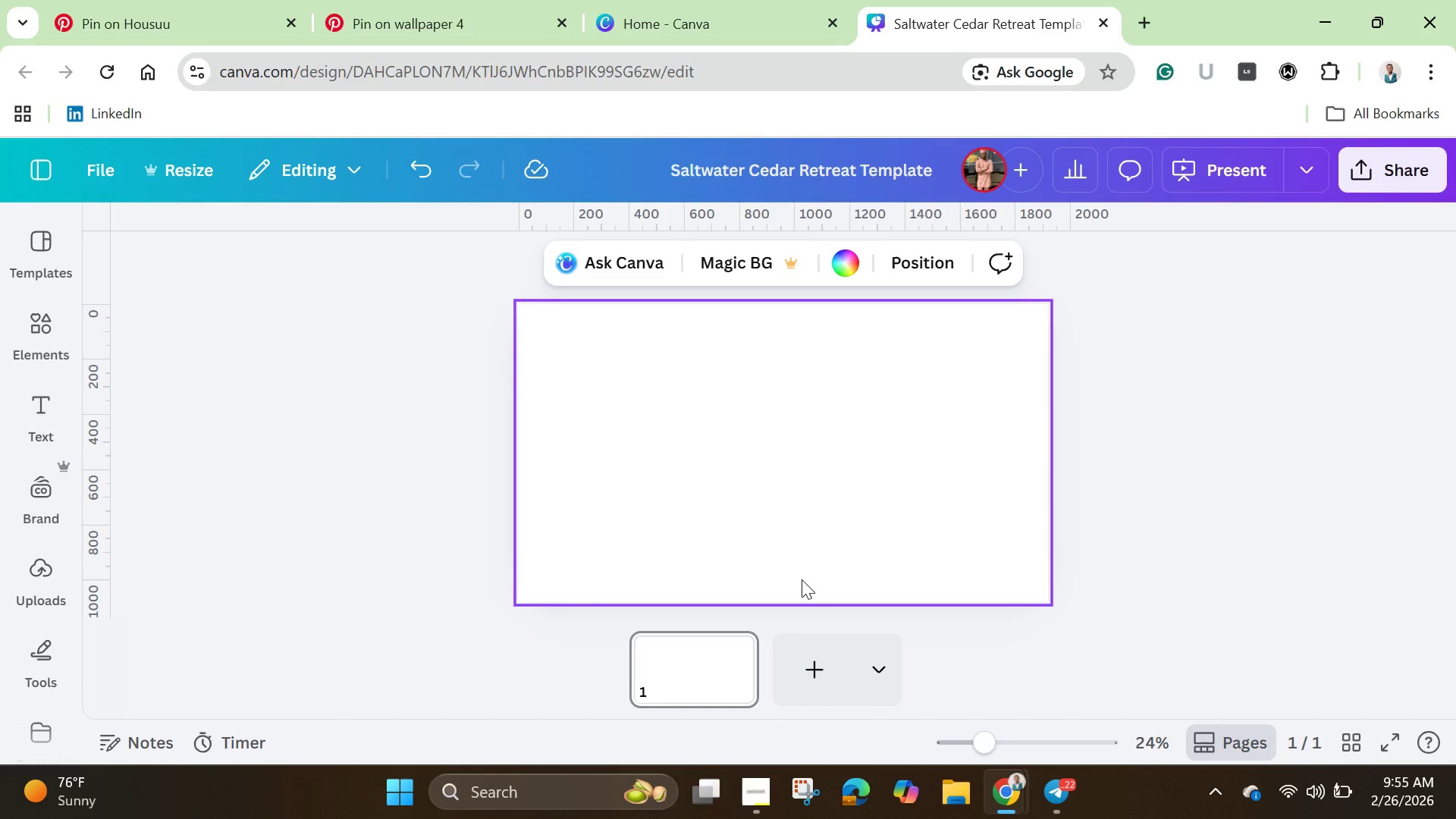 
key(Control+V)
 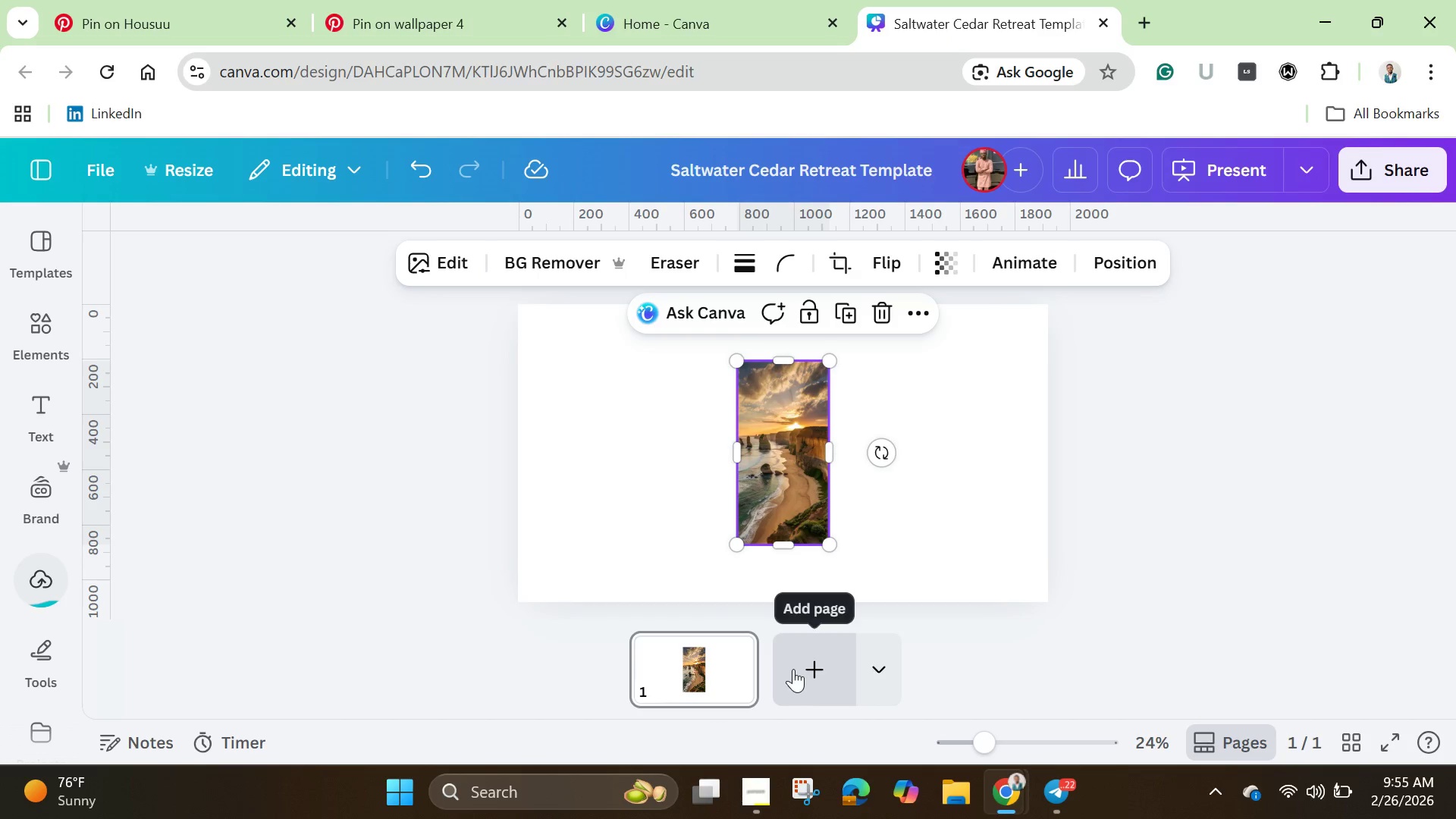 
left_click([815, 660])
 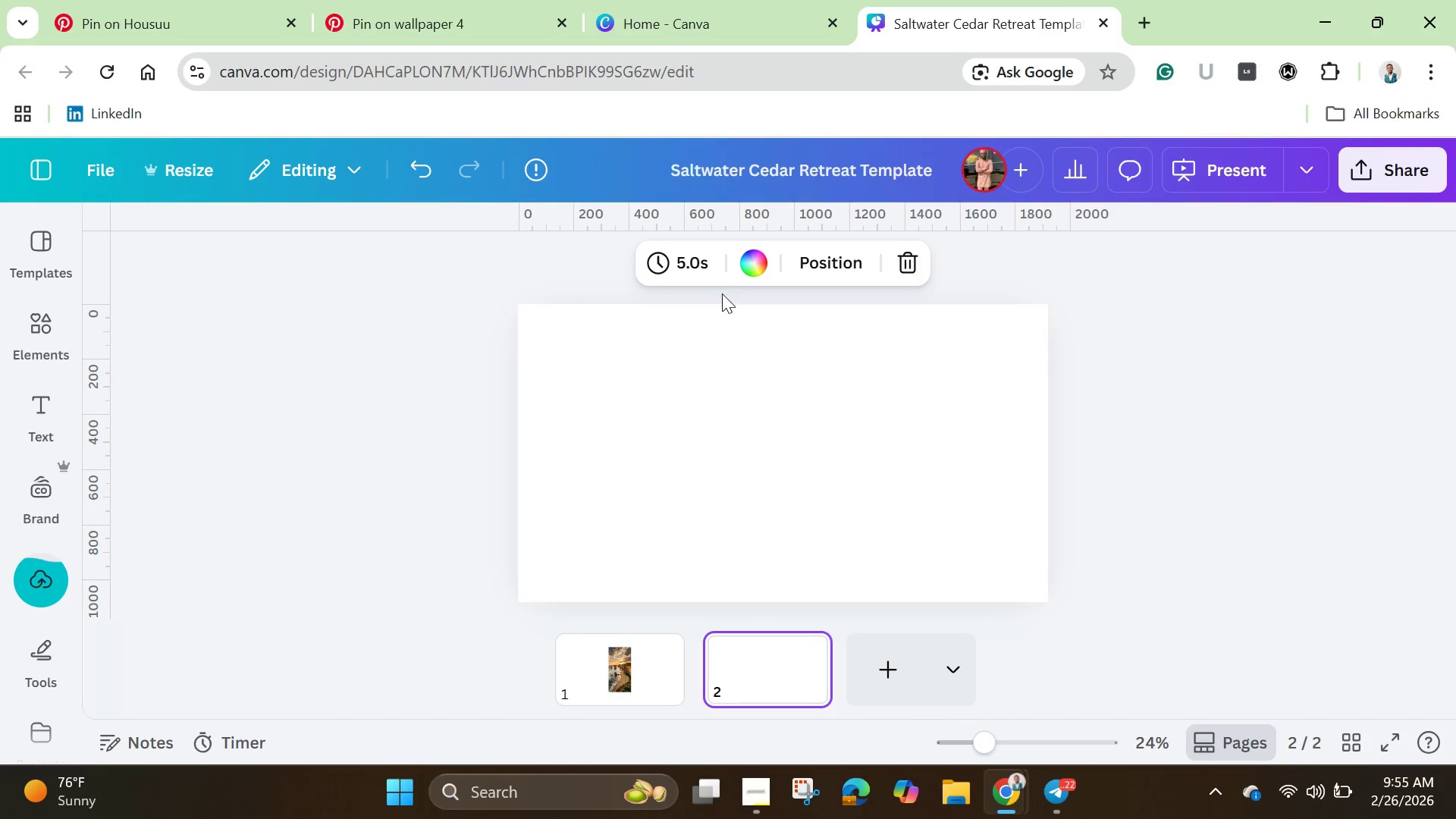 
left_click([762, 273])
 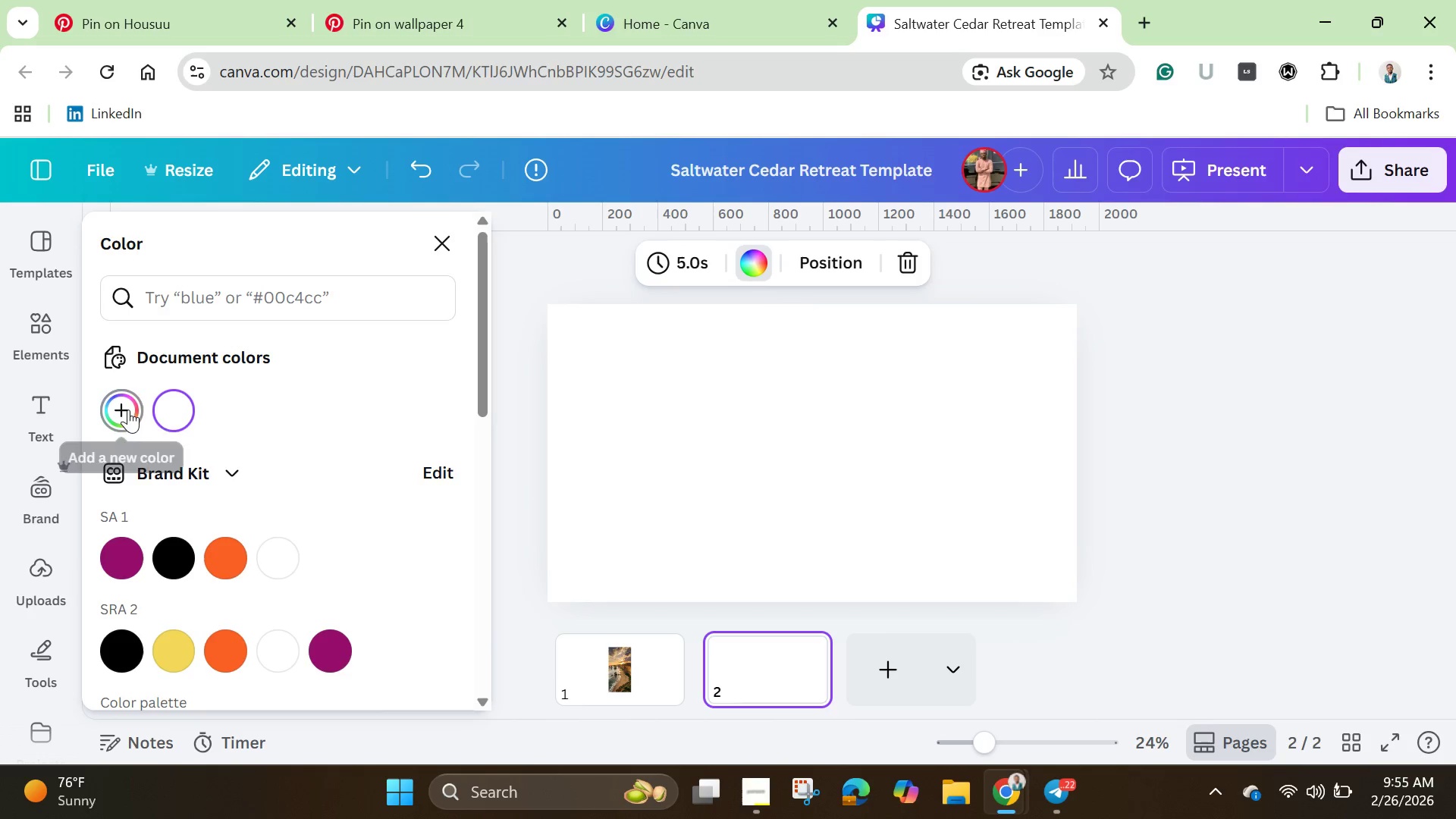 
left_click([180, 415])
 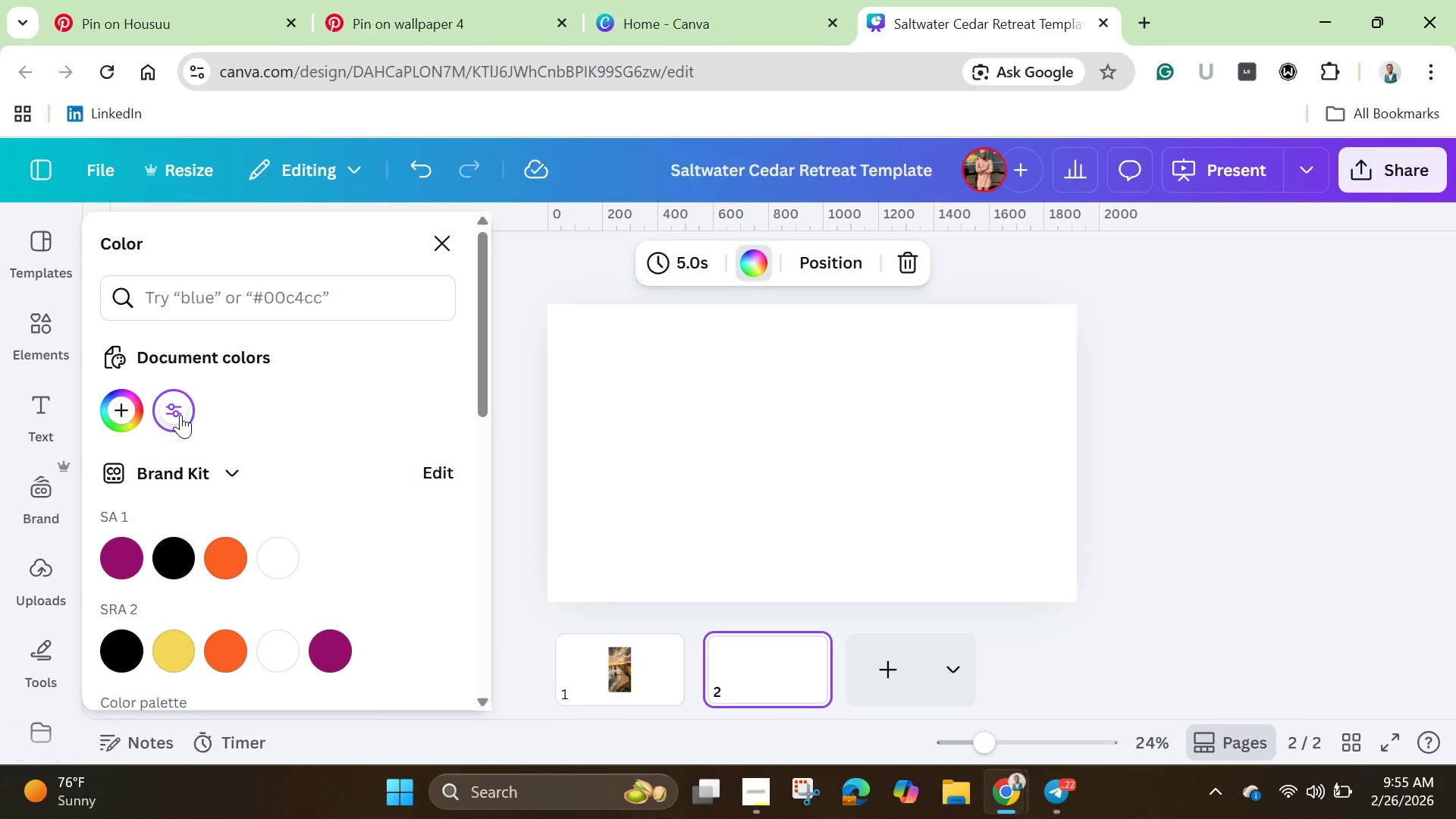 
left_click([180, 415])
 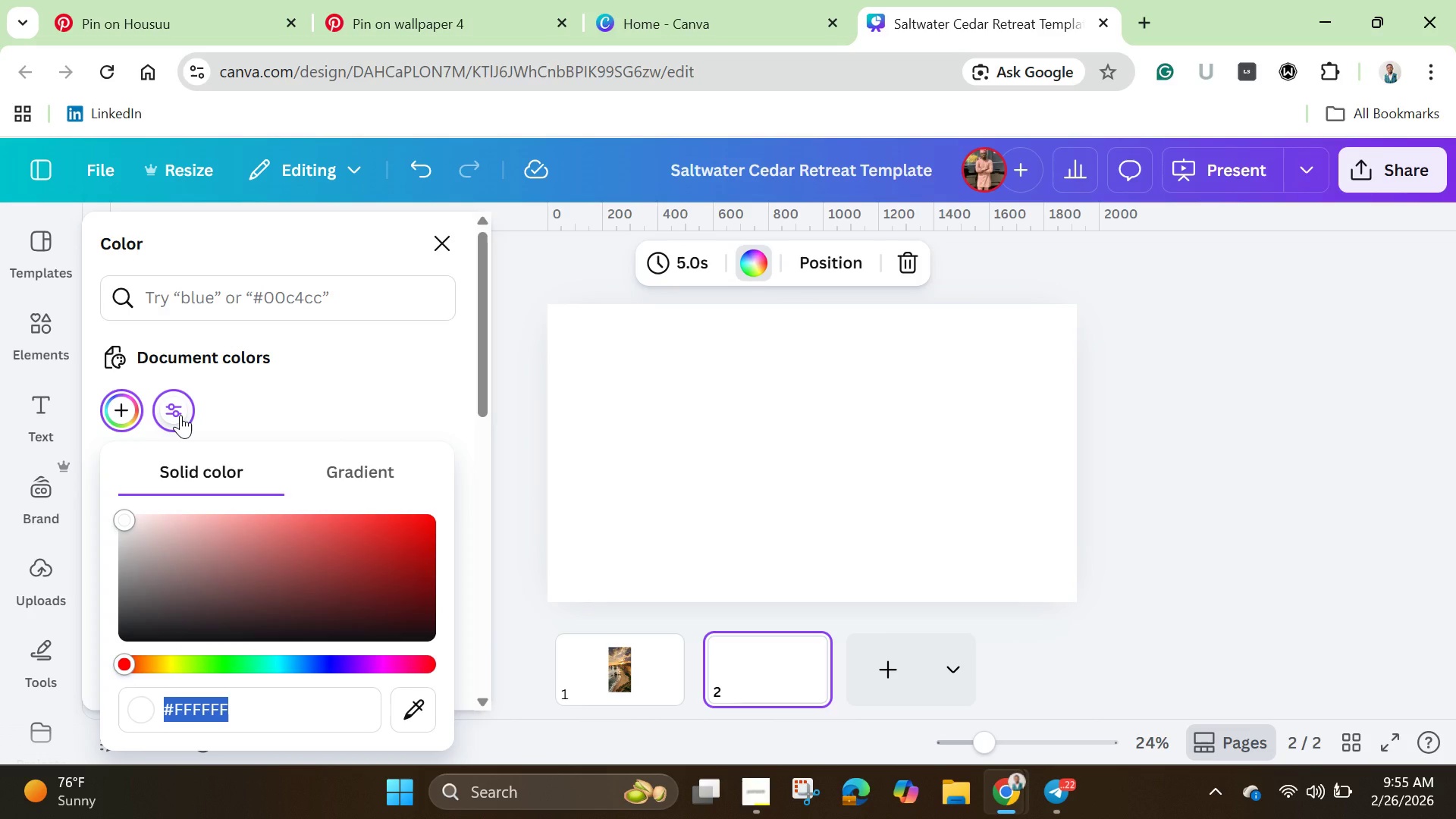 
key(Backspace)
 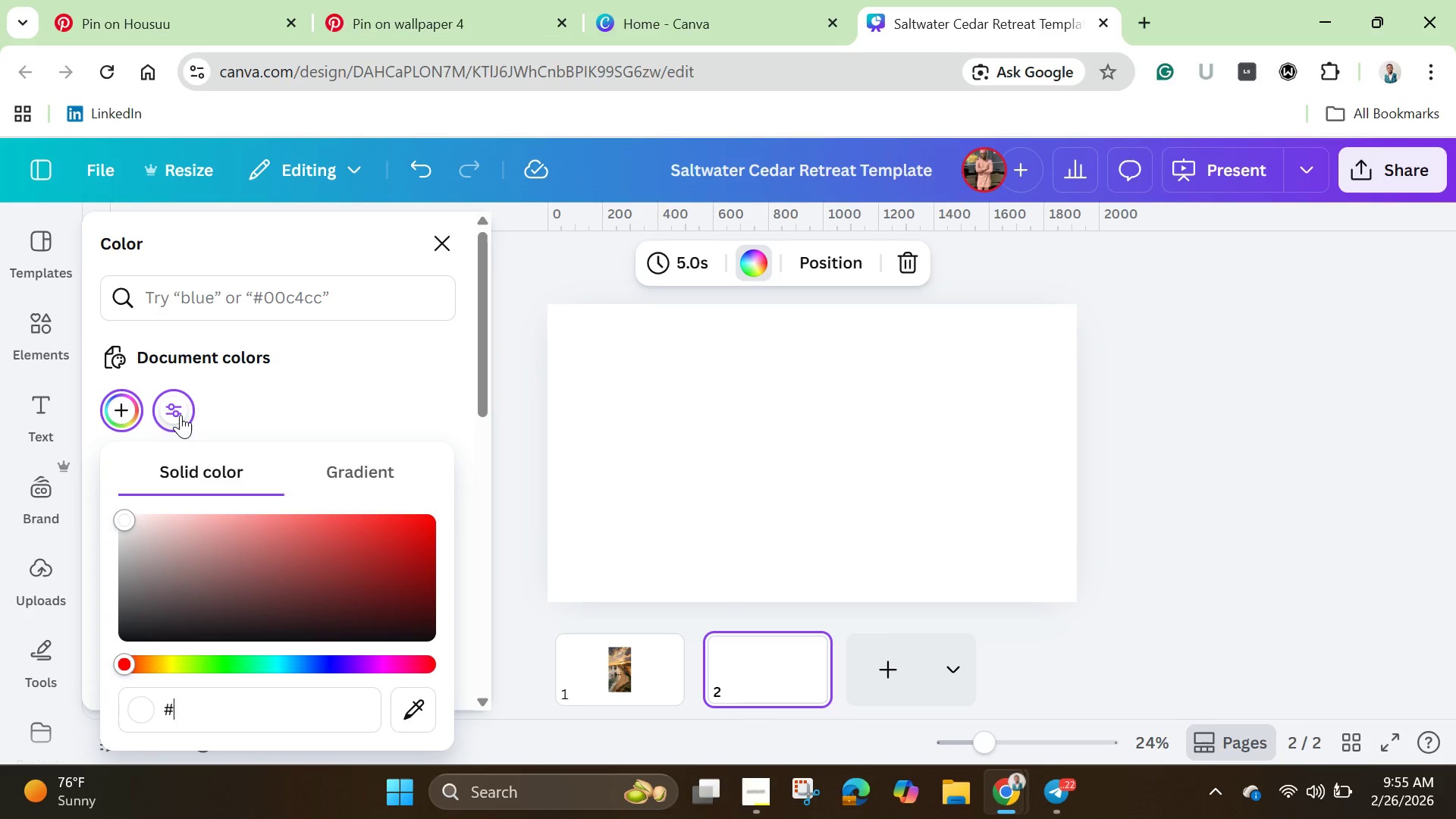 
wait(13.61)
 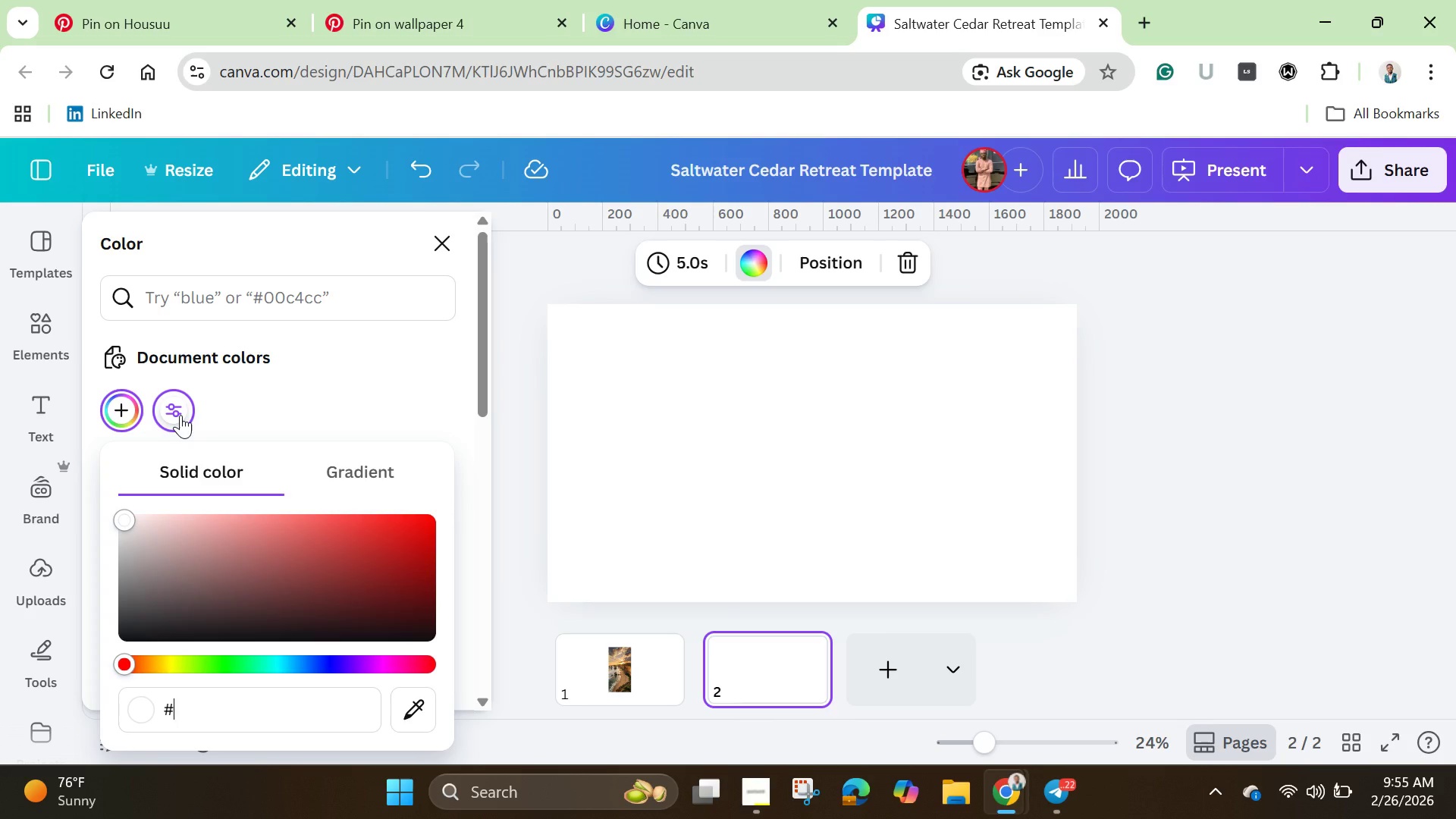 
type(002147)
 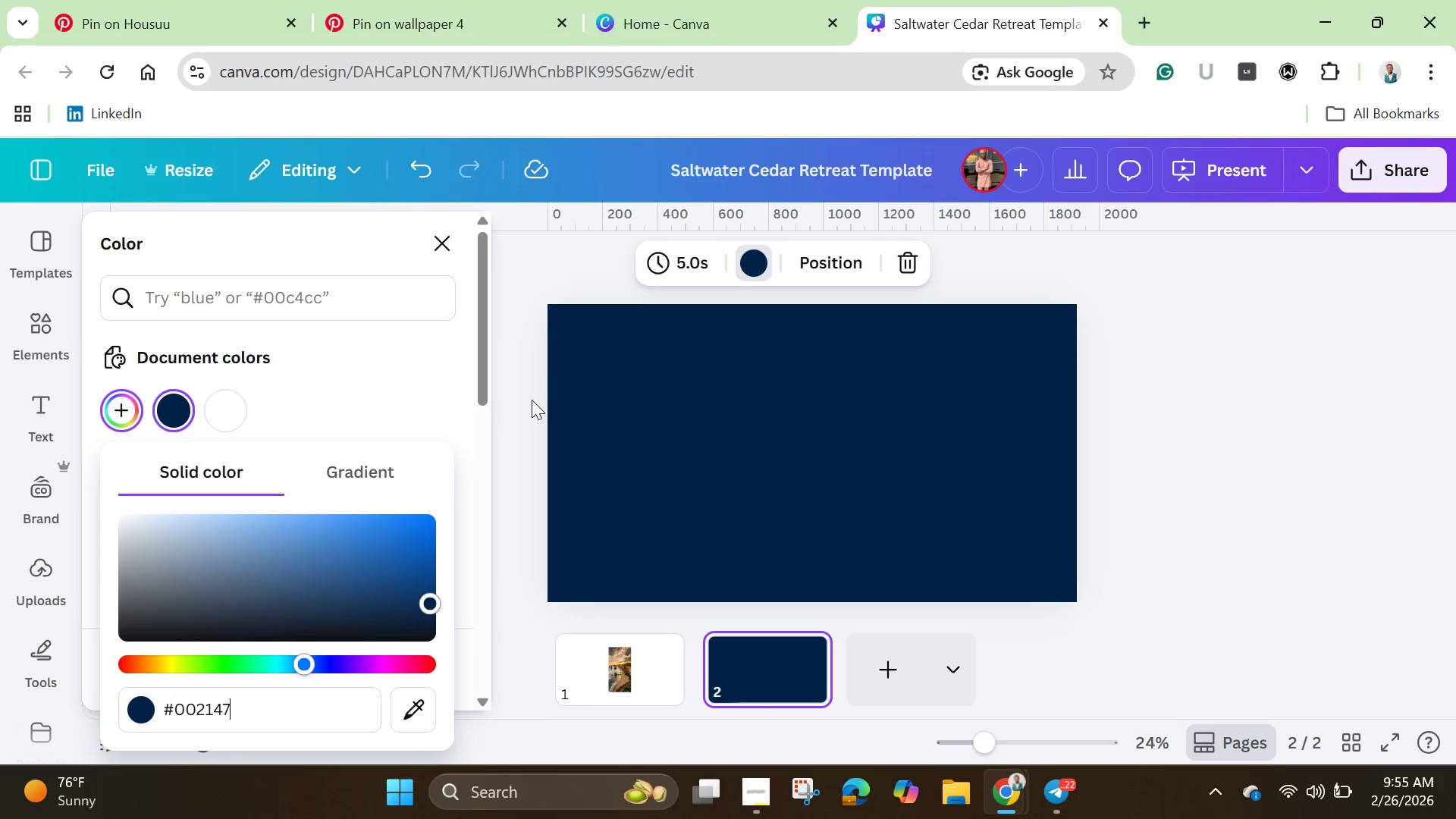 
left_click([514, 409])
 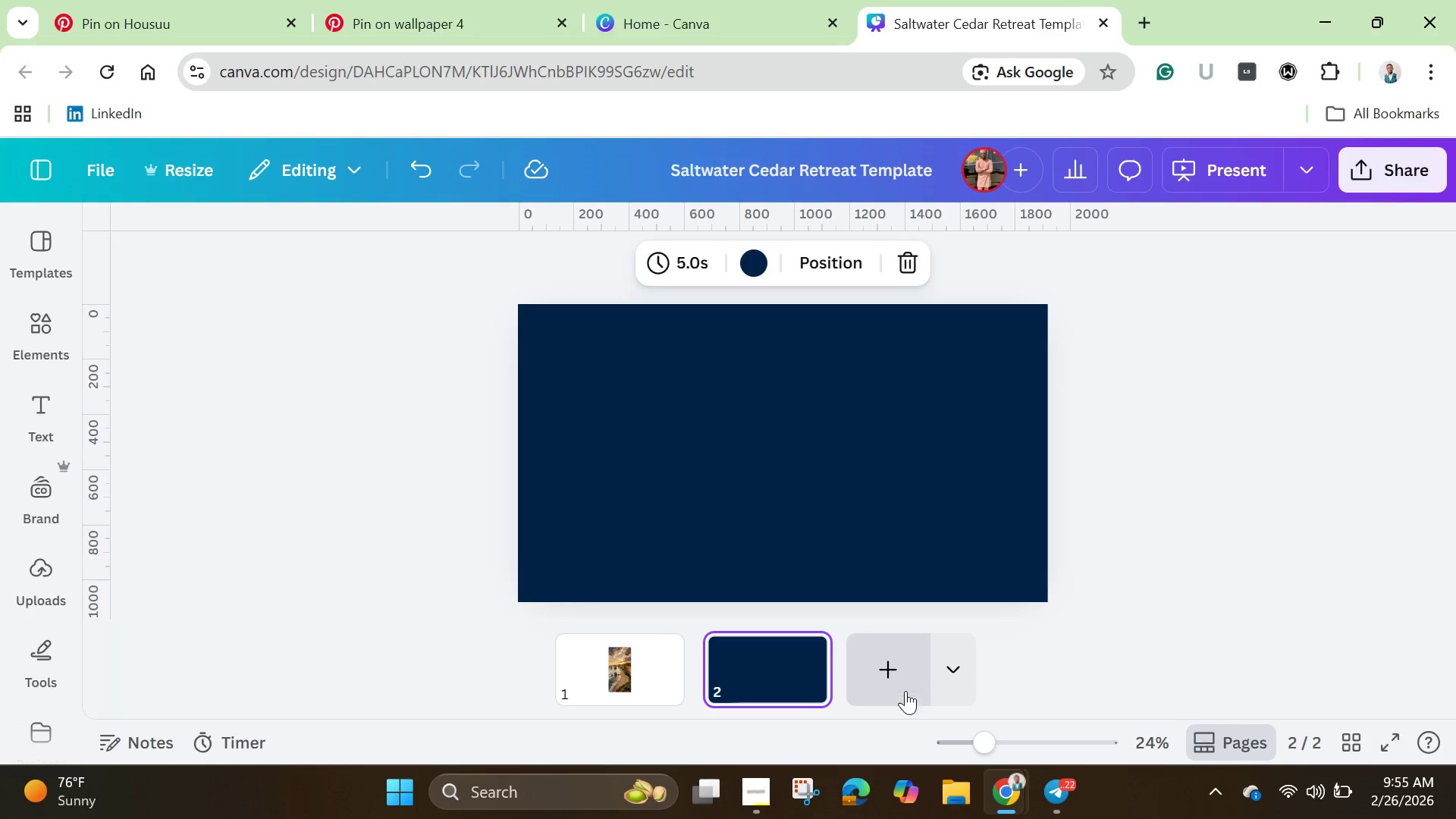 
left_click([899, 678])
 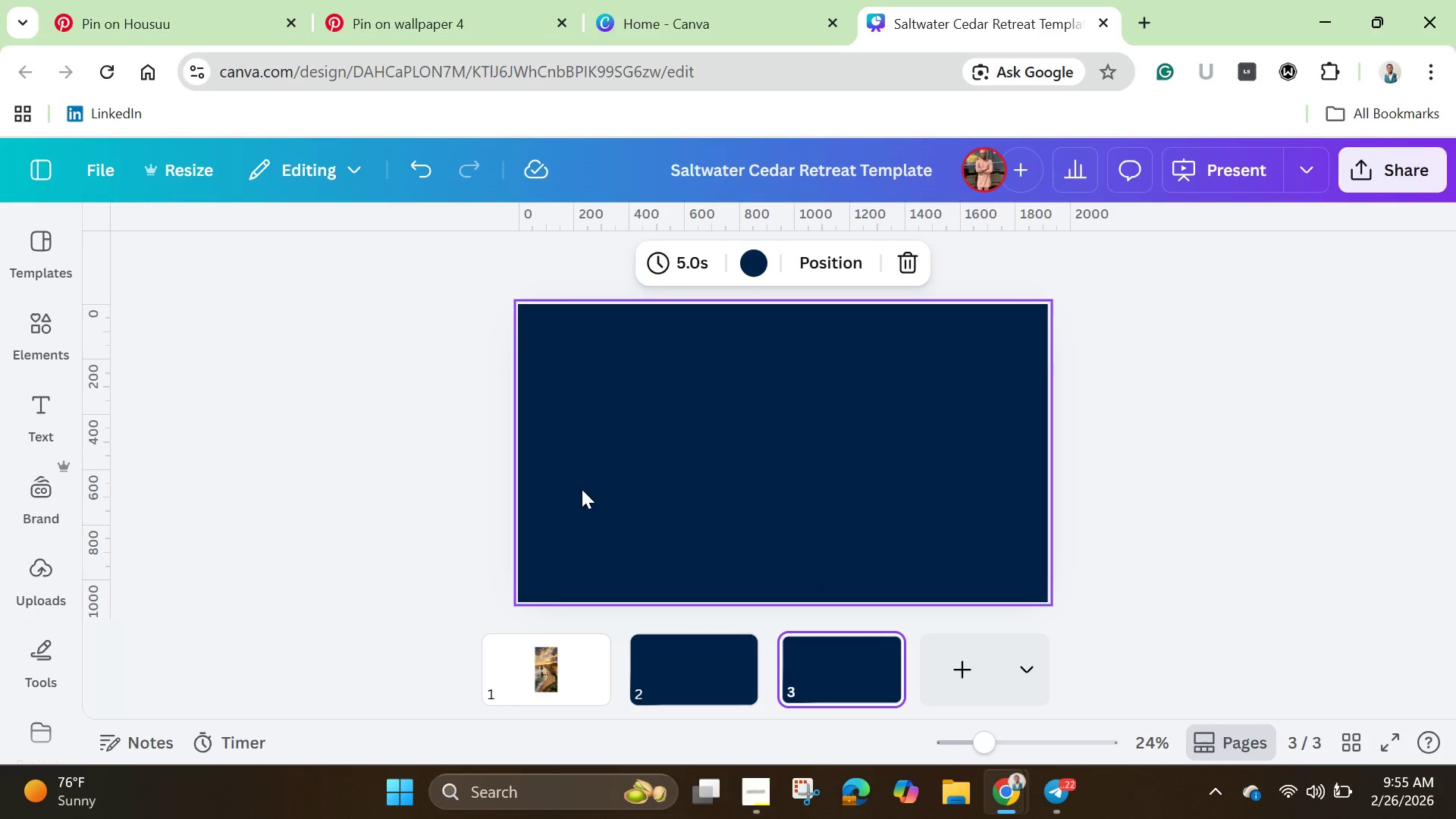 
wait(5.42)
 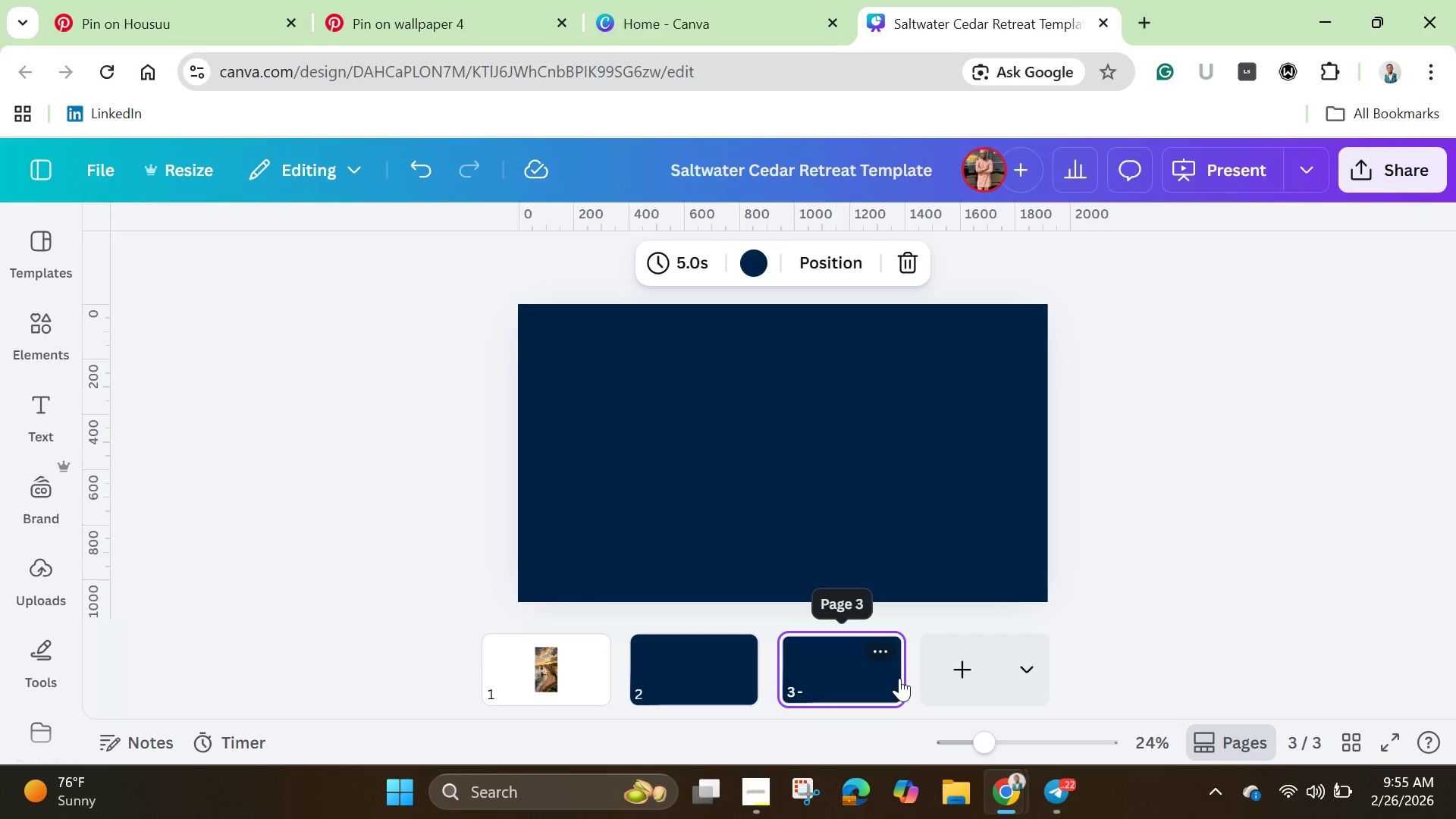 
double_click([758, 258])
 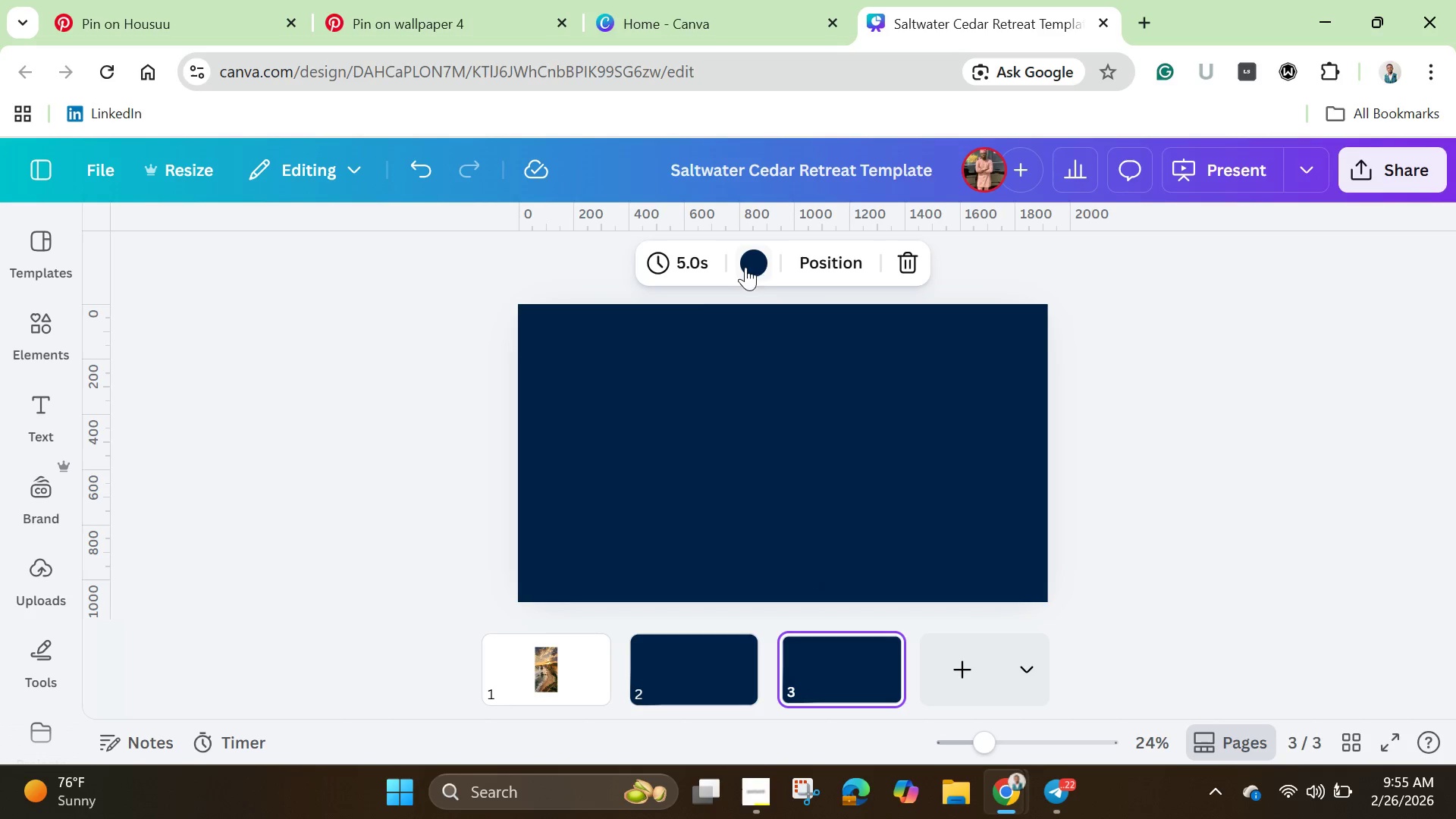 
double_click([755, 268])
 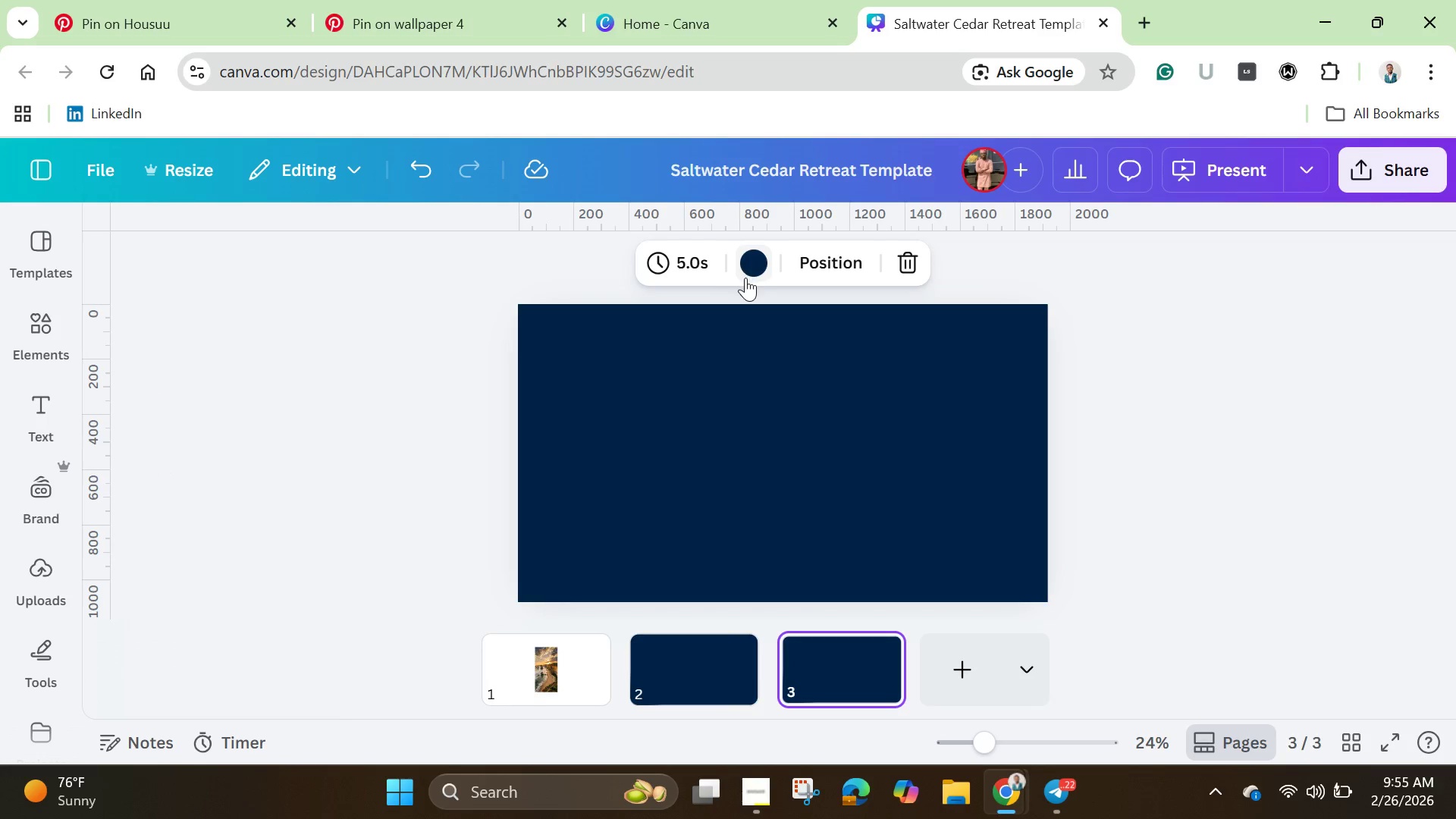 
left_click([745, 278])
 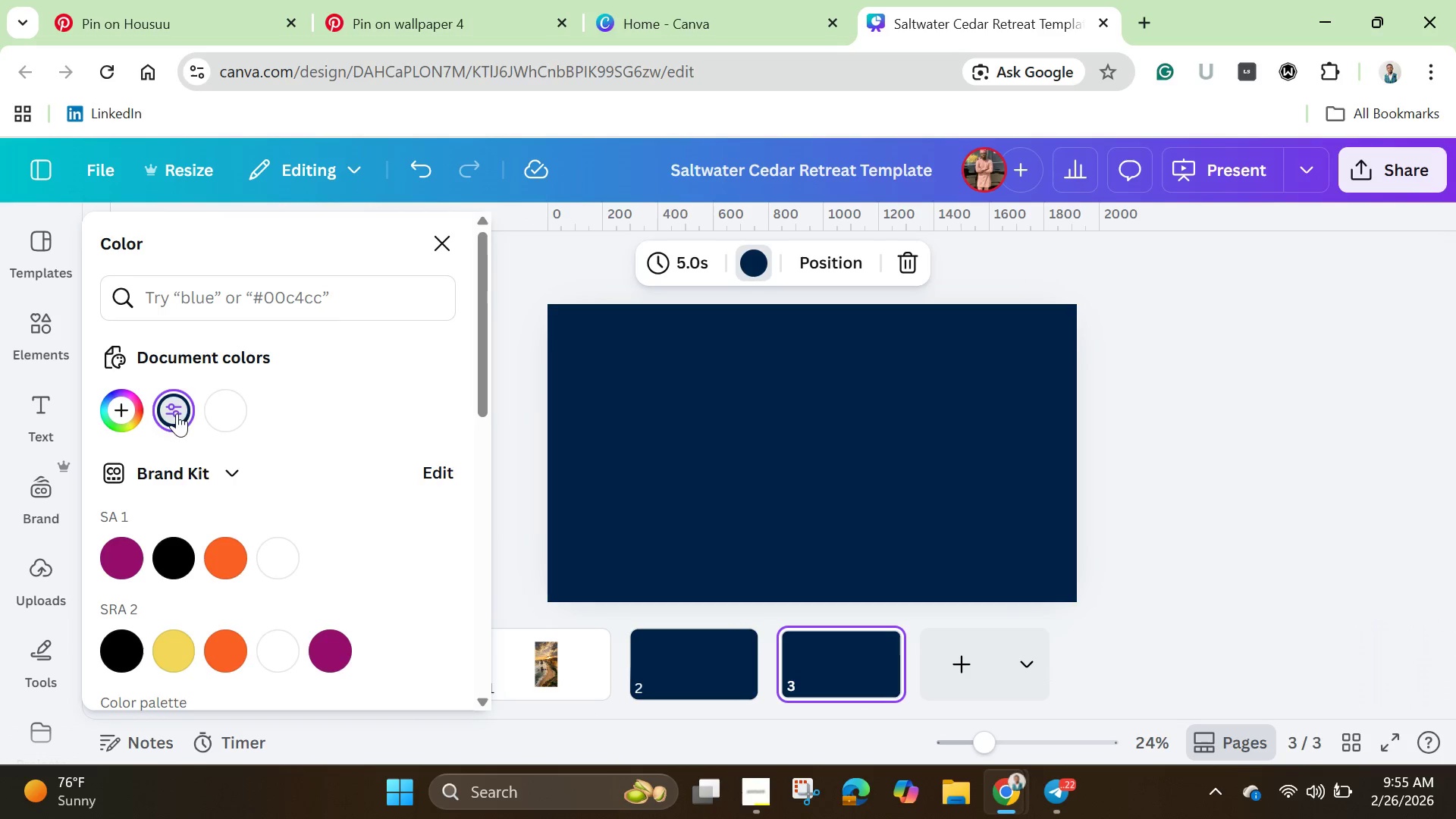 
double_click([174, 410])
 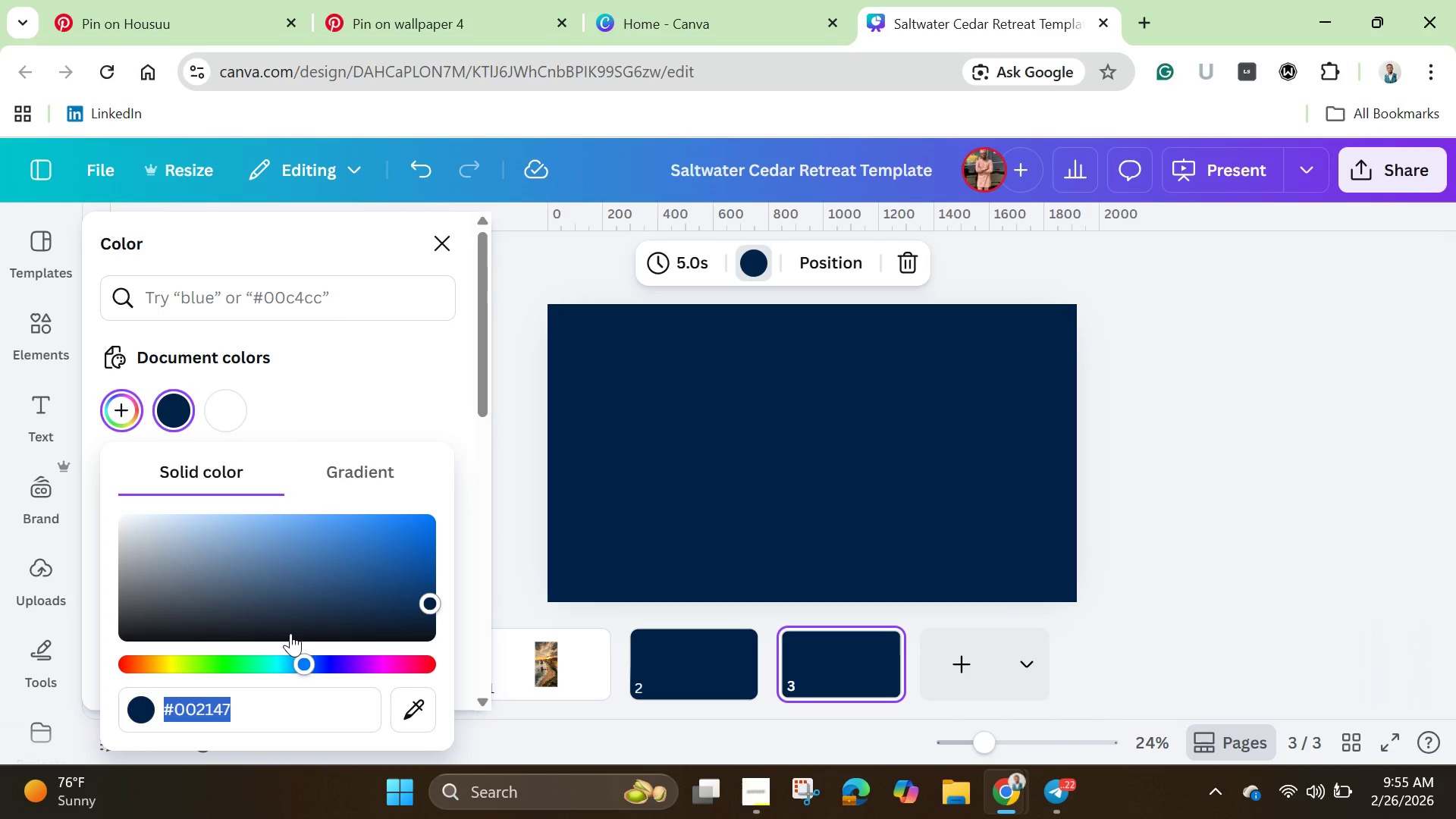 
key(Backspace)
type(a67b5b)
 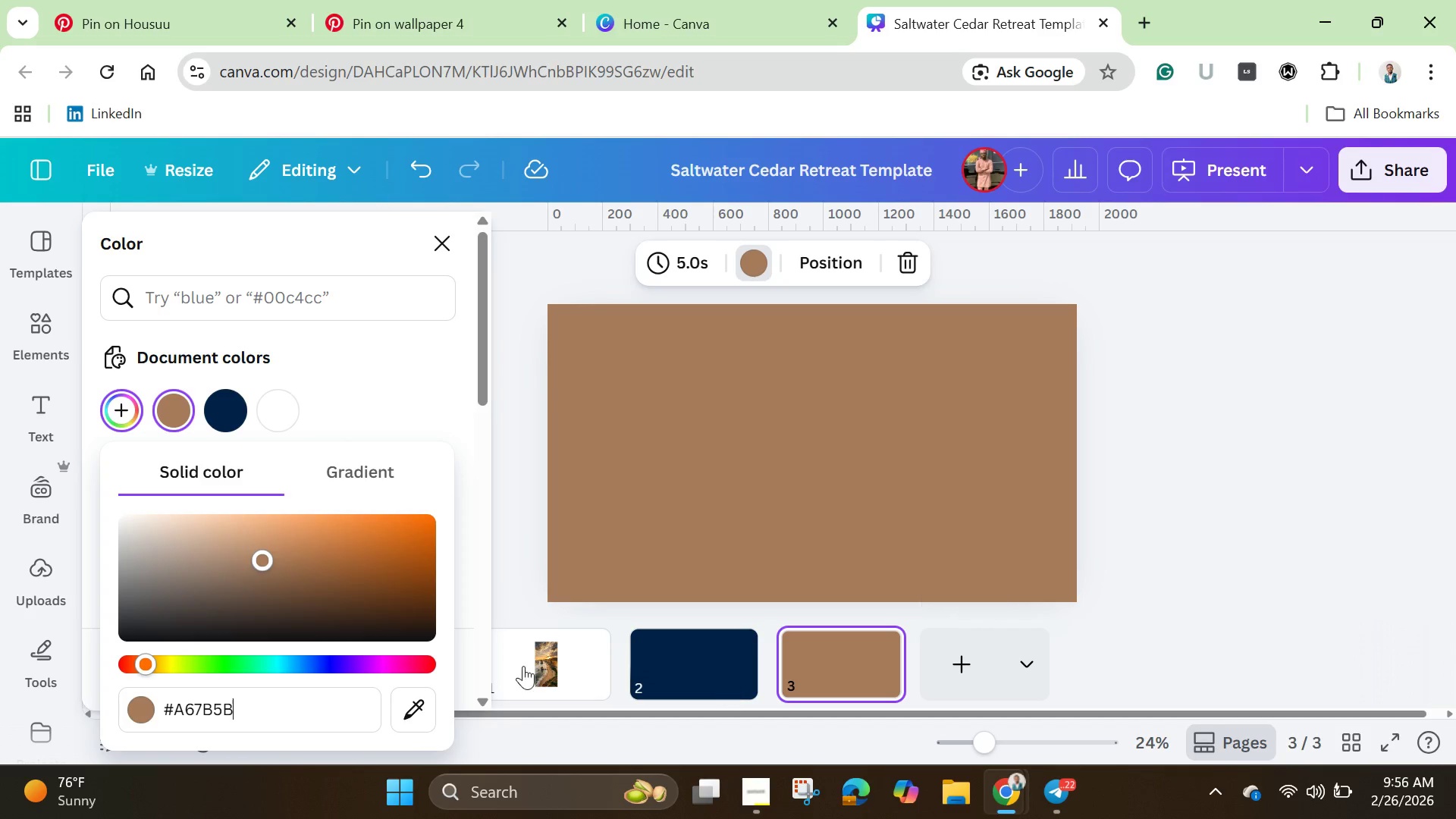 
double_click([208, 704])
 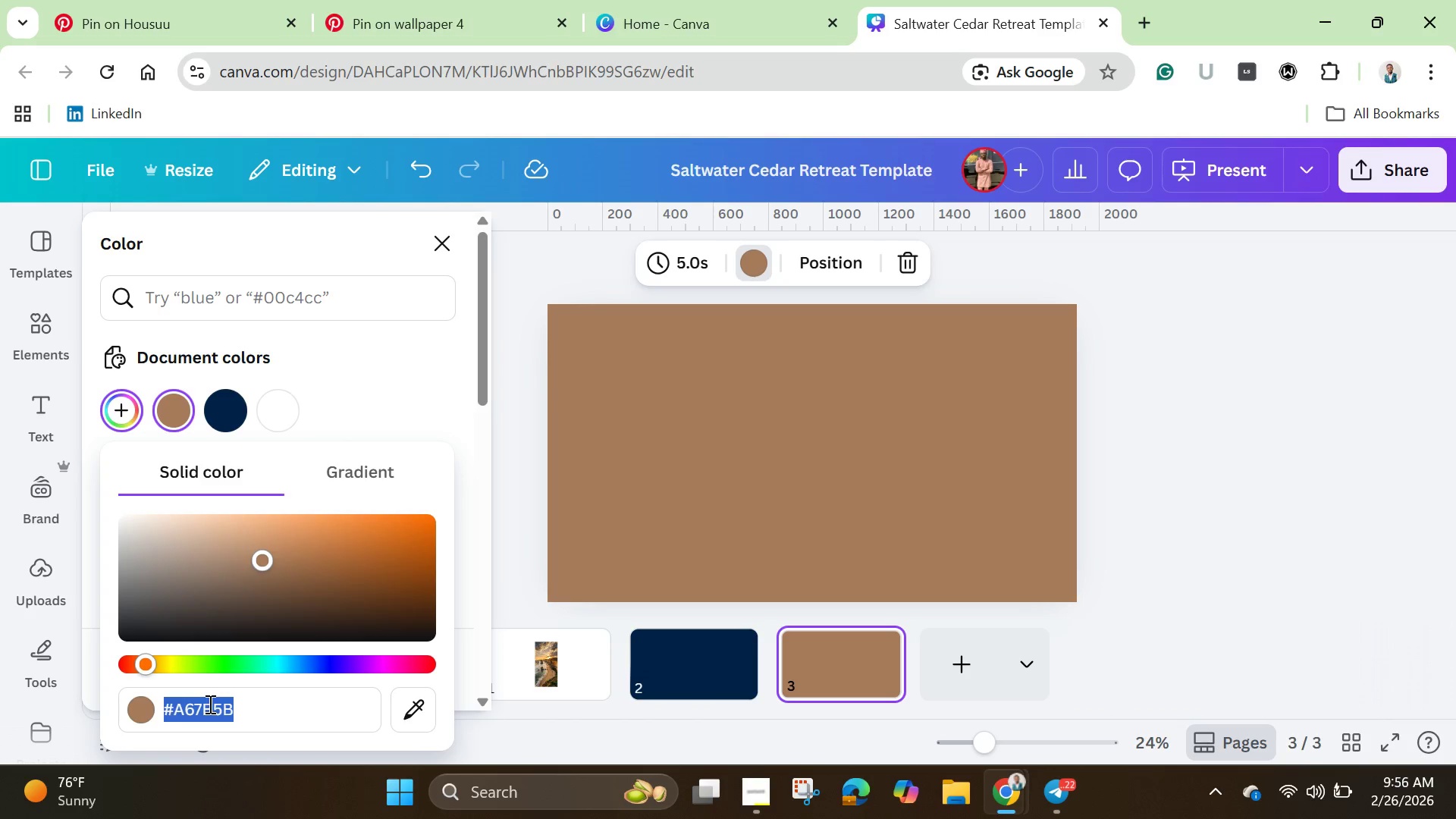 
triple_click([209, 704])
 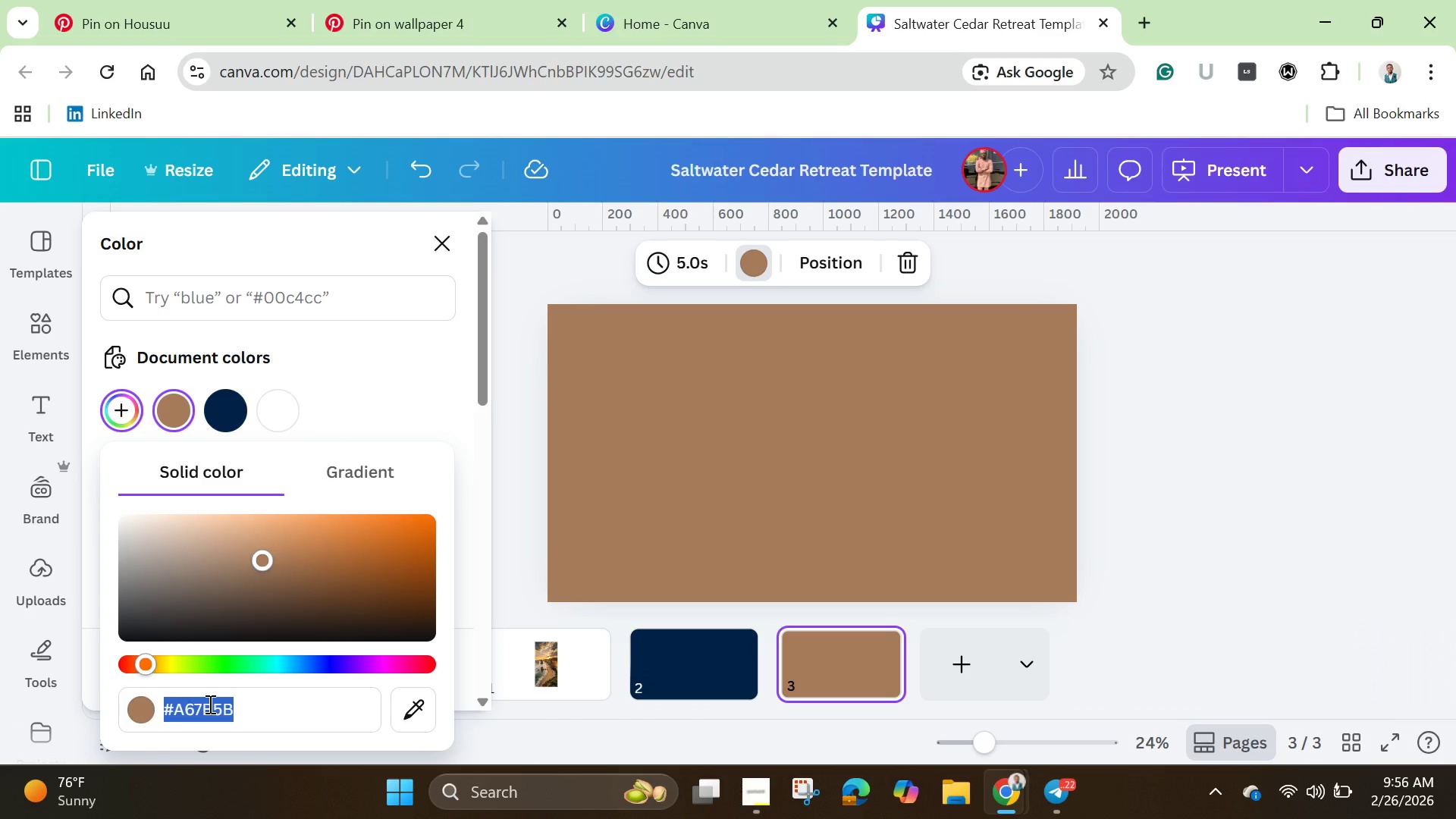 
right_click([209, 704])
 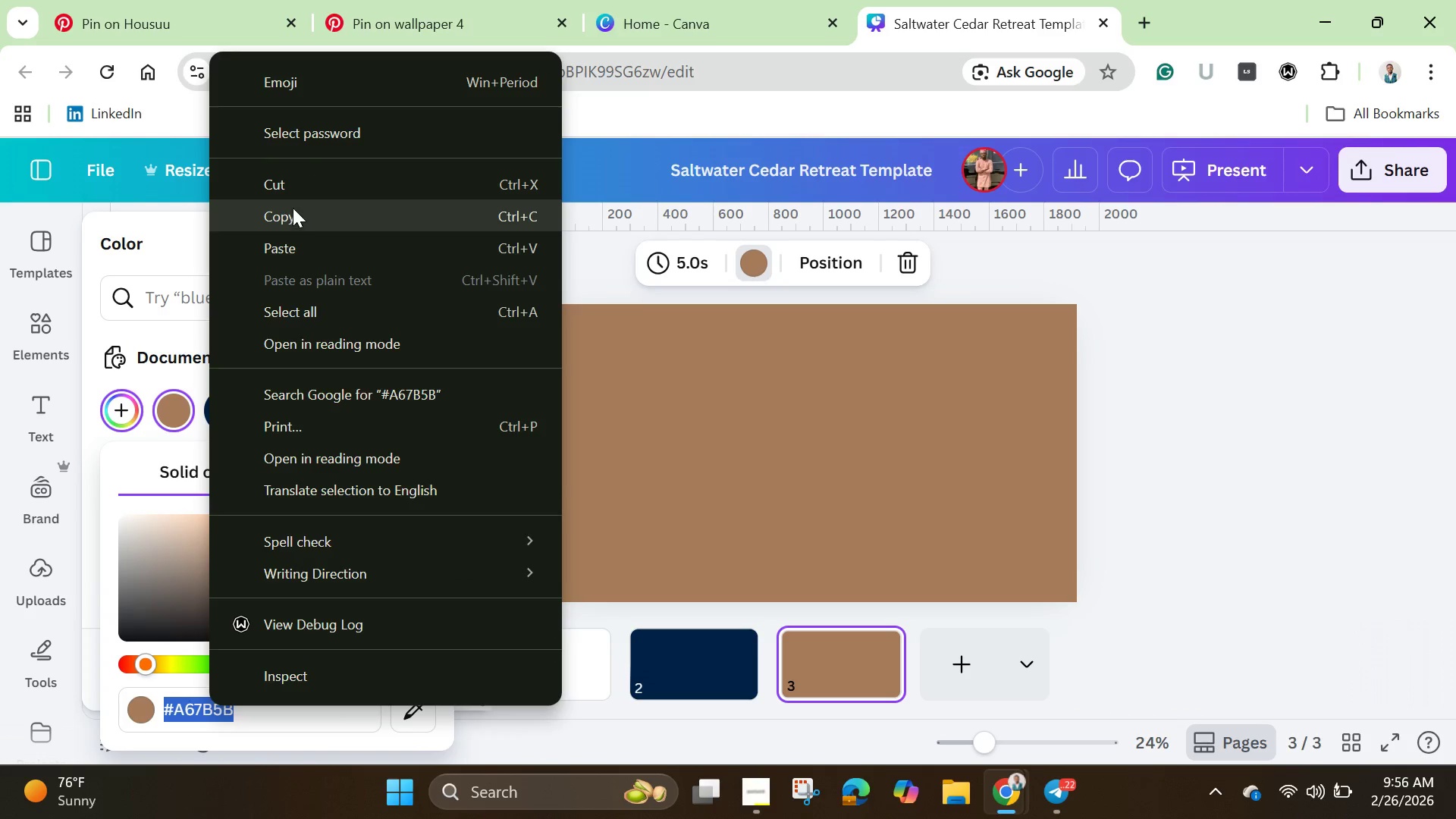 
left_click([292, 217])
 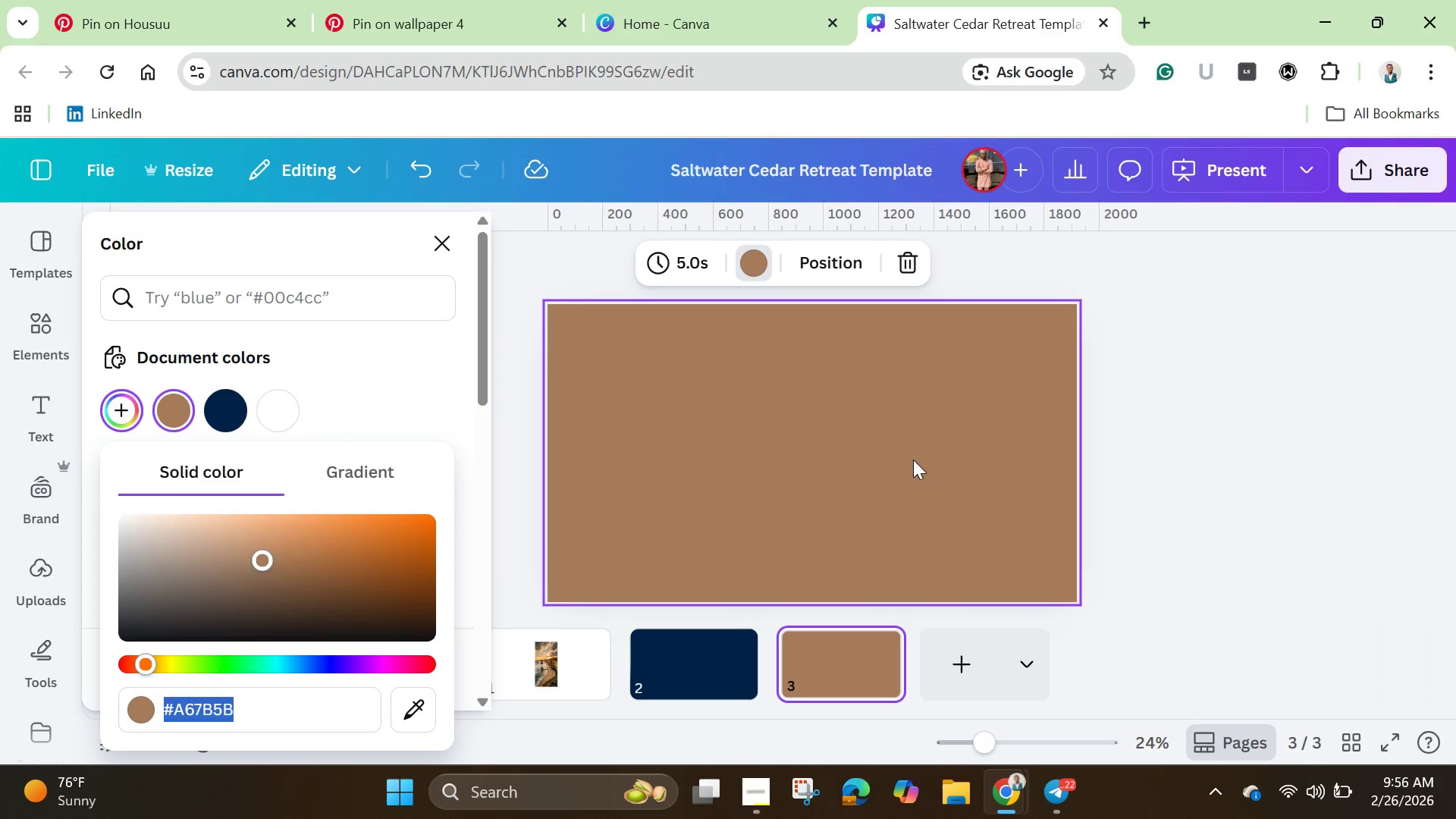 
left_click([913, 460])
 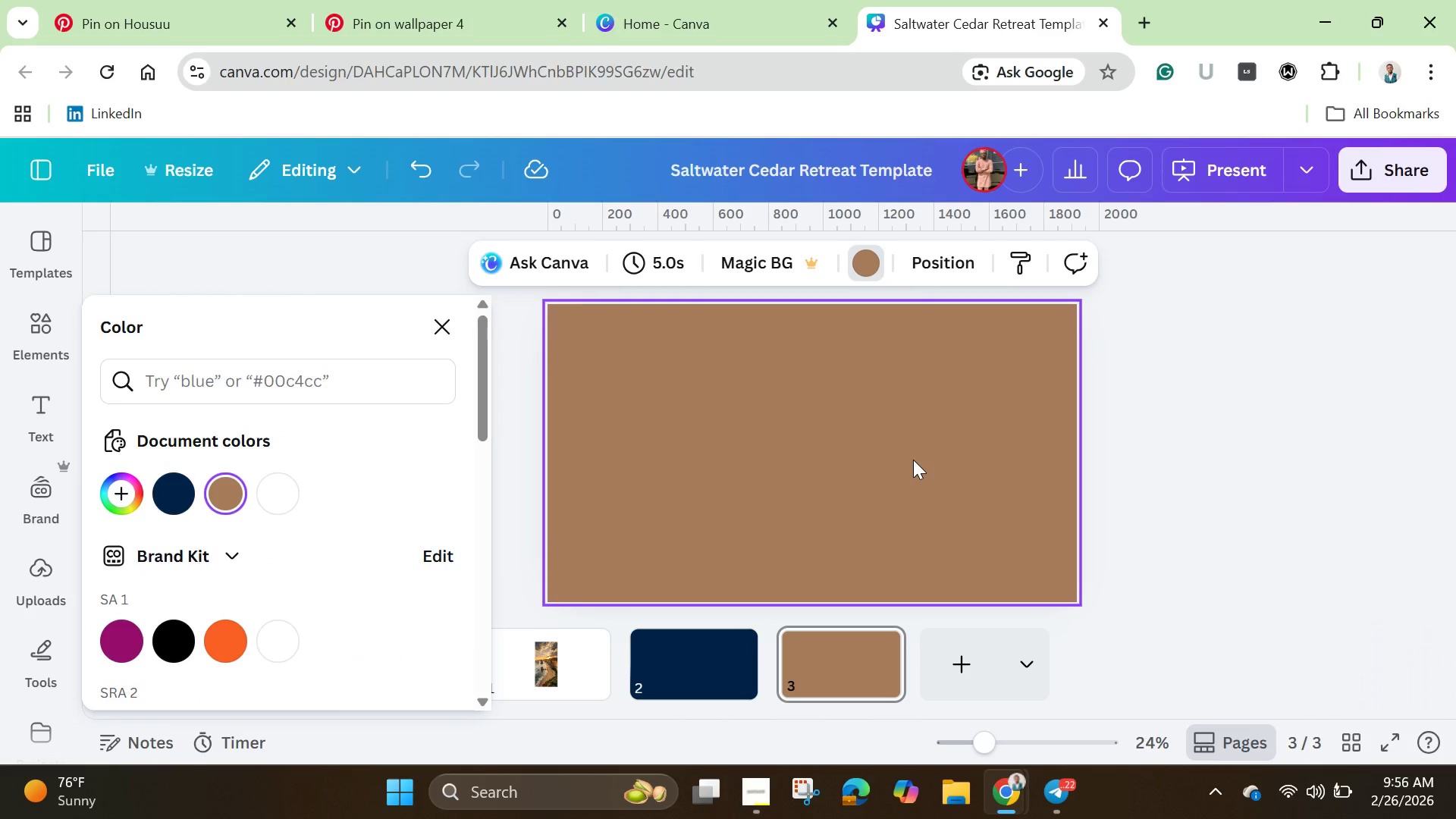 
key(Control+V)
 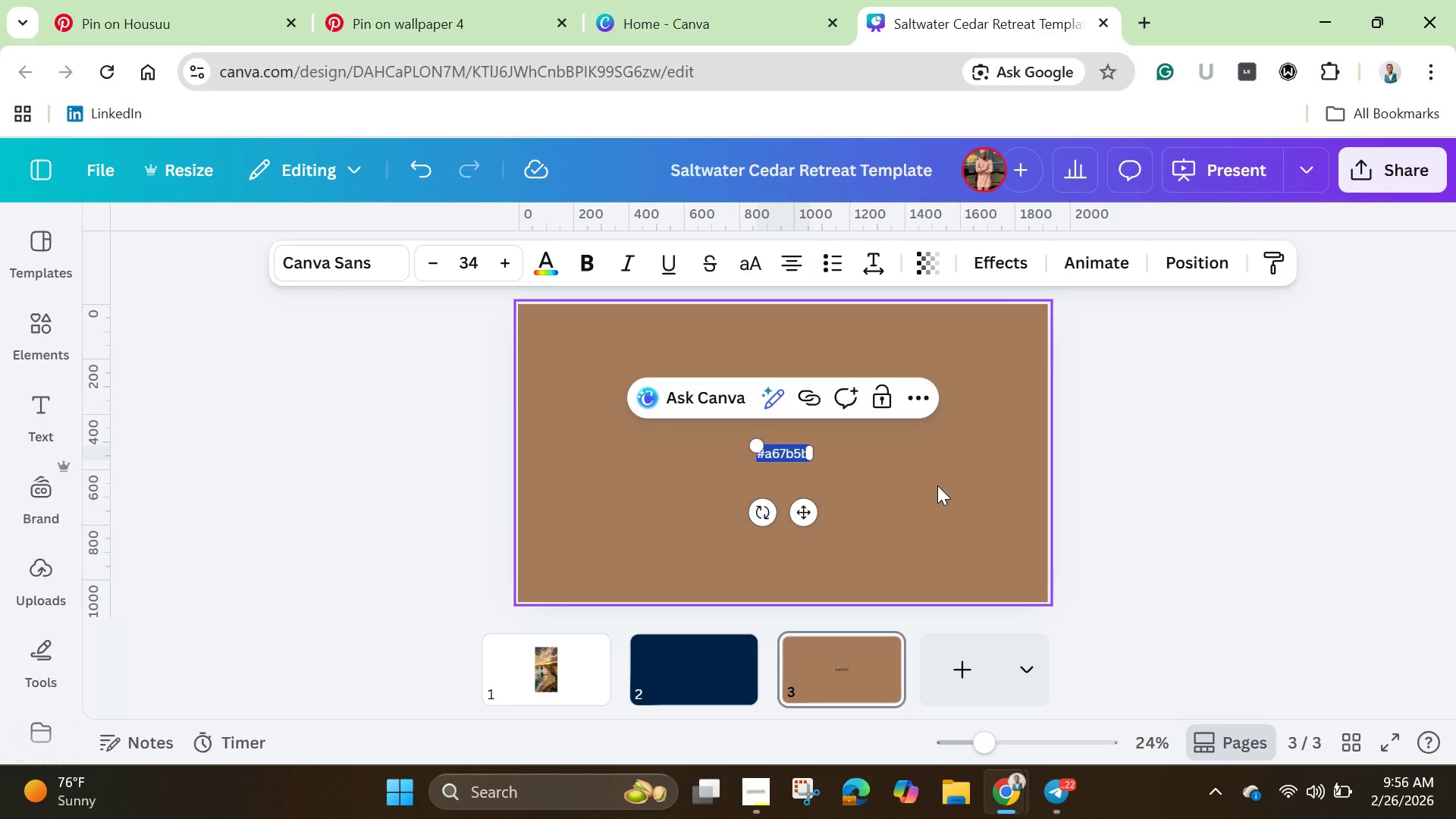 
wait(5.73)
 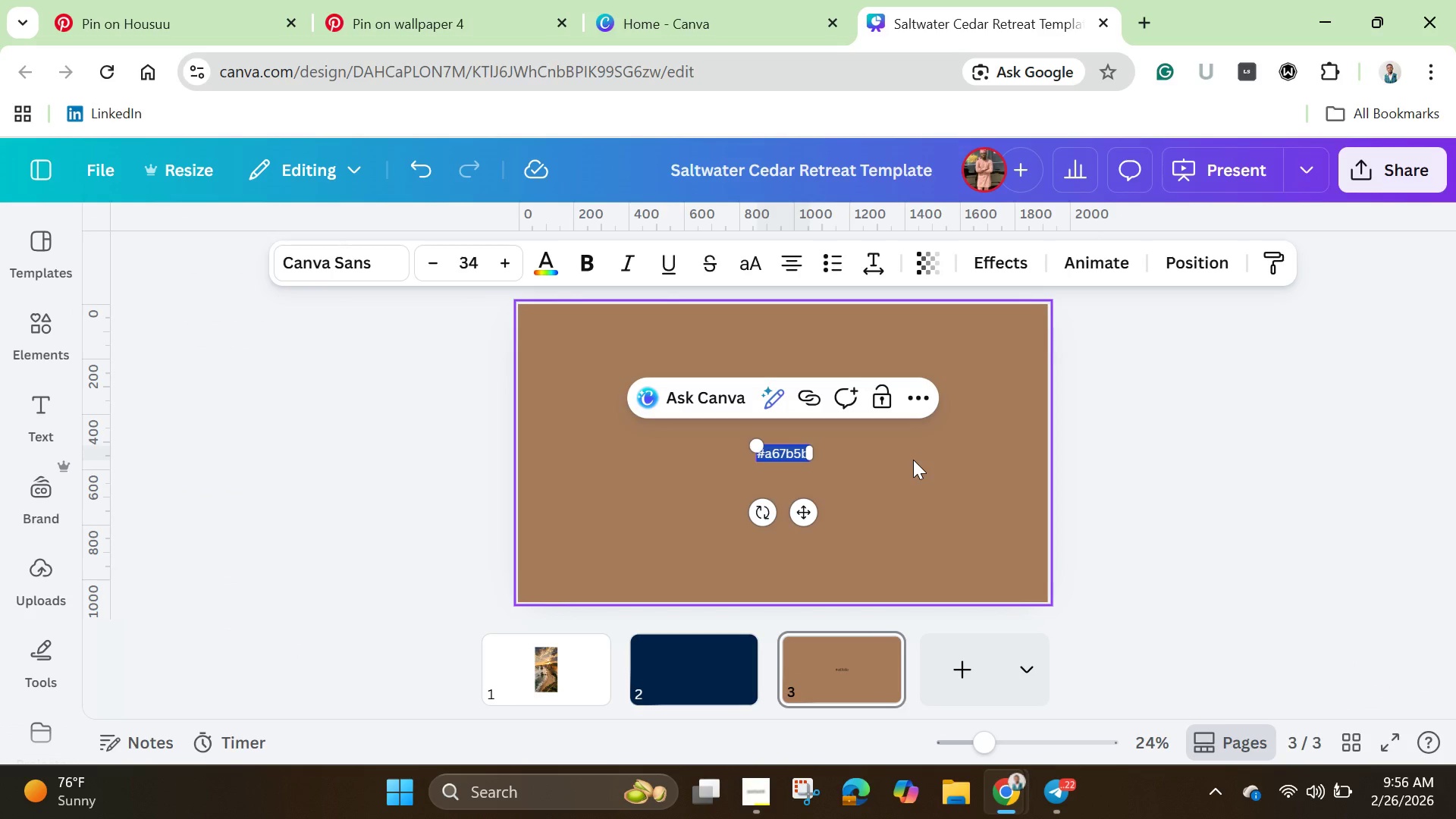 
left_click_drag(start_coordinate=[690, 664], to_coordinate=[695, 664])
 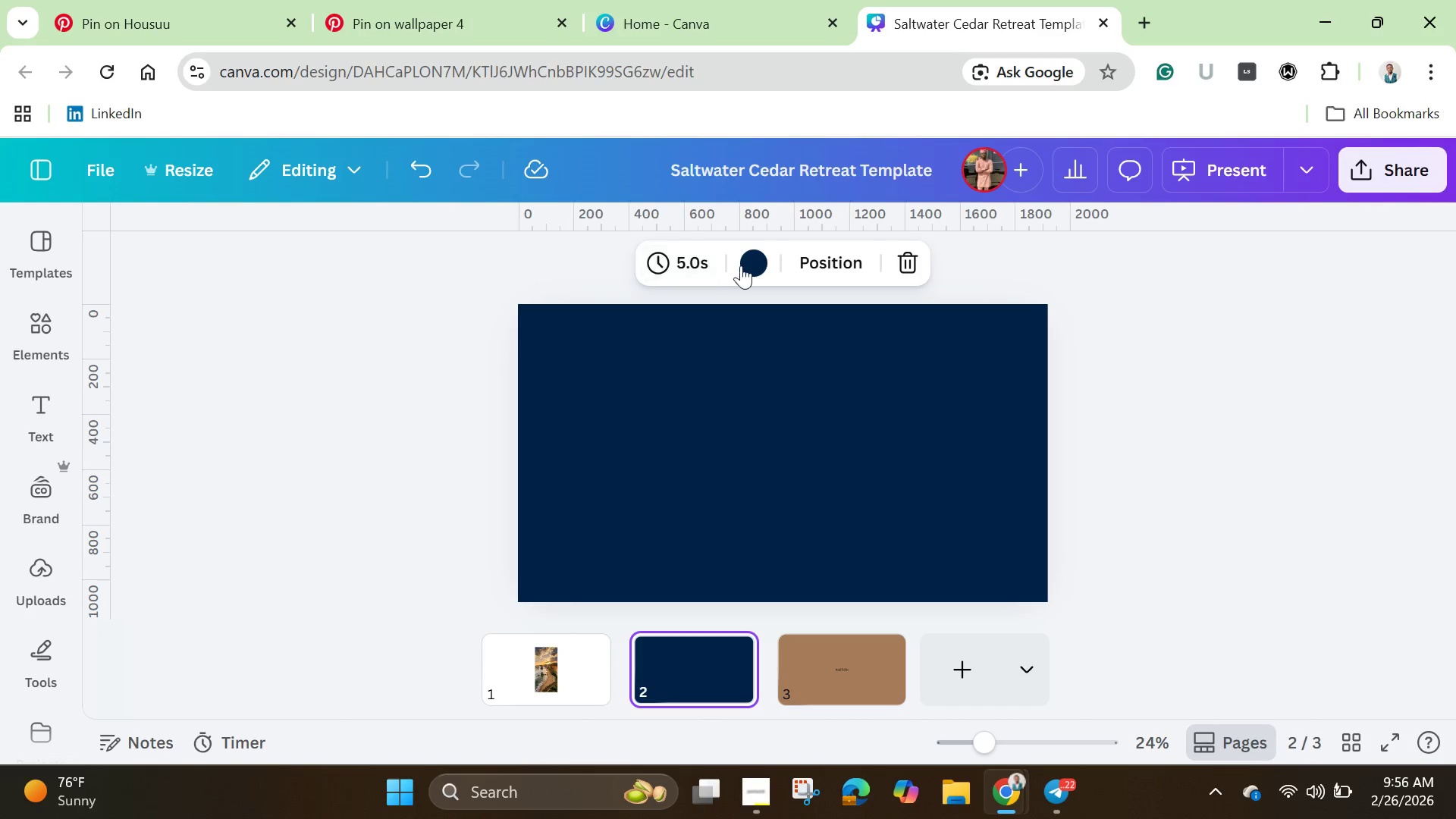 
left_click([755, 261])
 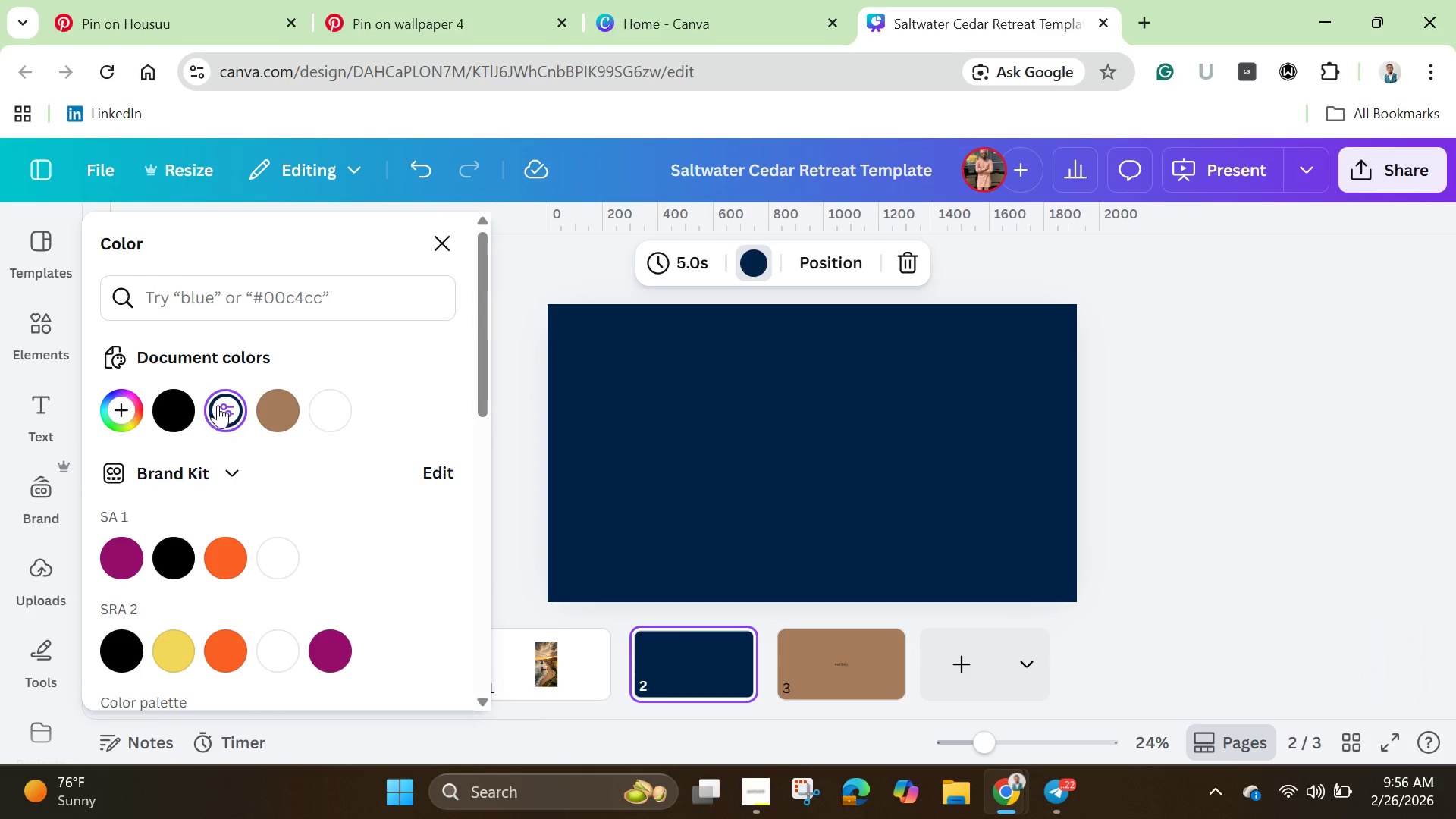 
double_click([224, 406])
 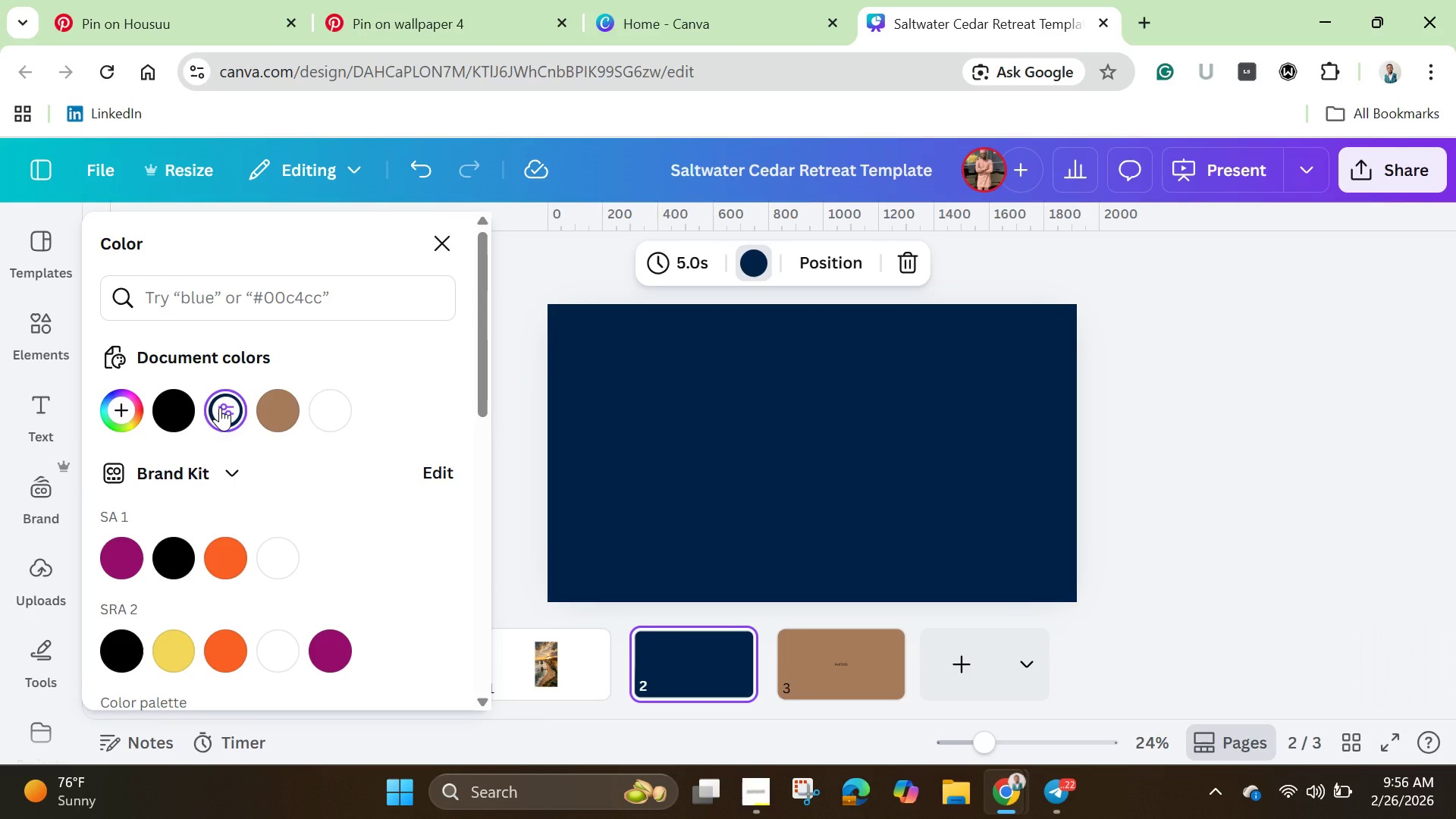 
left_click([220, 407])
 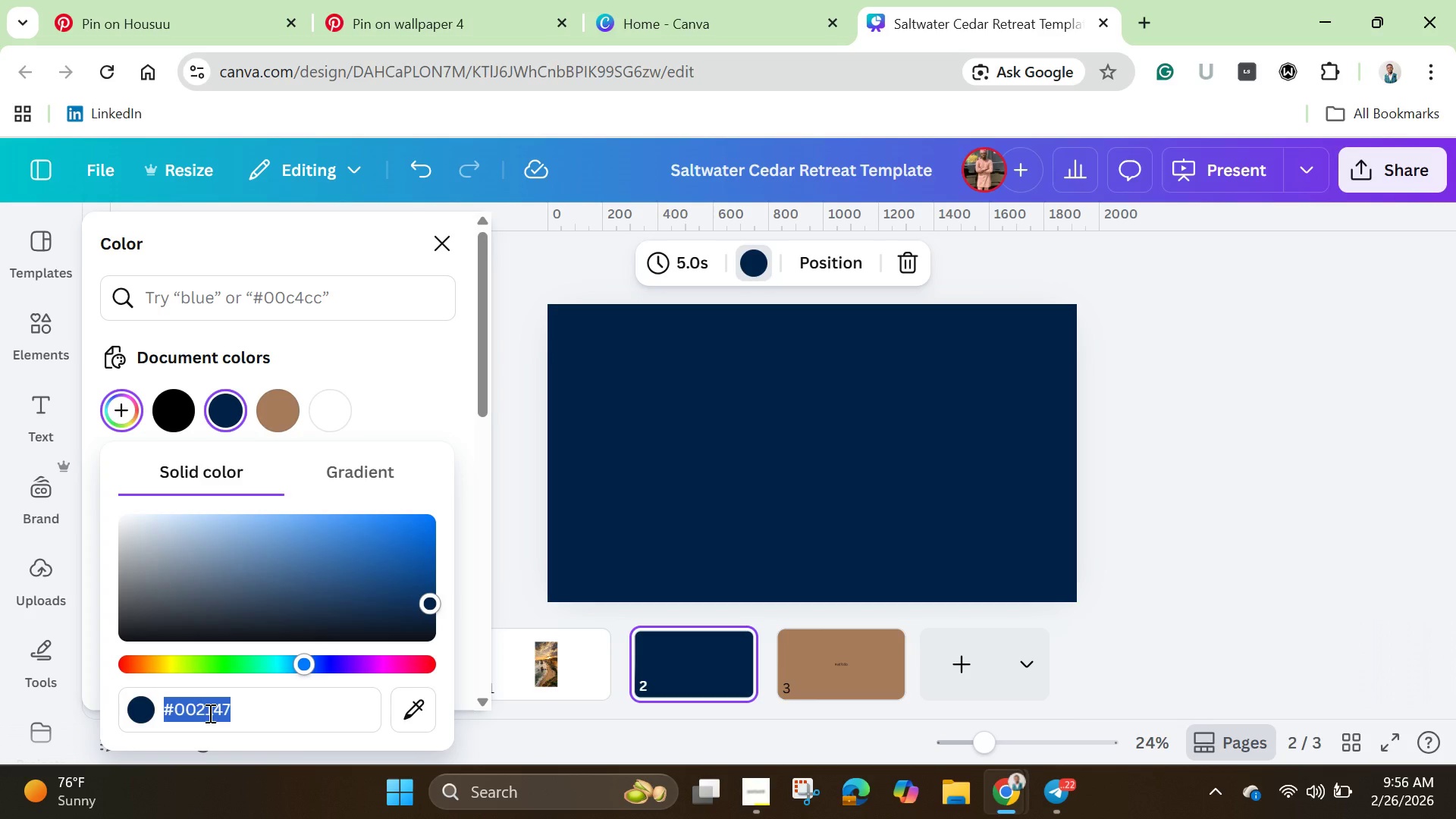 
right_click([192, 701])
 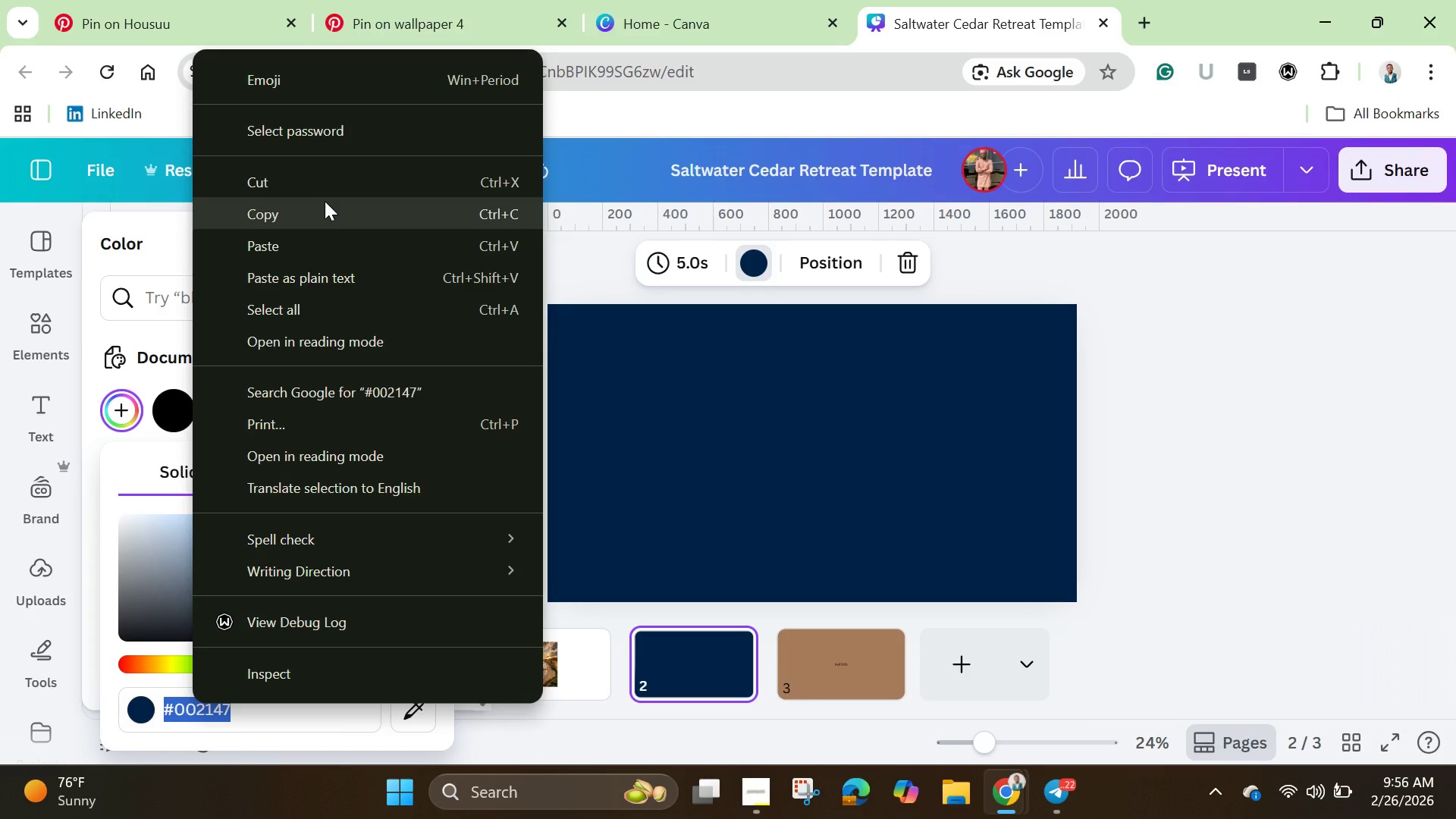 
left_click([322, 212])
 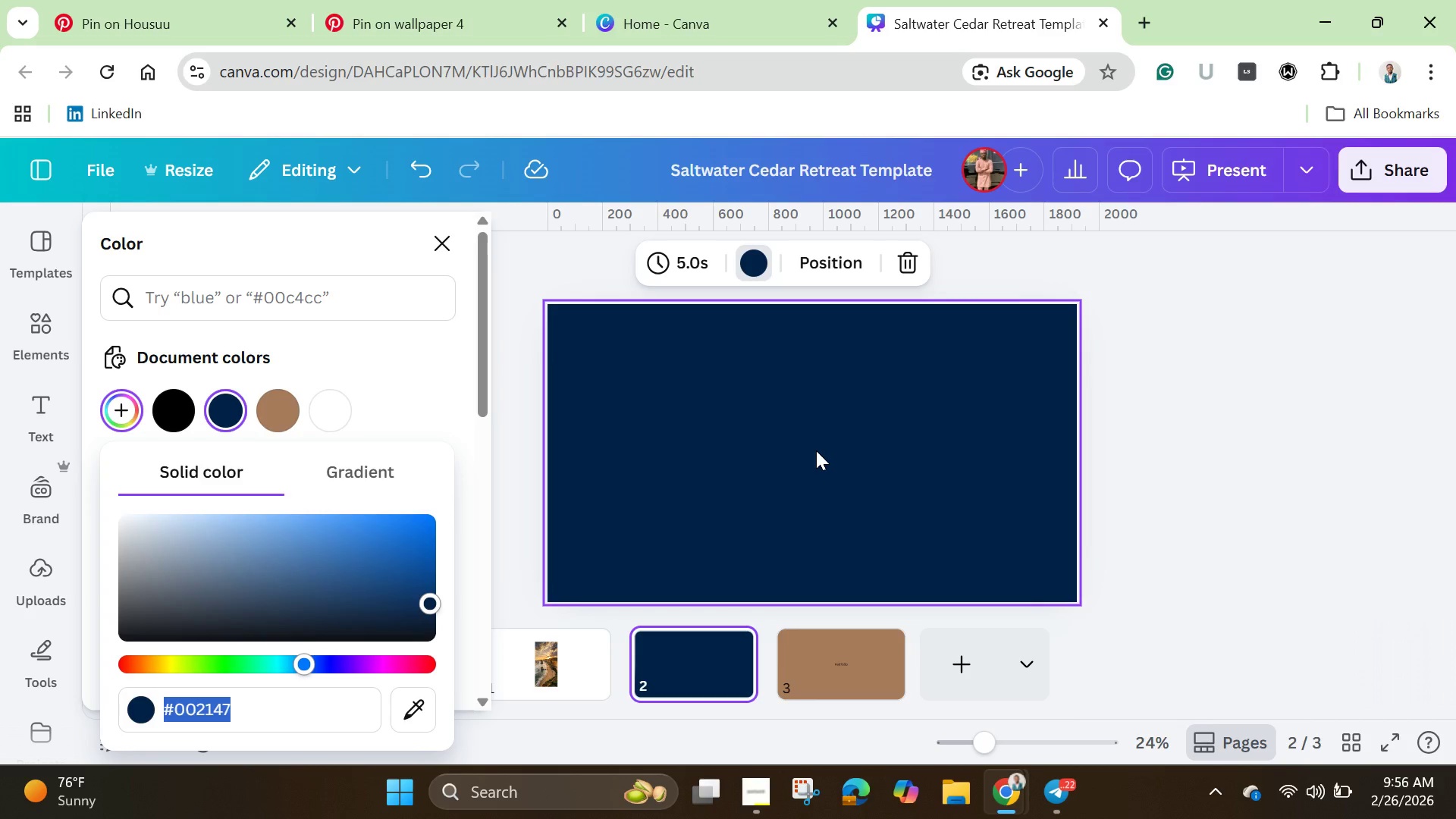 
left_click([816, 450])
 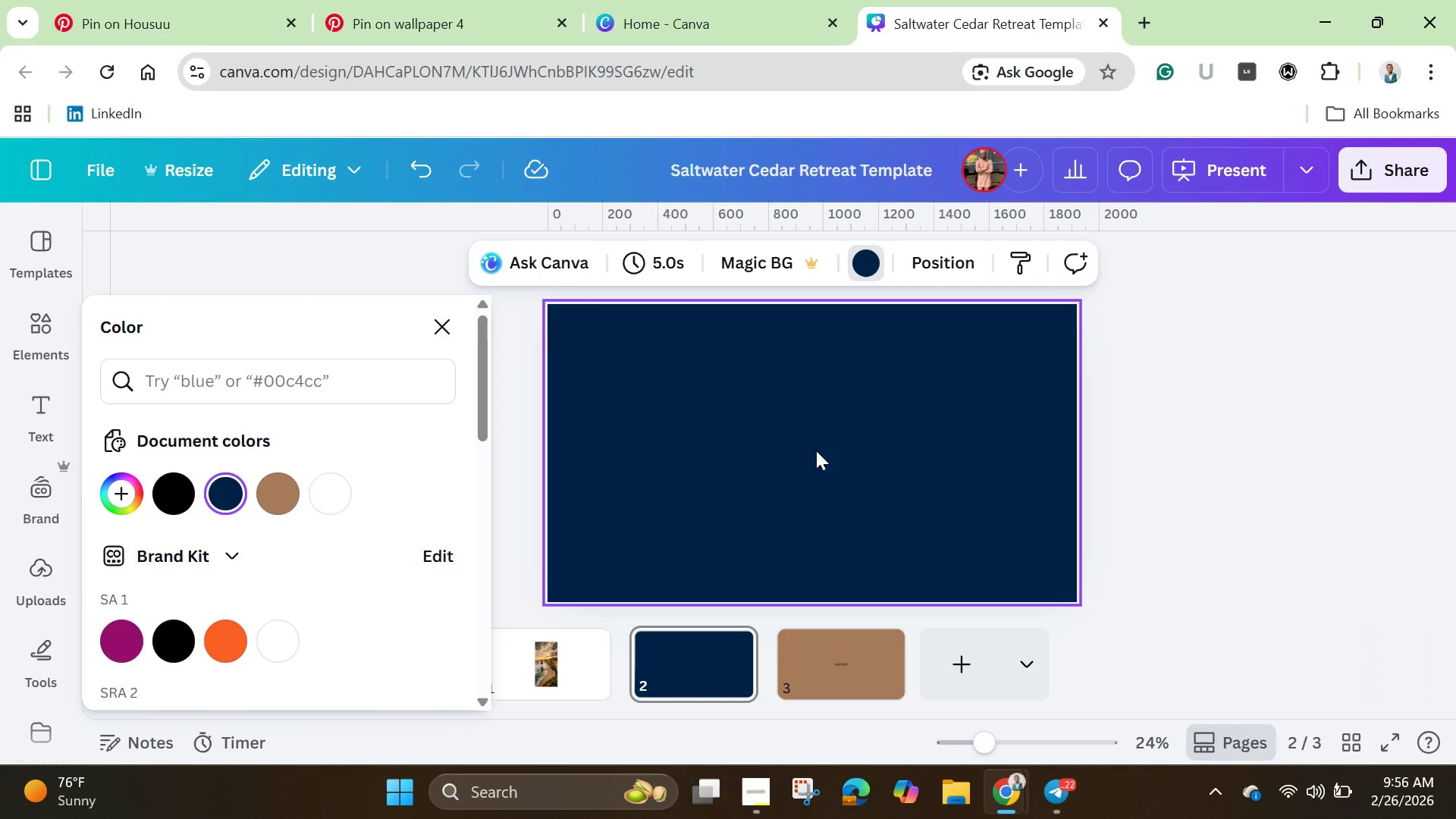 
key(Control+V)
 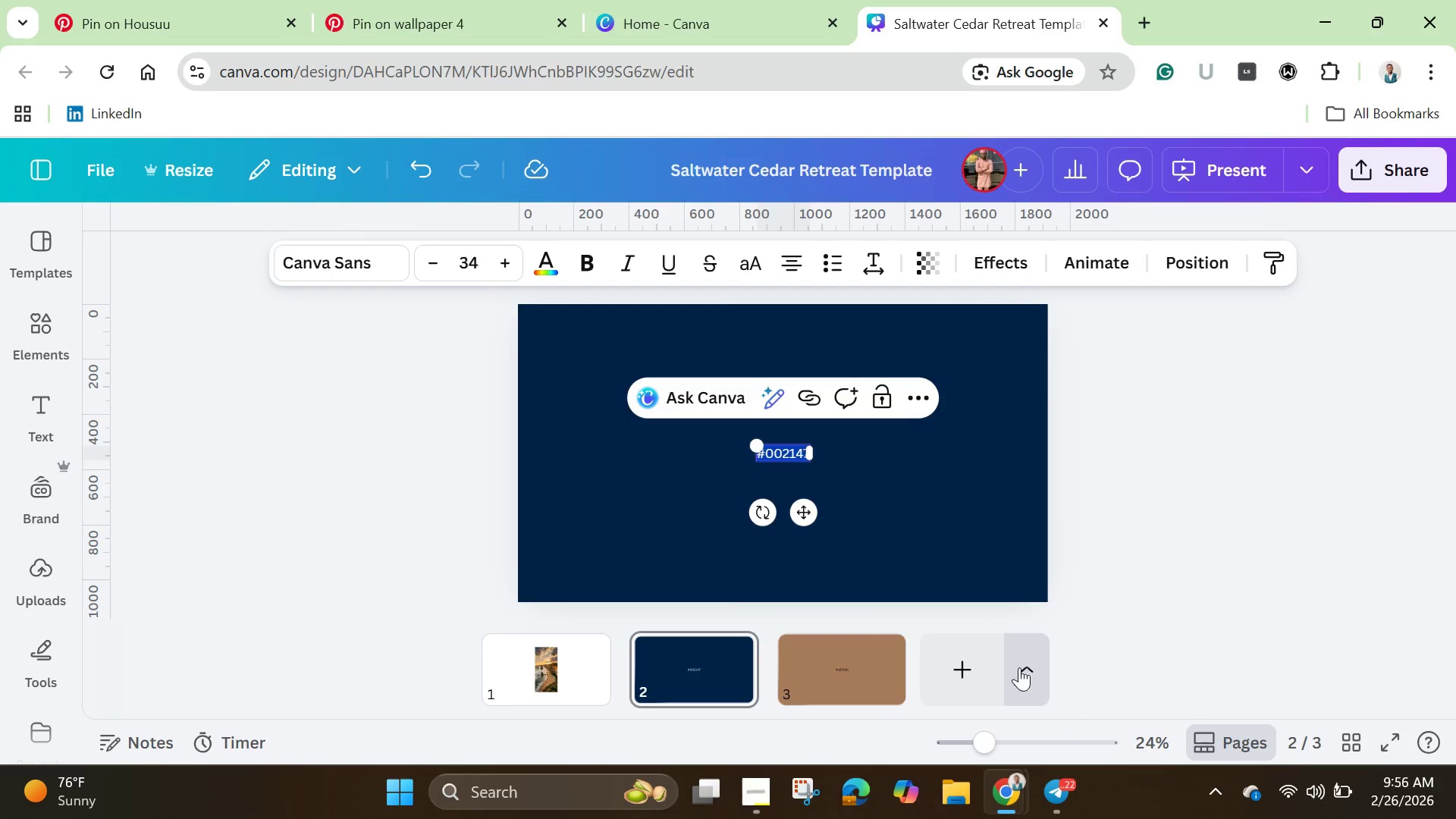 
left_click([966, 667])
 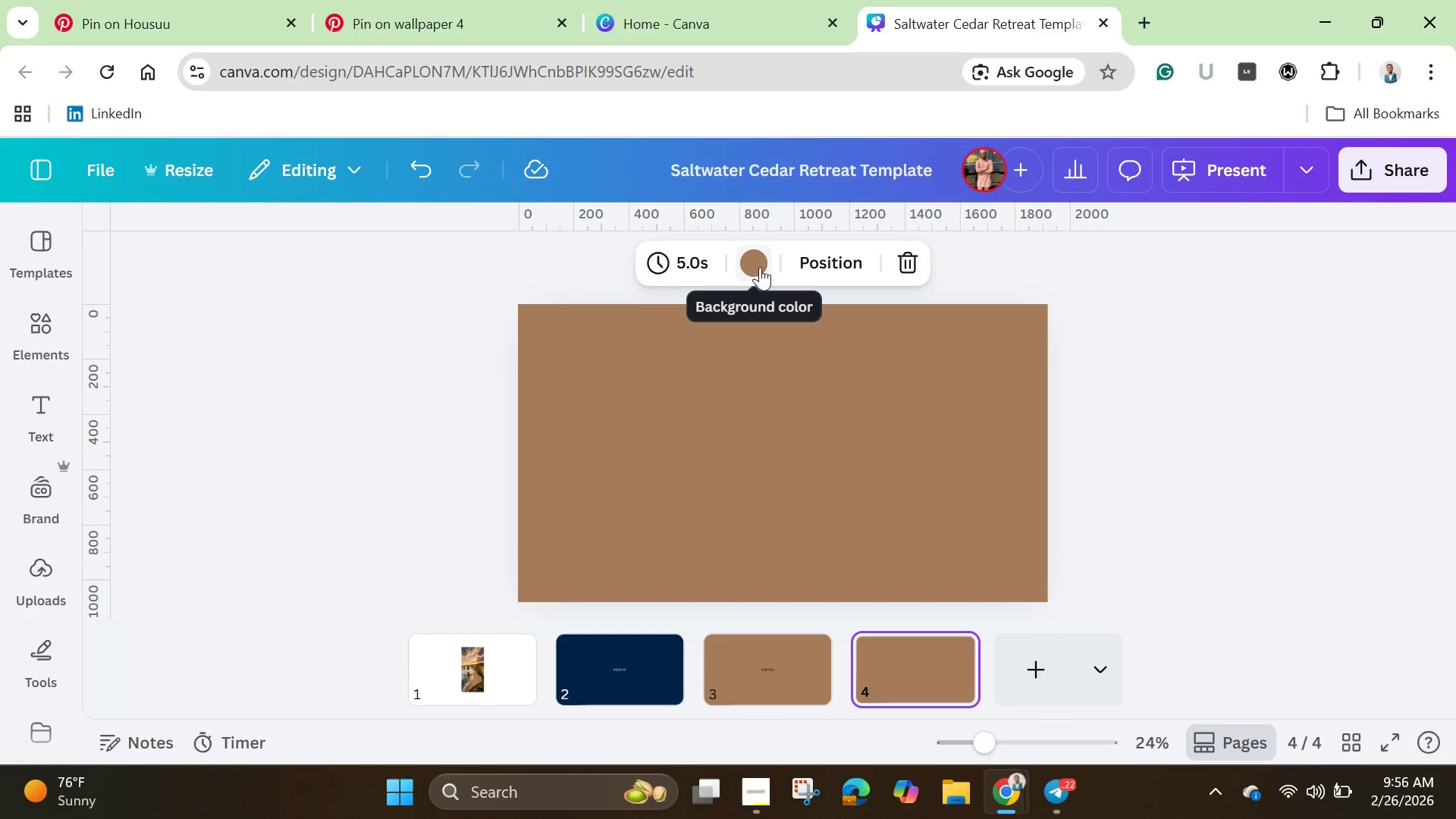 
wait(7.62)
 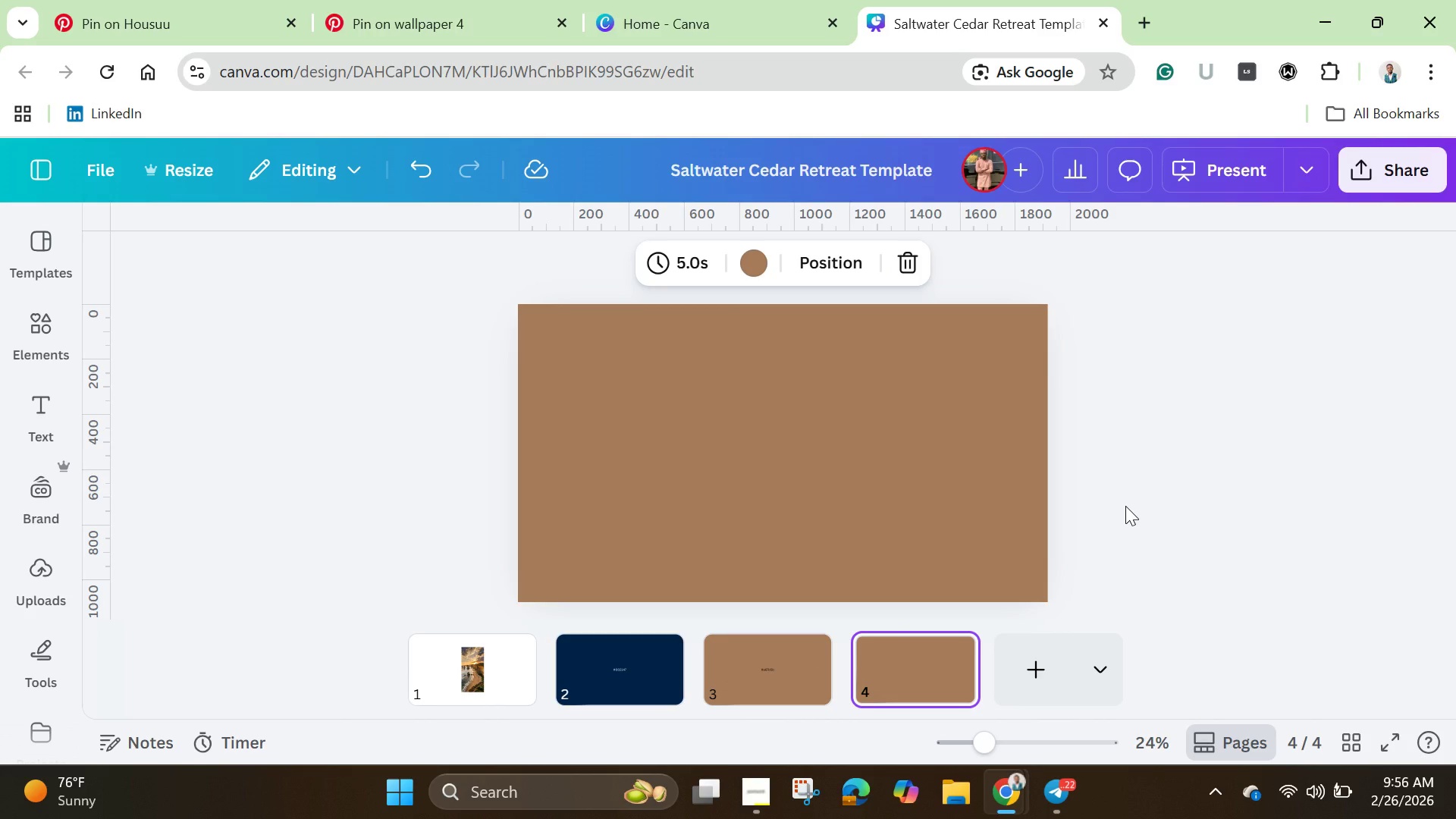 
double_click([278, 414])
 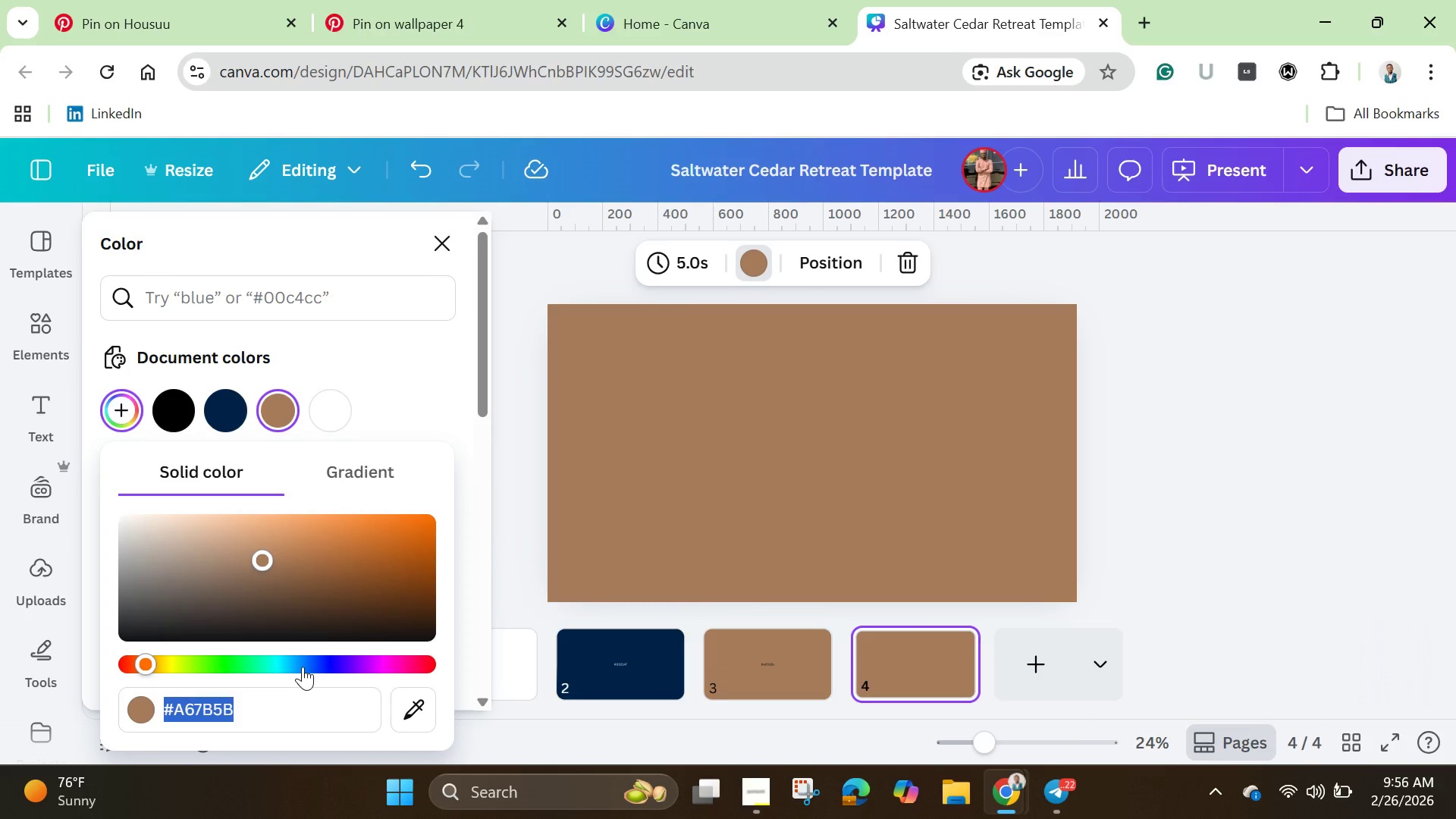 
key(Backspace)
type(98ff98)
 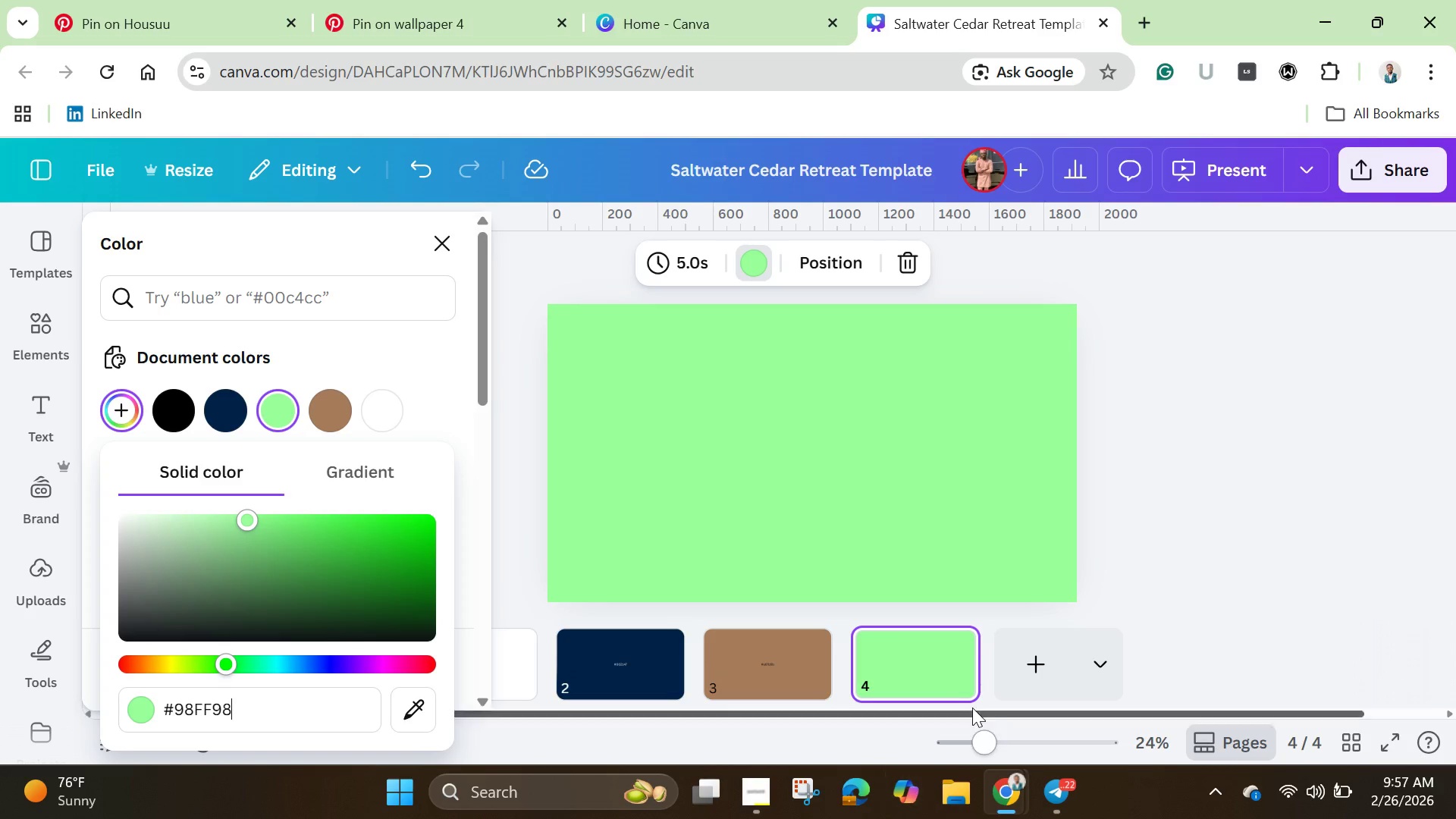 
wait(5.95)
 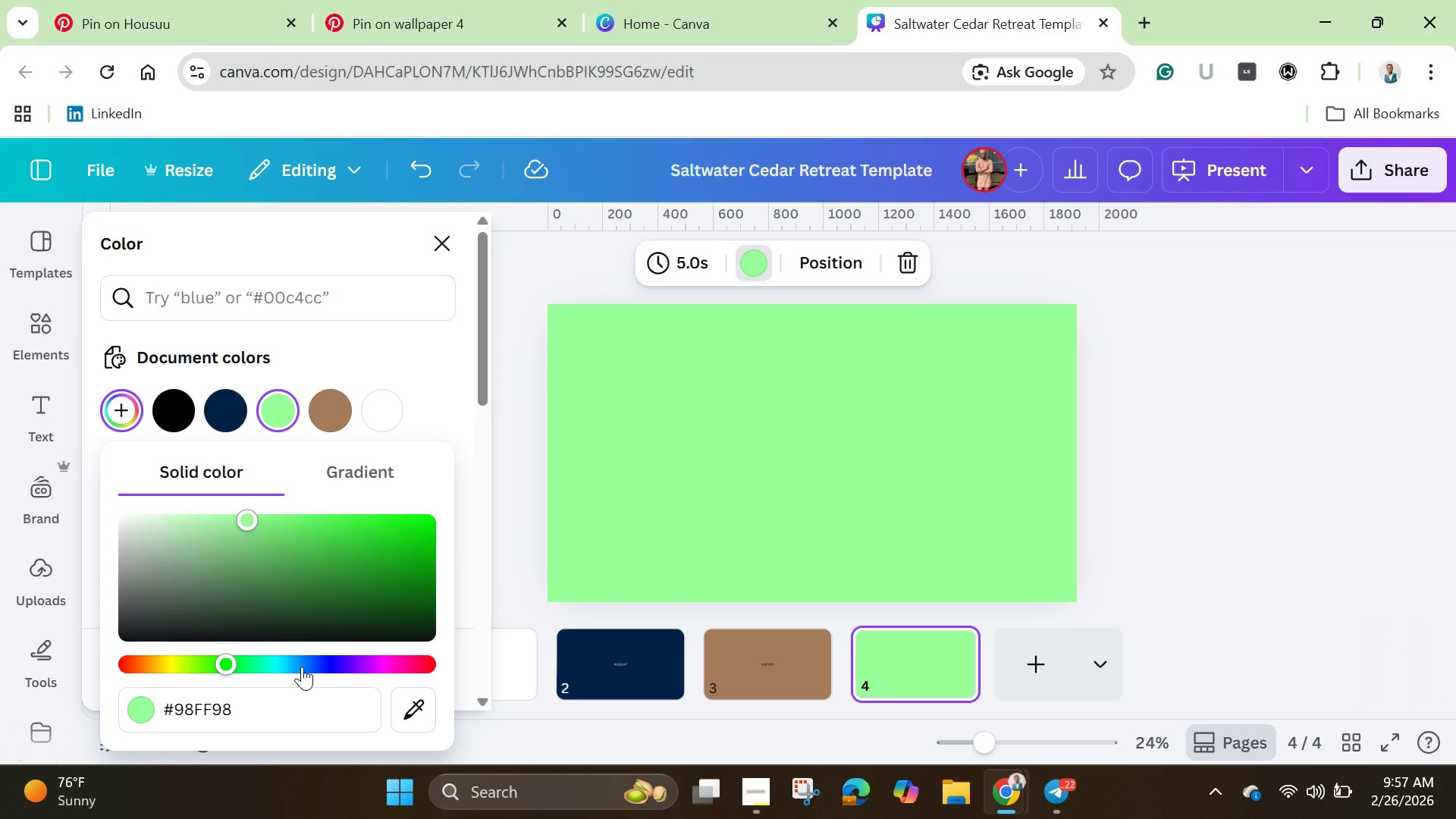 
double_click([182, 711])
 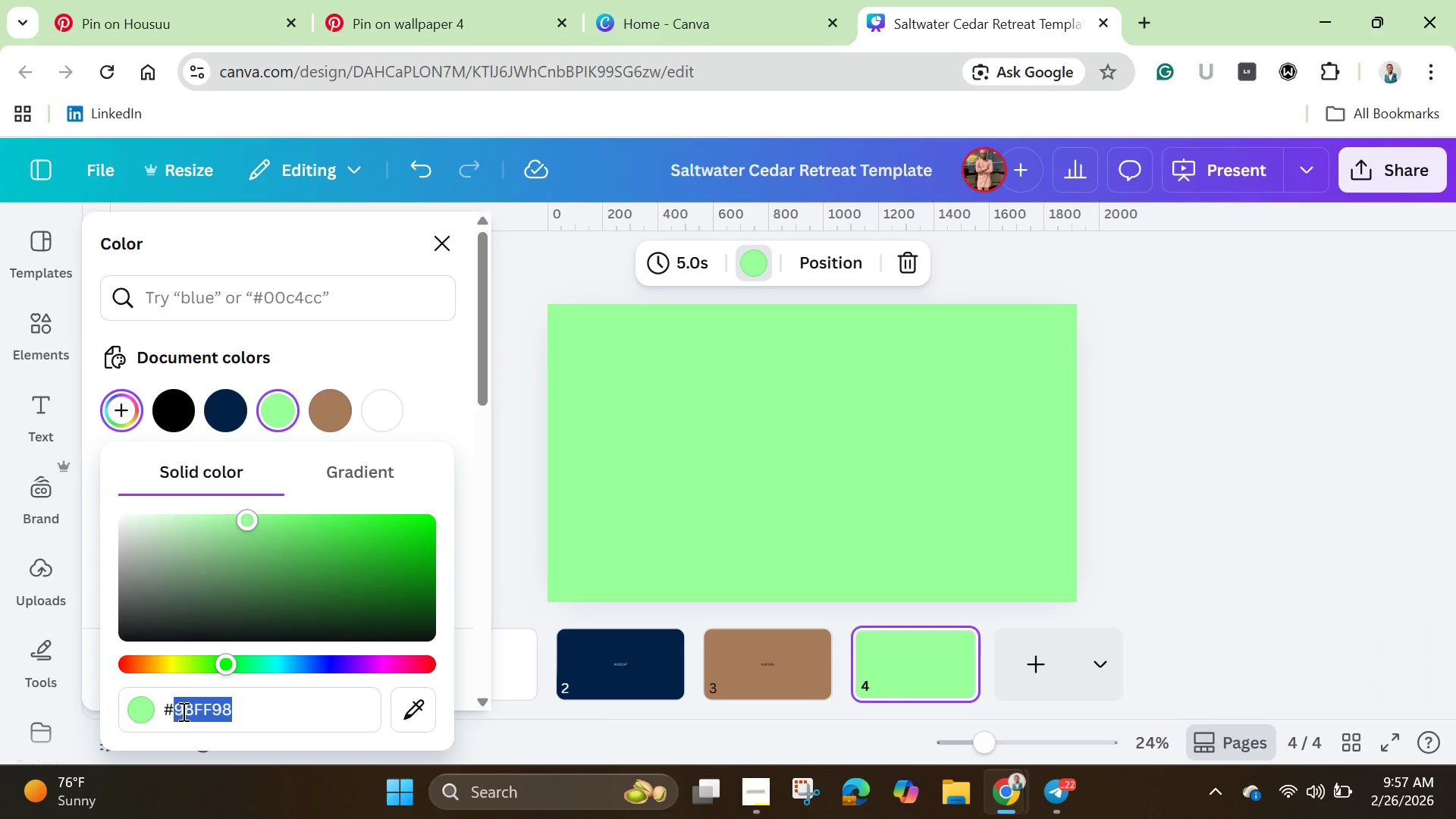 
double_click([182, 711])
 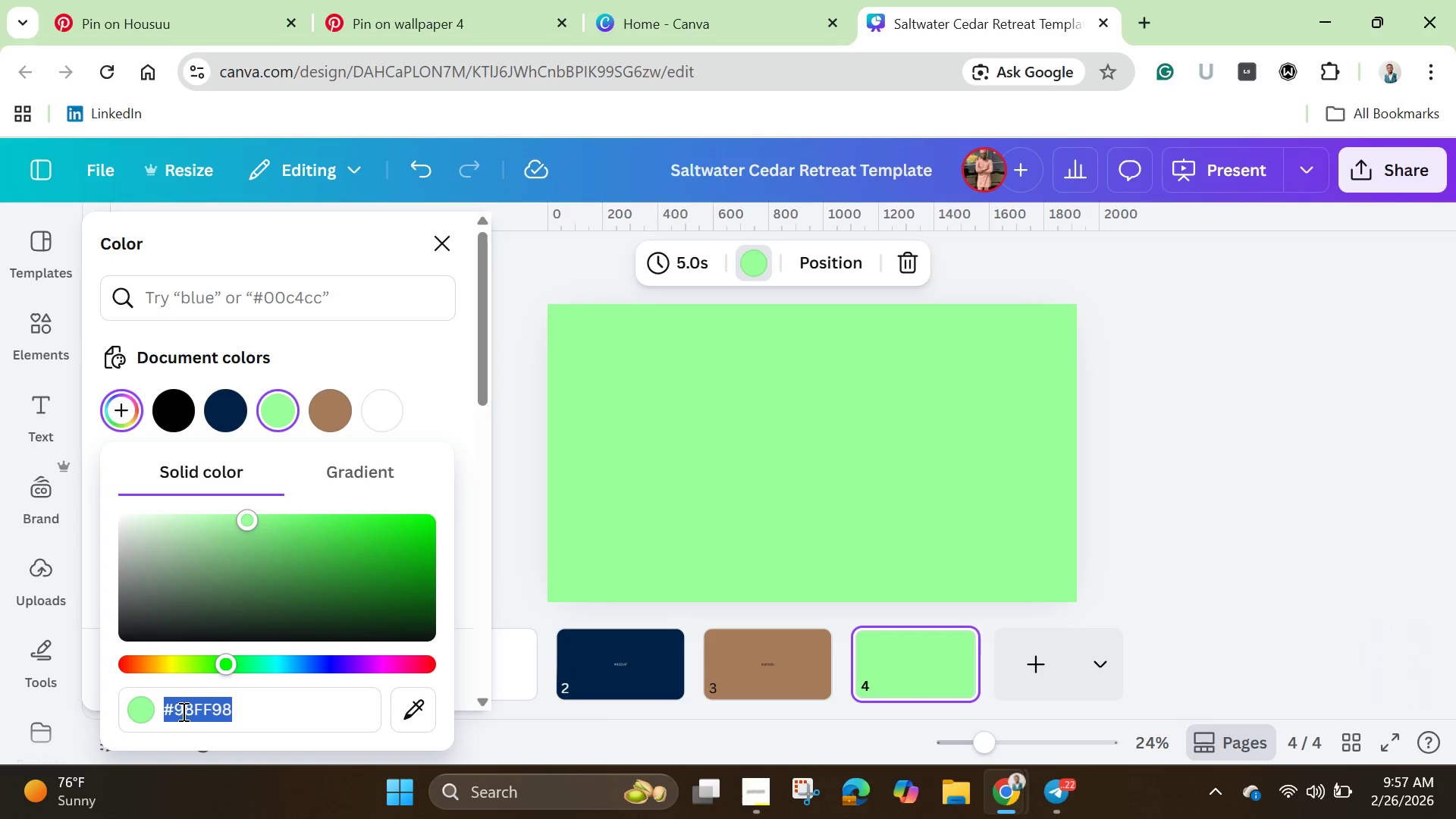 
triple_click([182, 711])
 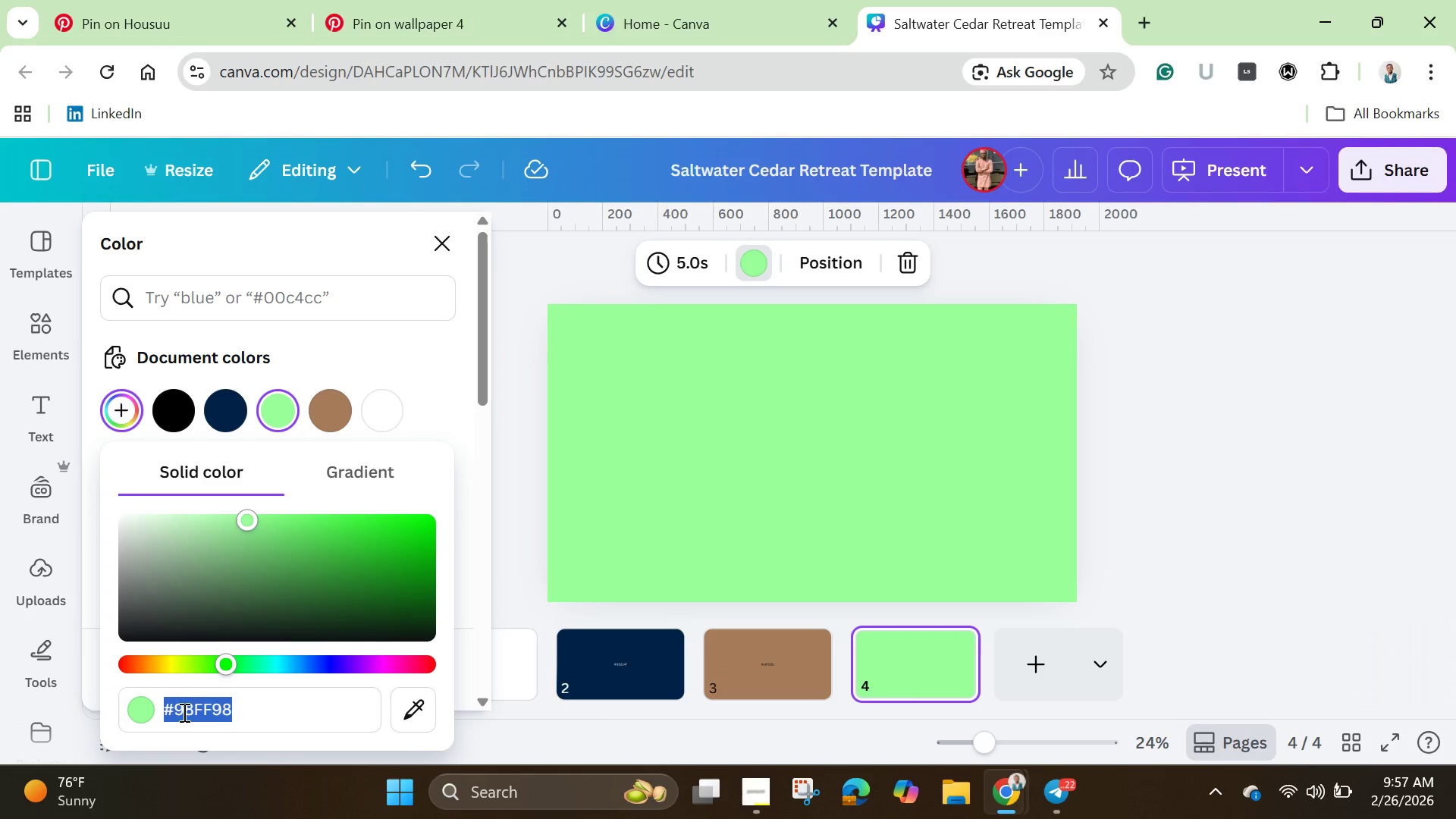 
right_click([183, 712])
 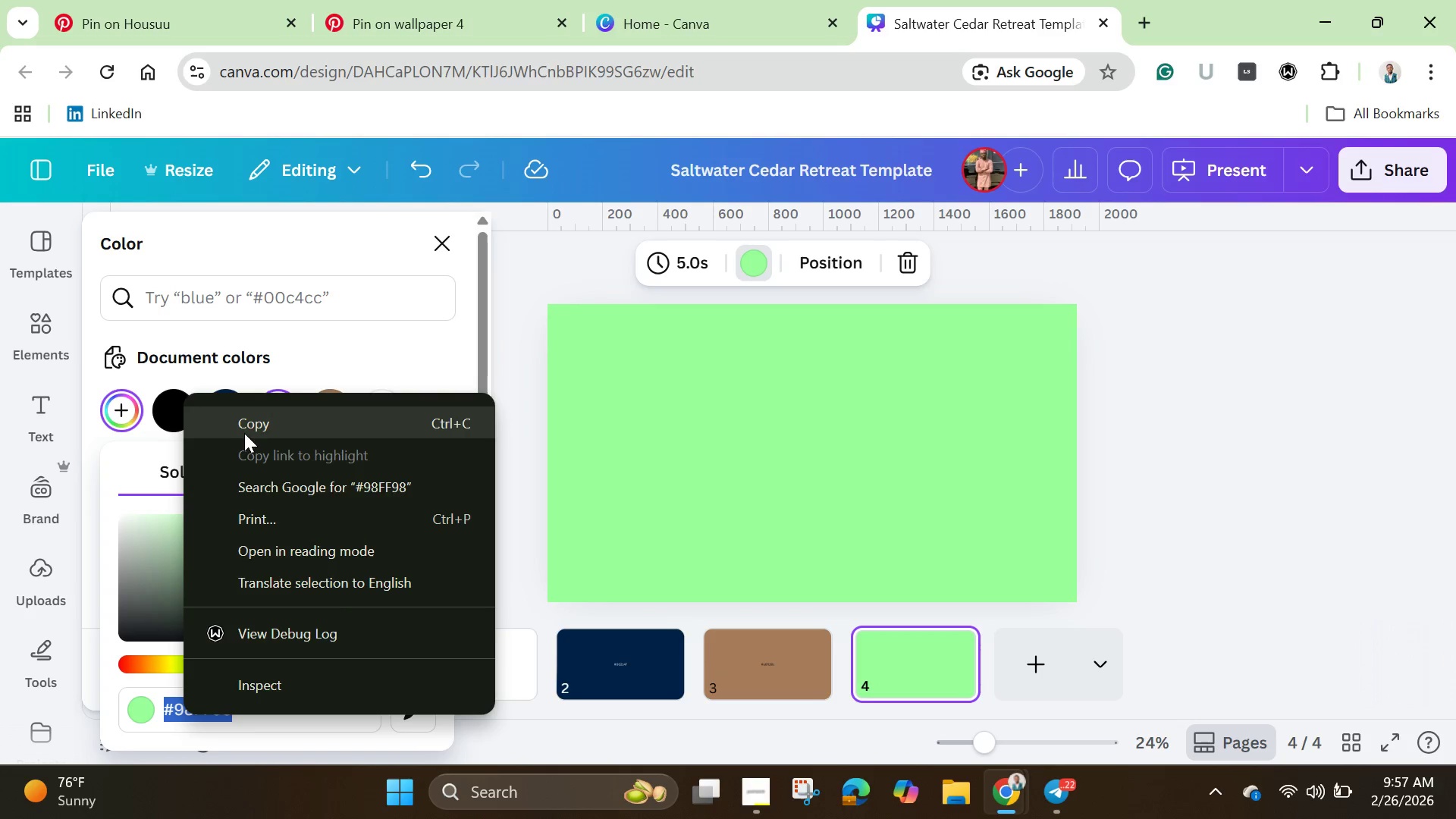 
left_click([246, 428])
 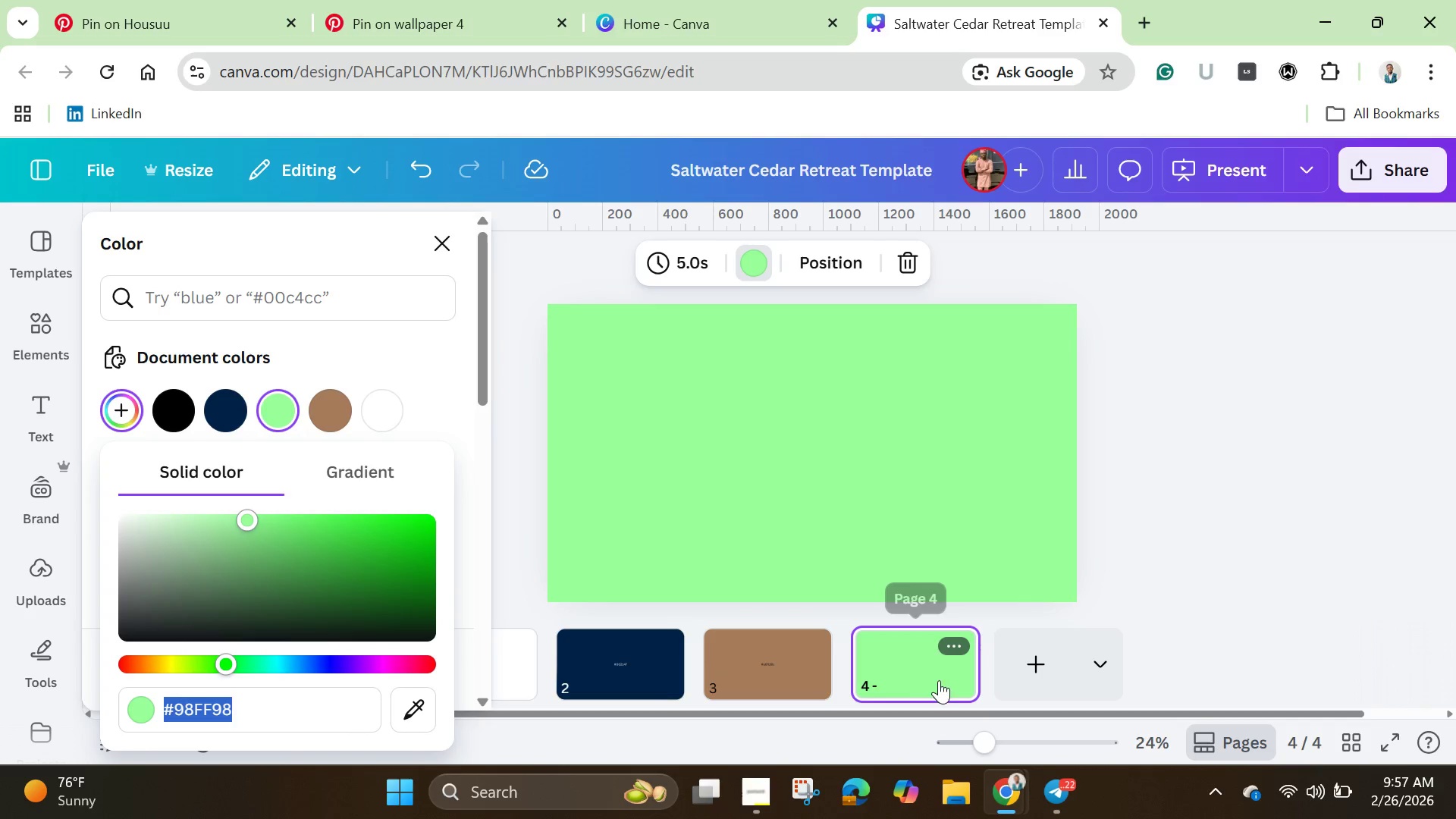 
left_click([854, 473])
 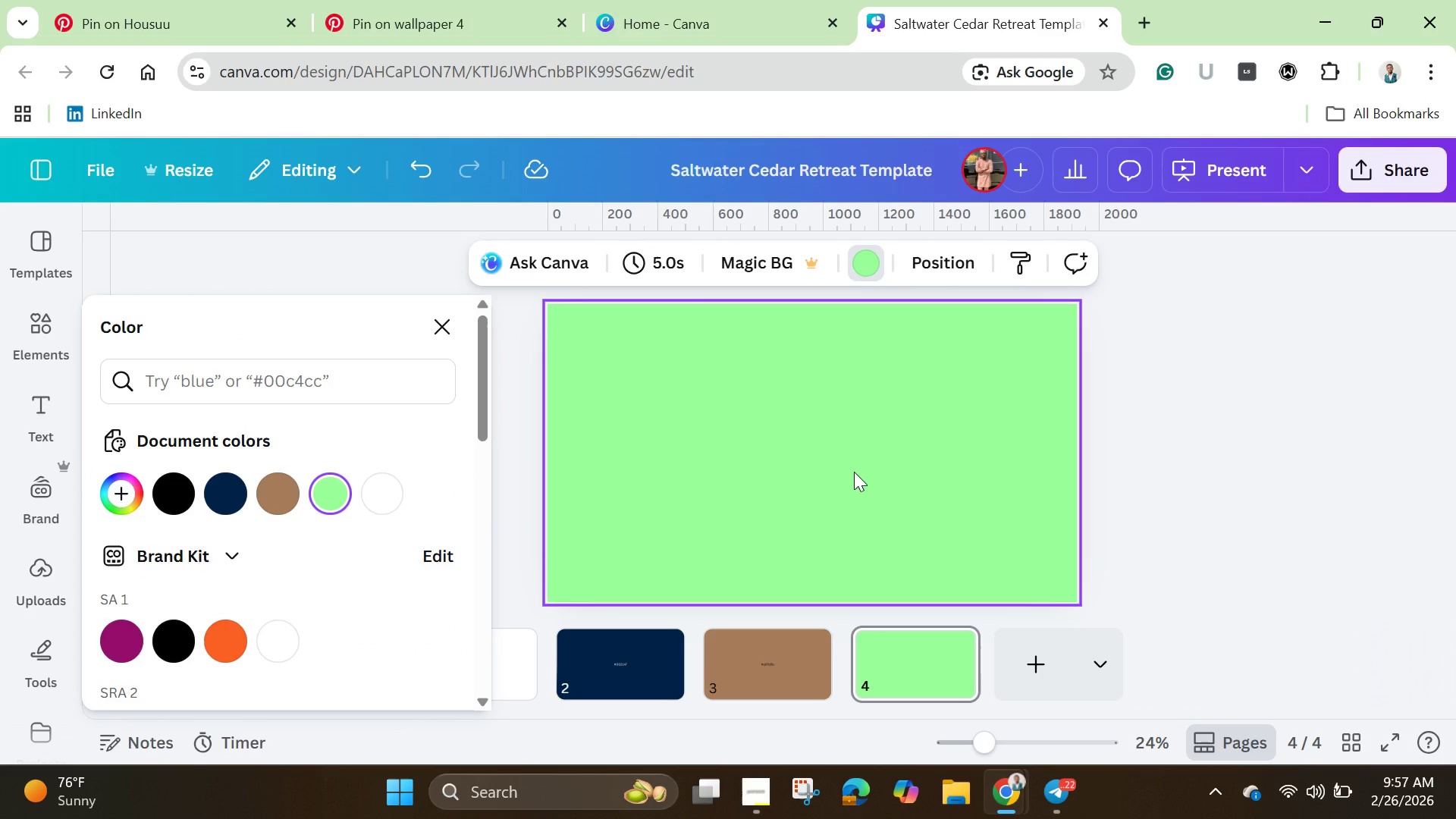 
key(Control+V)
 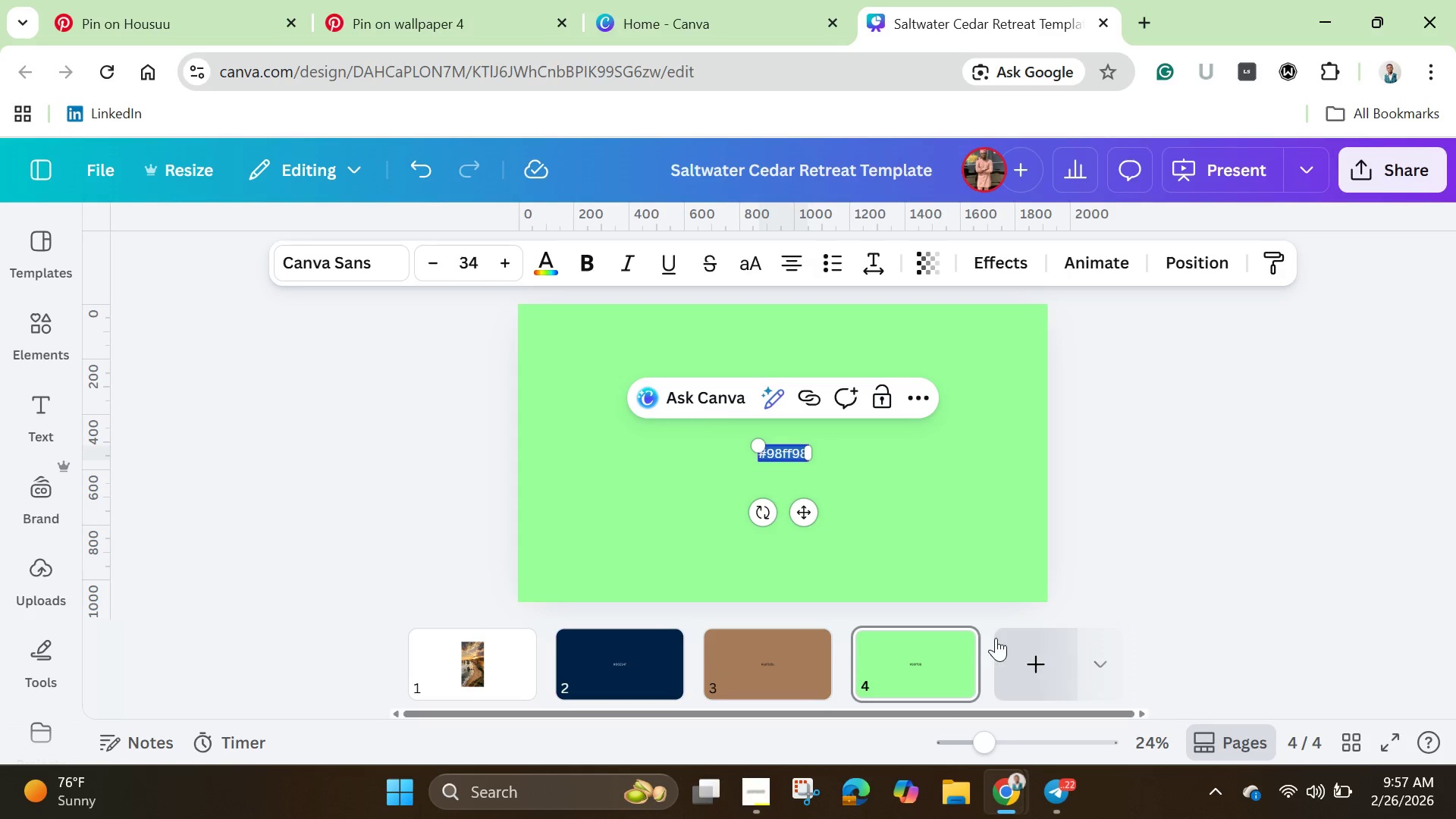 
left_click([1031, 661])
 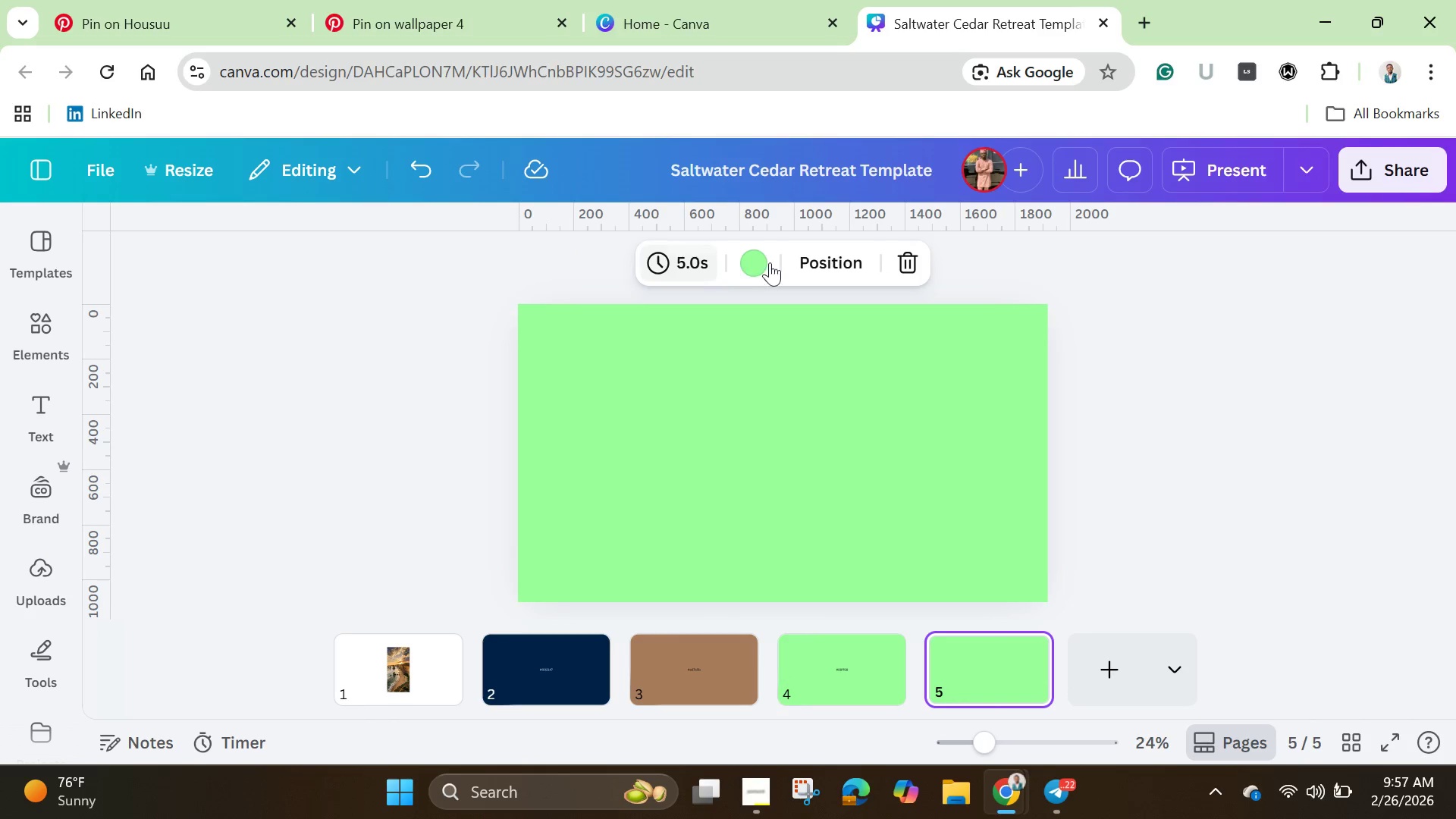 
double_click([748, 265])
 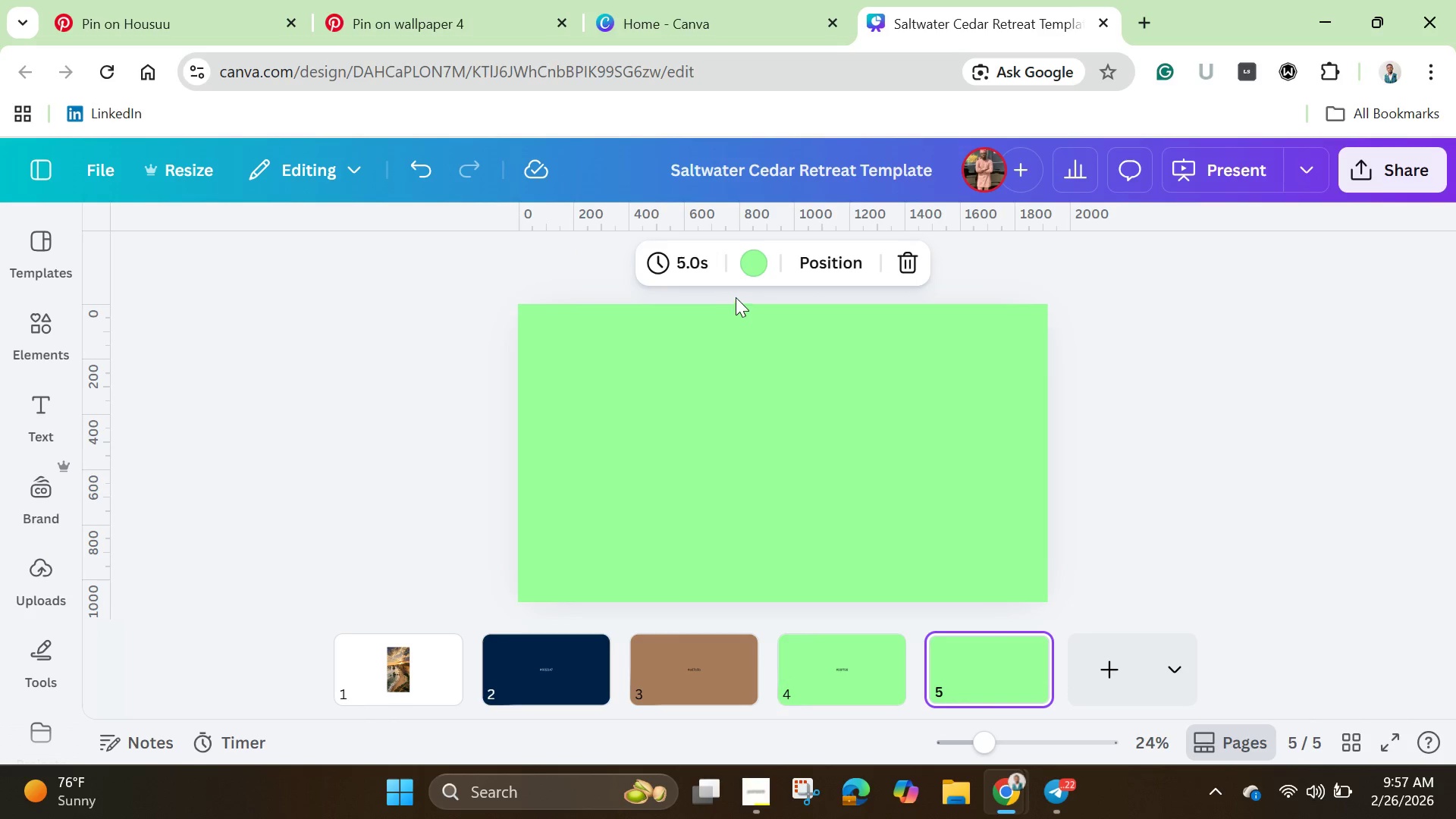 
left_click([752, 271])
 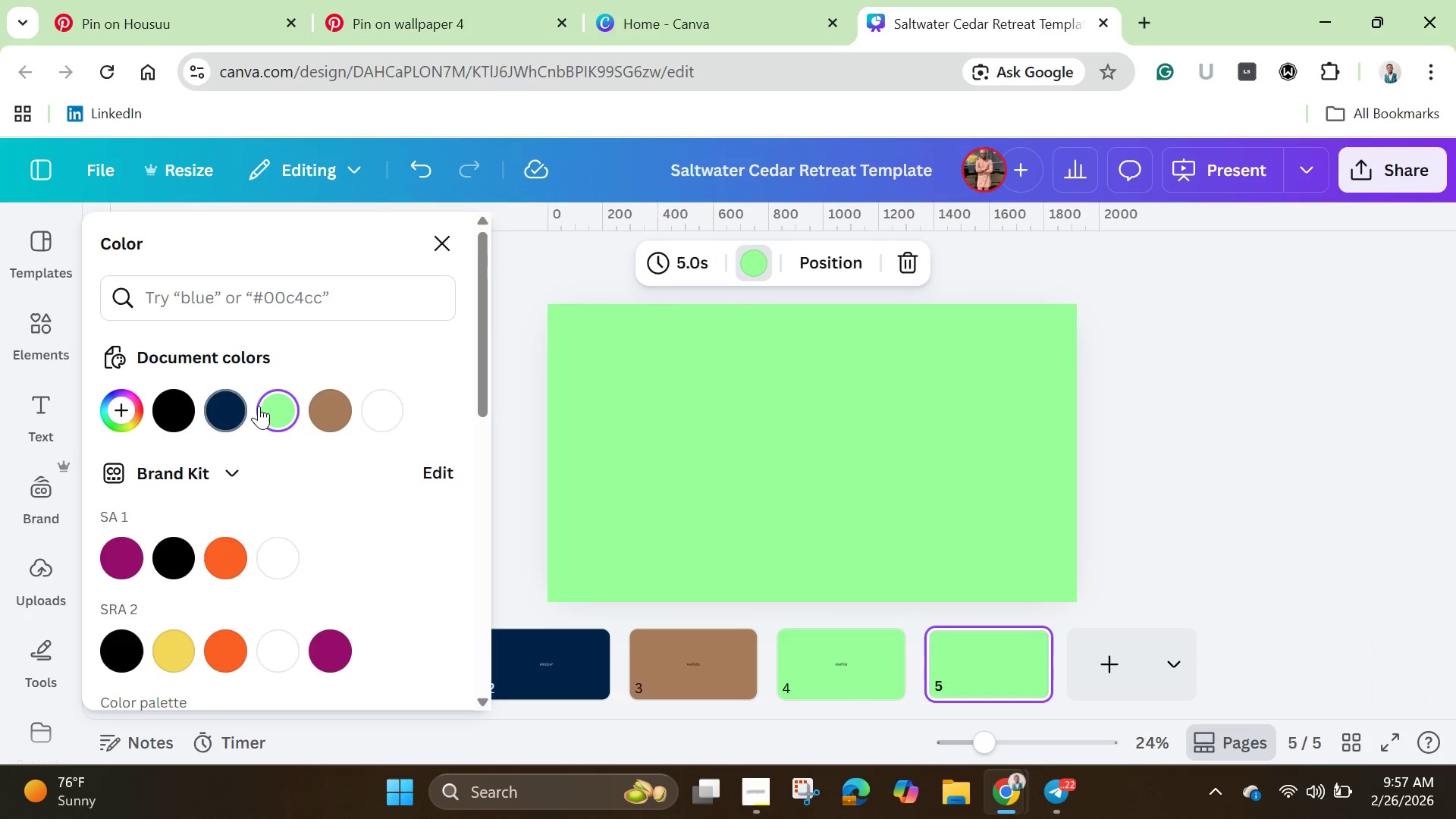 
double_click([268, 409])
 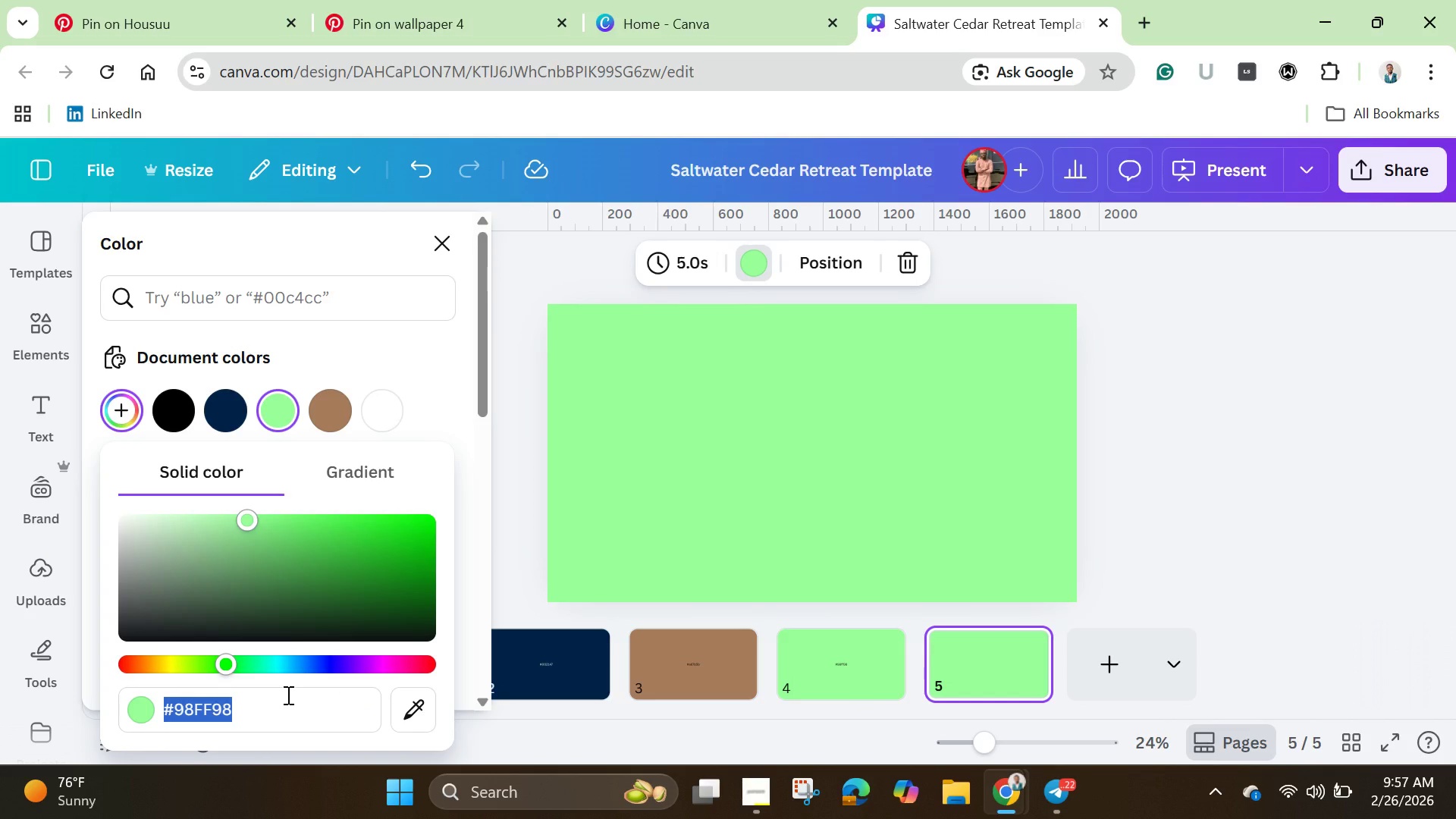 
key(Backspace)
type(8fb9)
 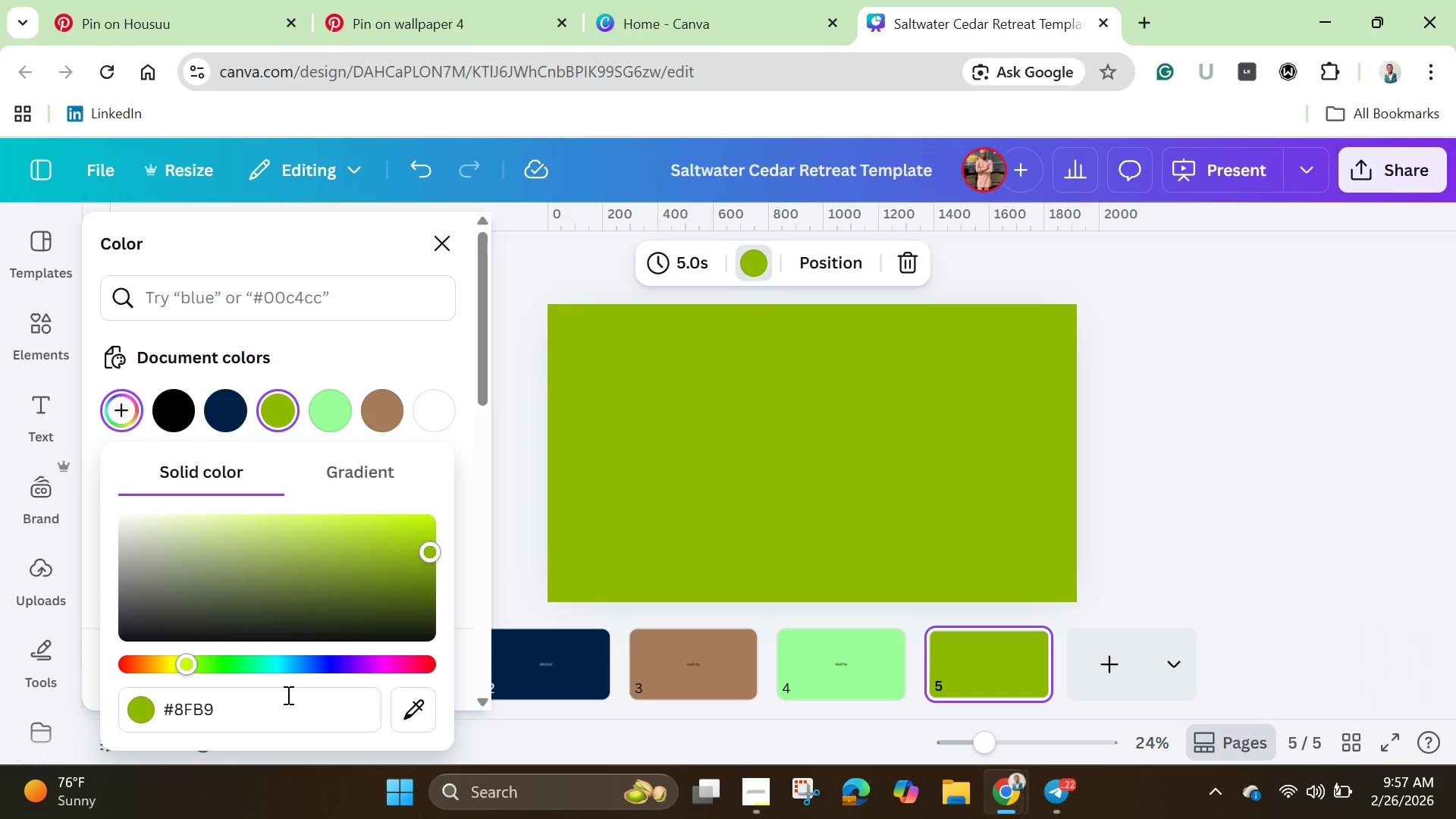 
type(a8)
 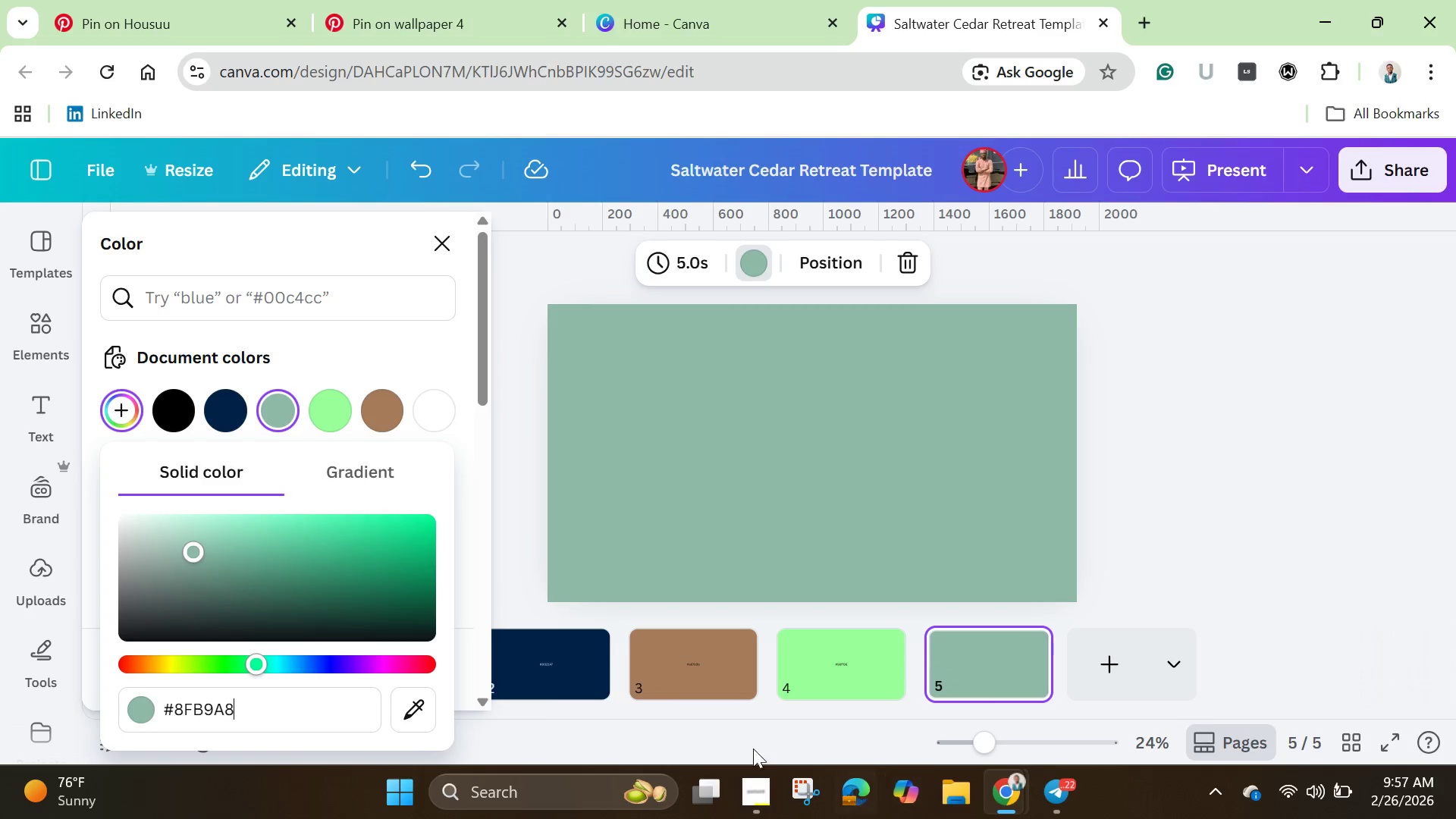 
wait(5.89)
 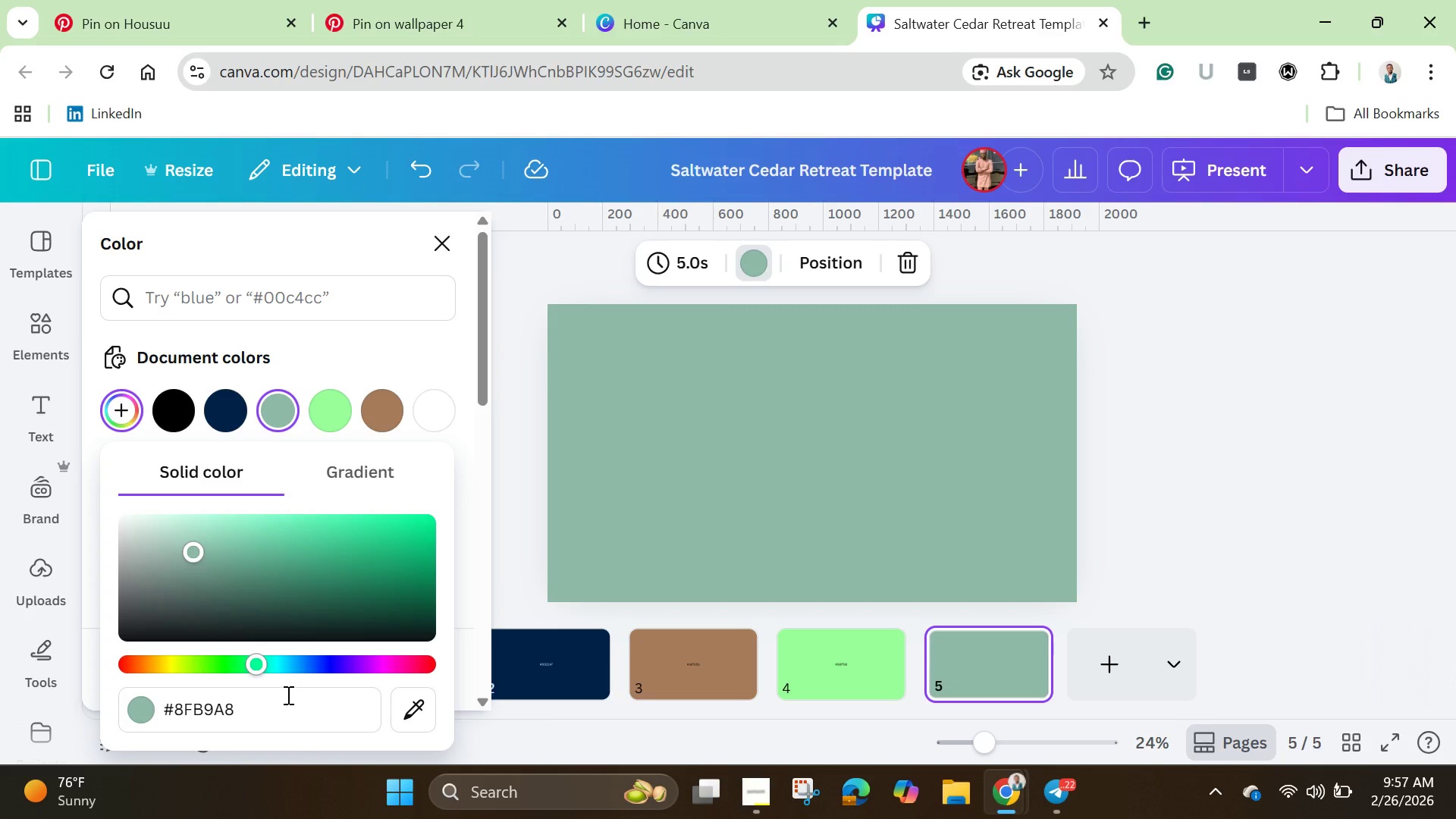 
double_click([187, 715])
 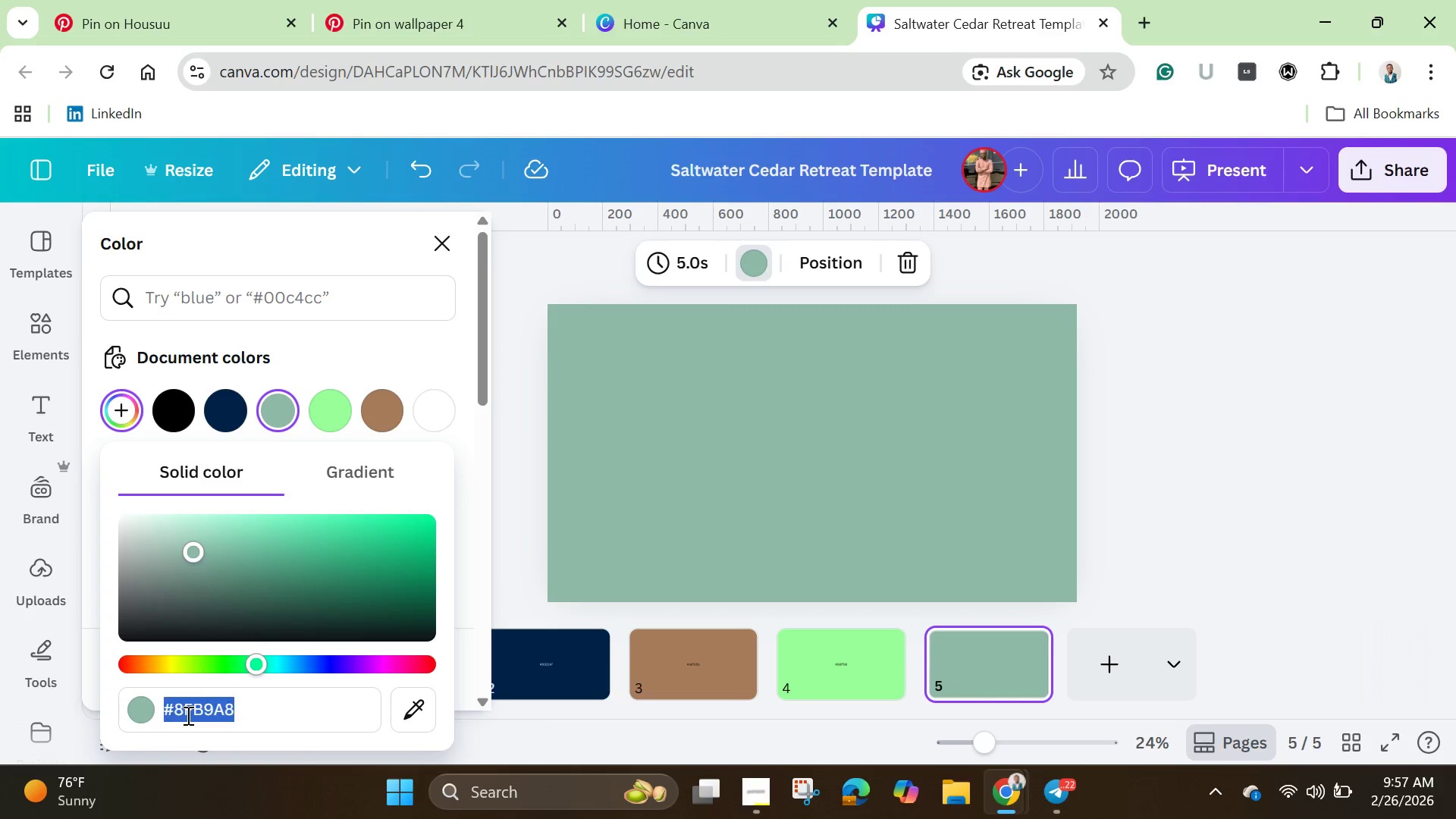 
triple_click([187, 715])
 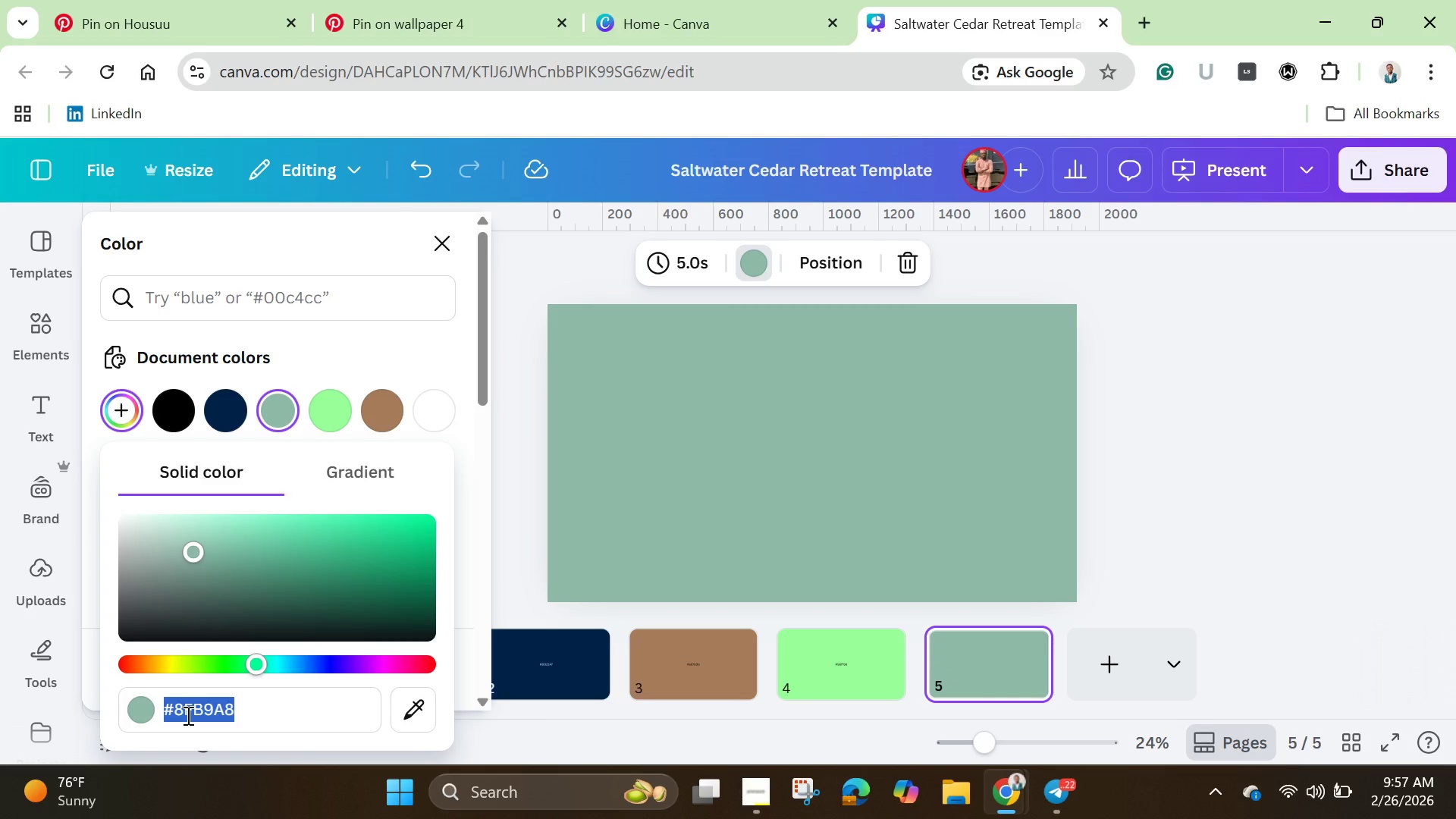 
right_click([187, 715])
 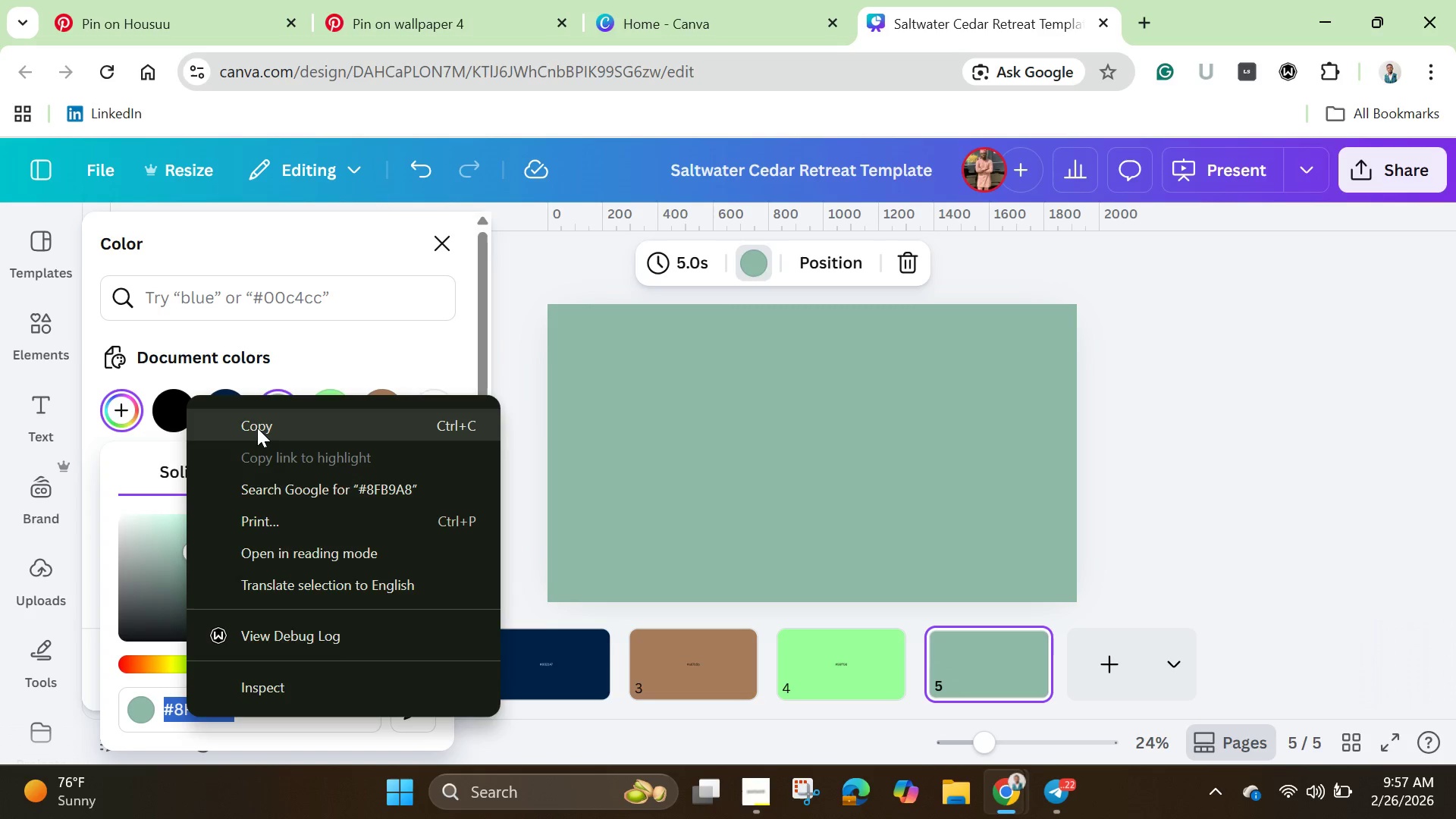 
left_click([257, 426])
 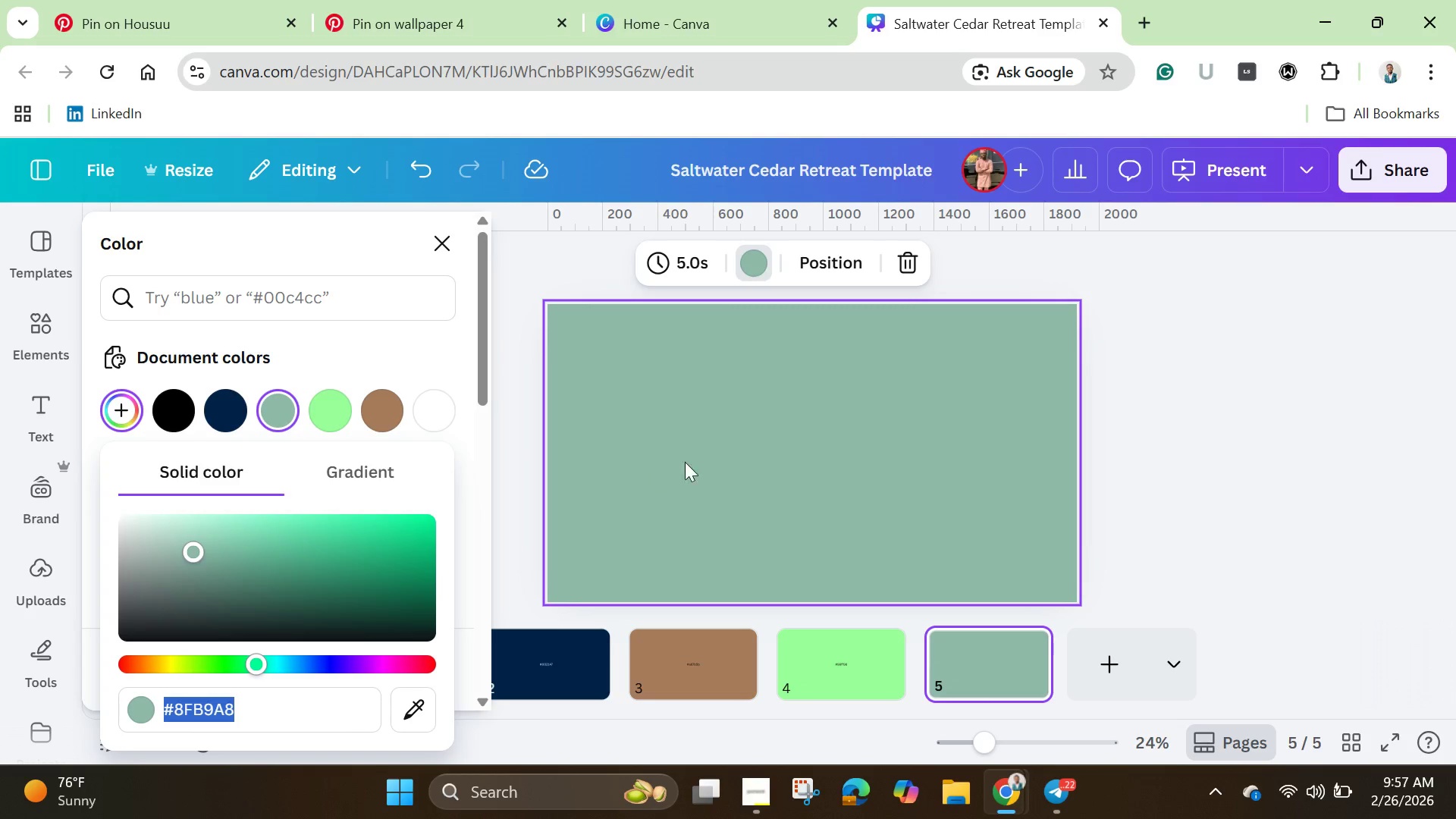 
left_click([709, 459])
 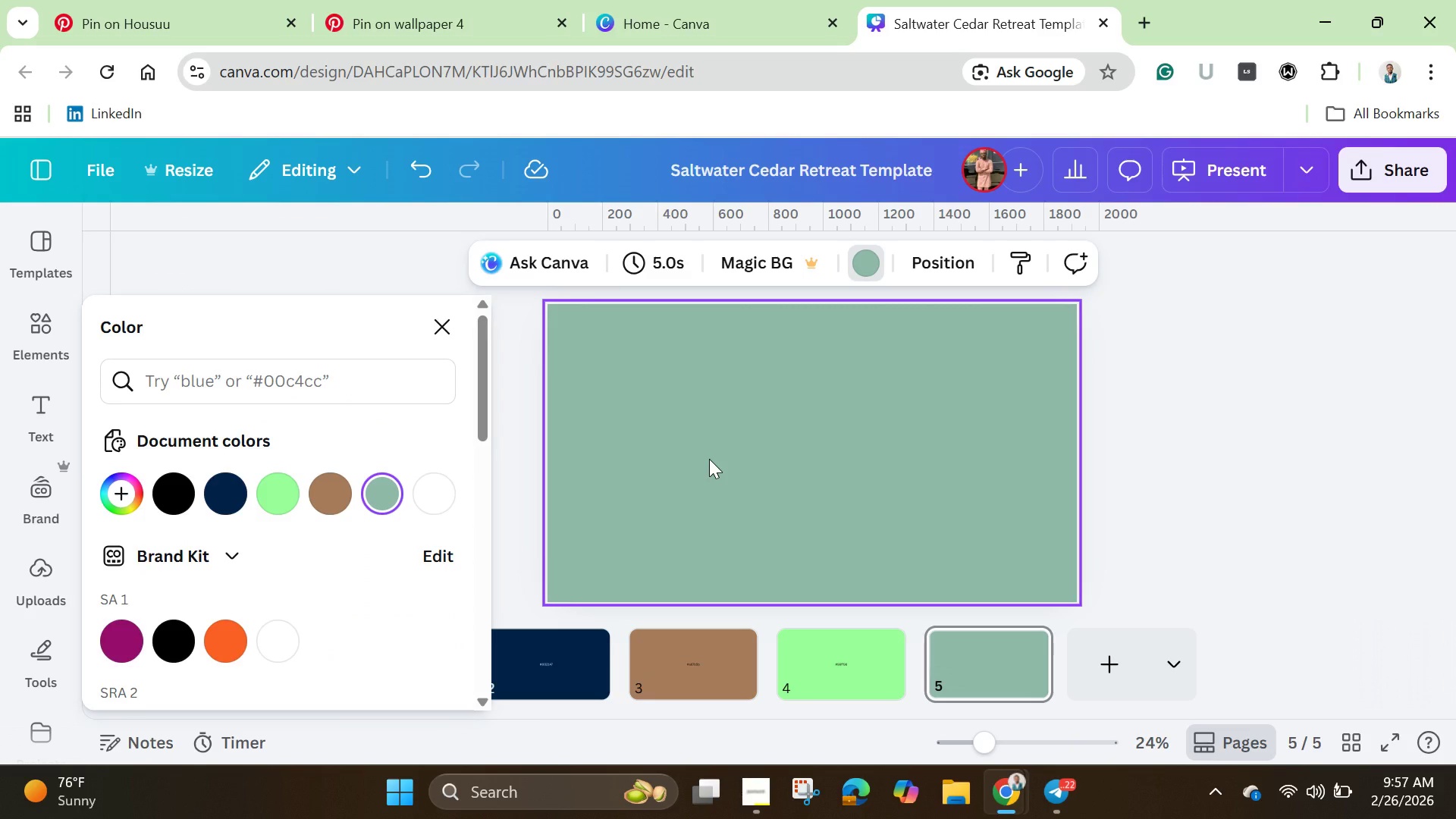 
key(Control+V)
 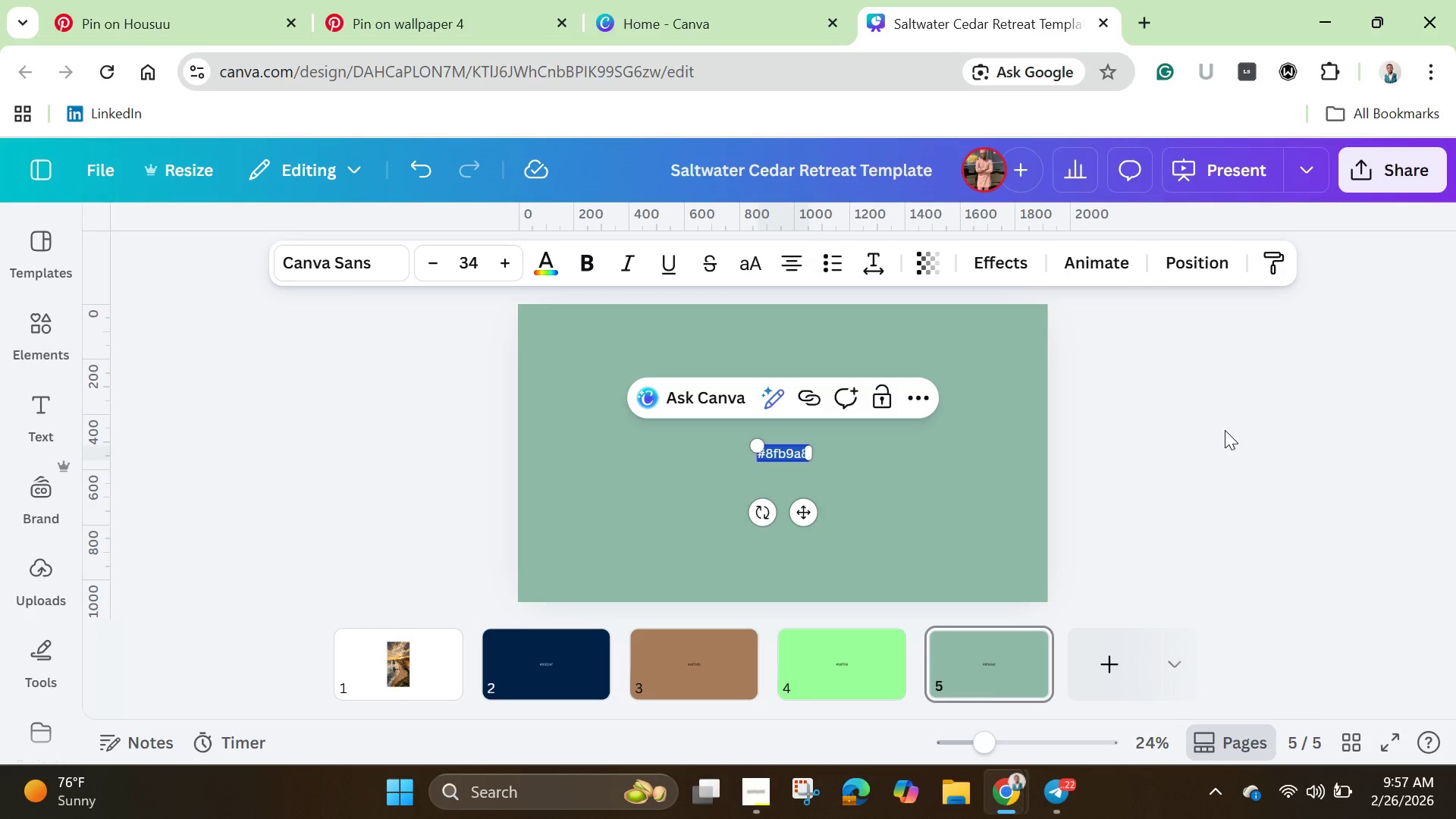 
left_click([1217, 439])
 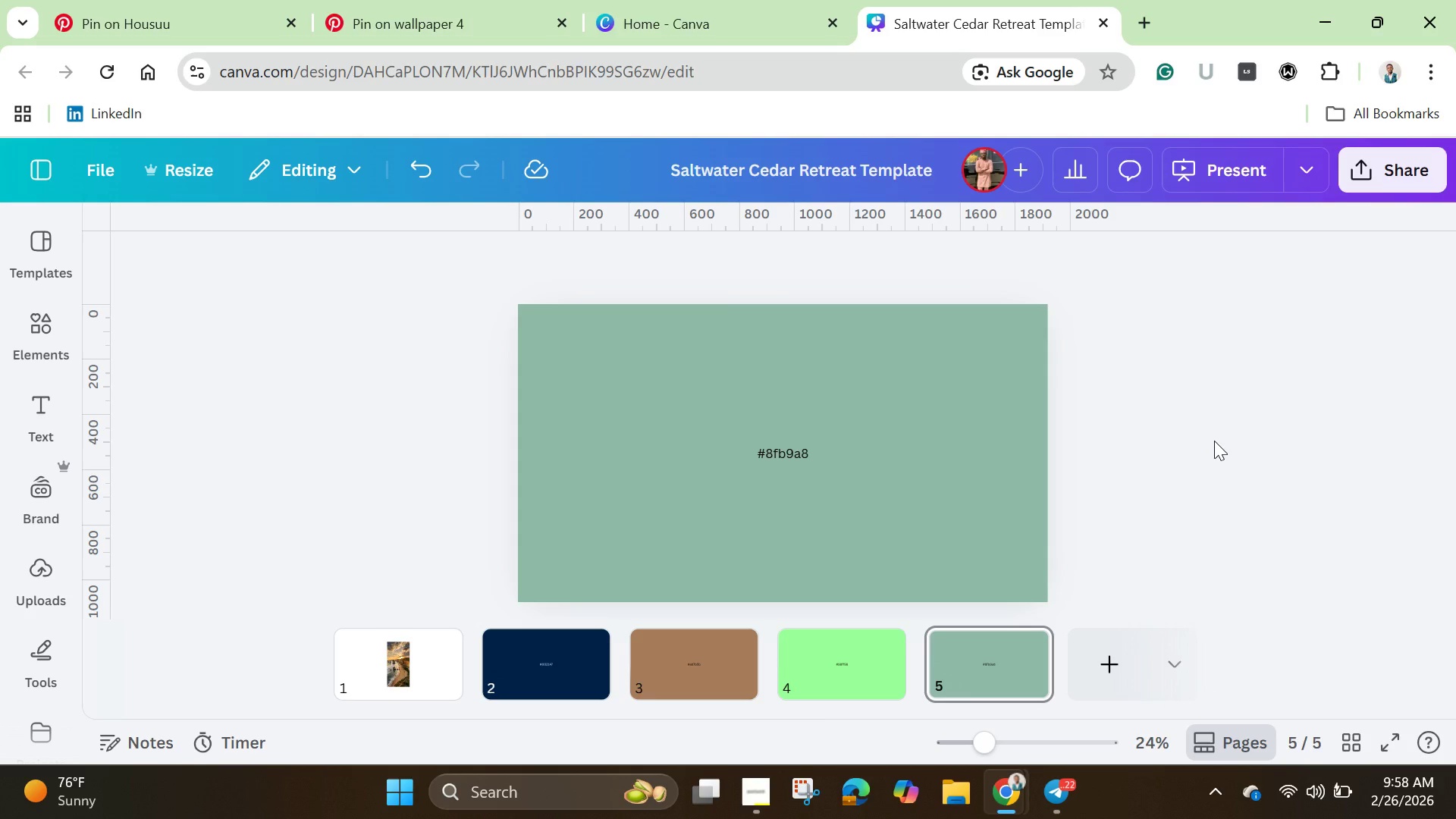 
wait(19.42)
 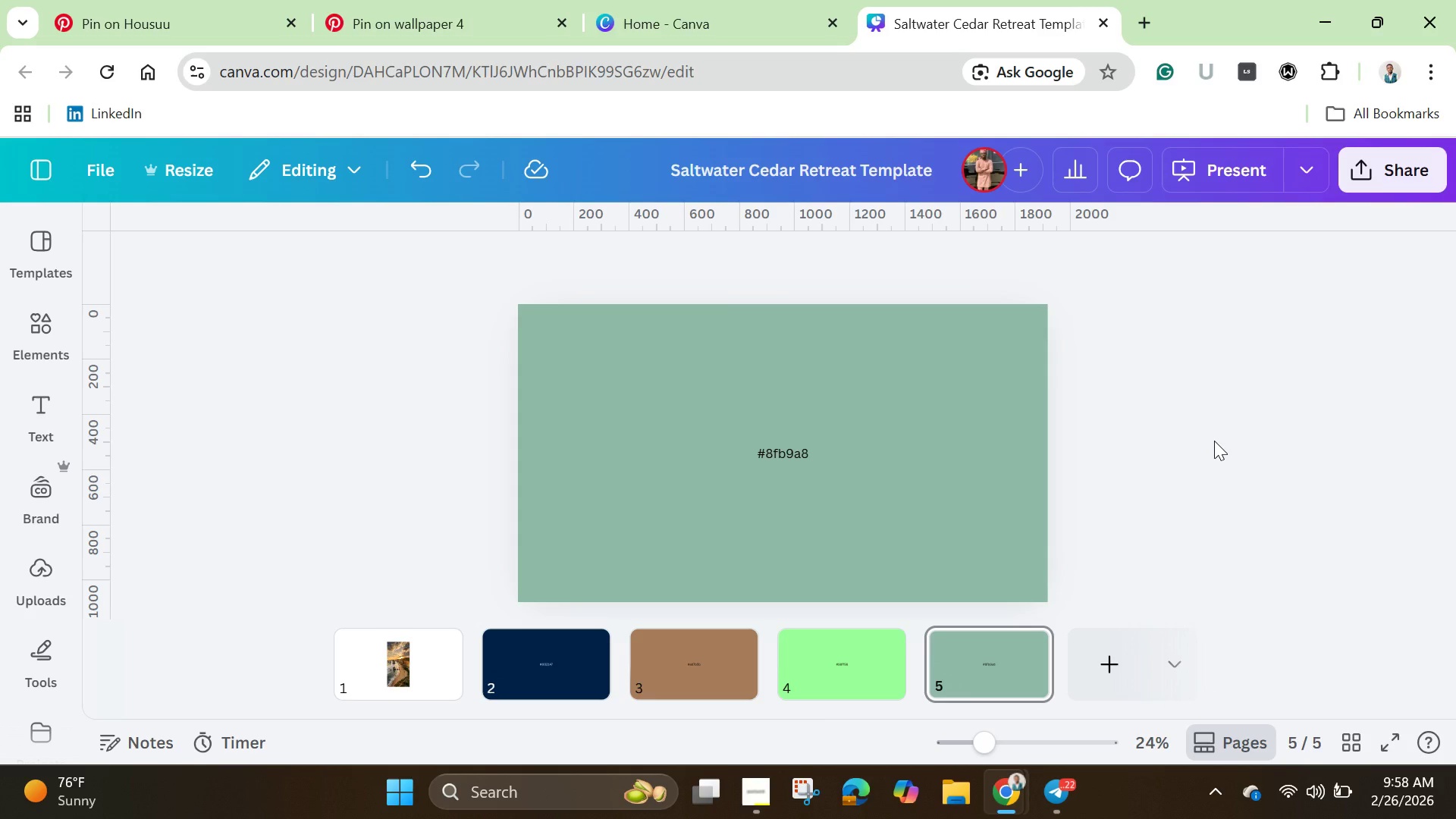 
left_click([794, 450])
 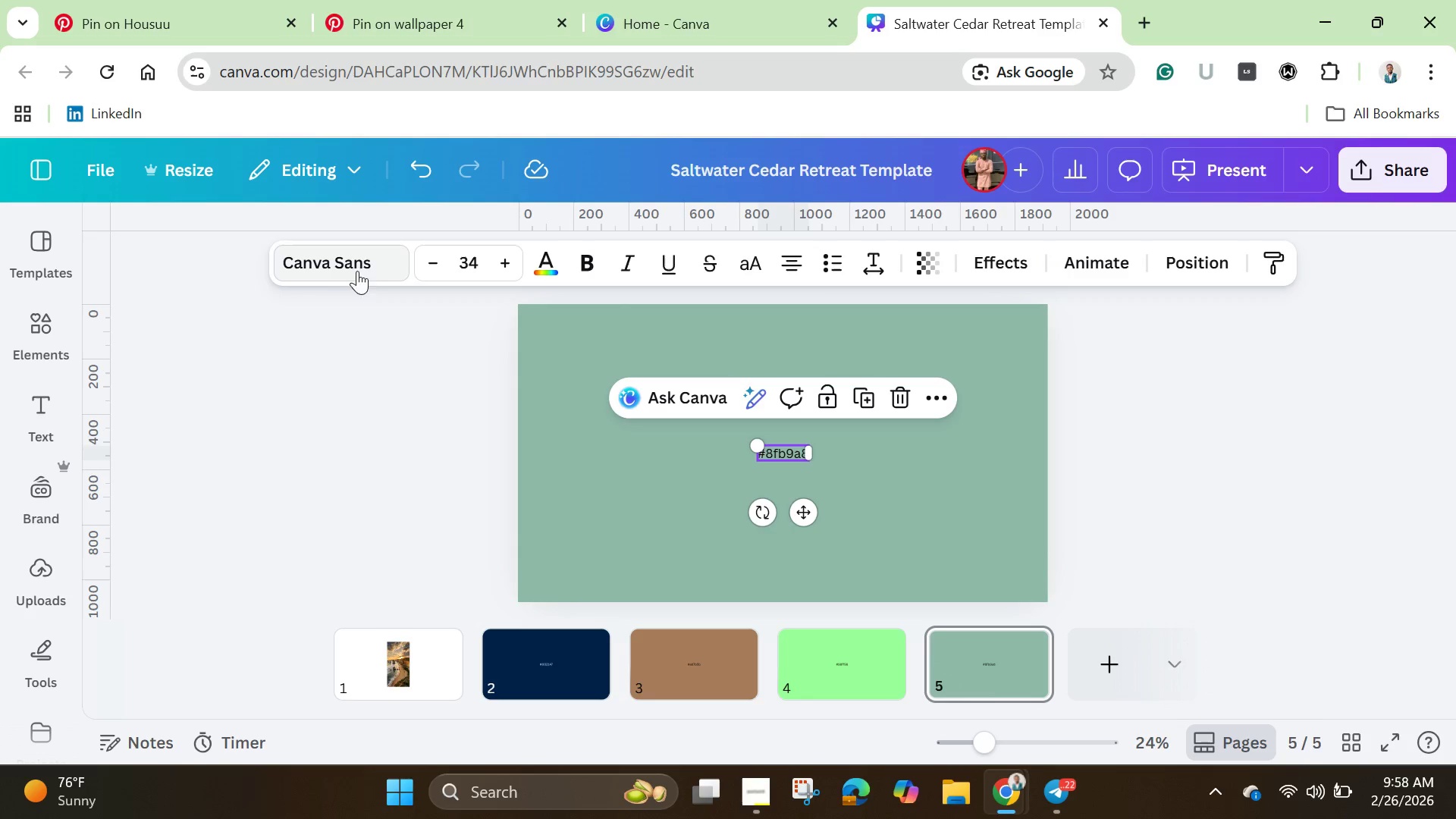 
left_click([354, 266])
 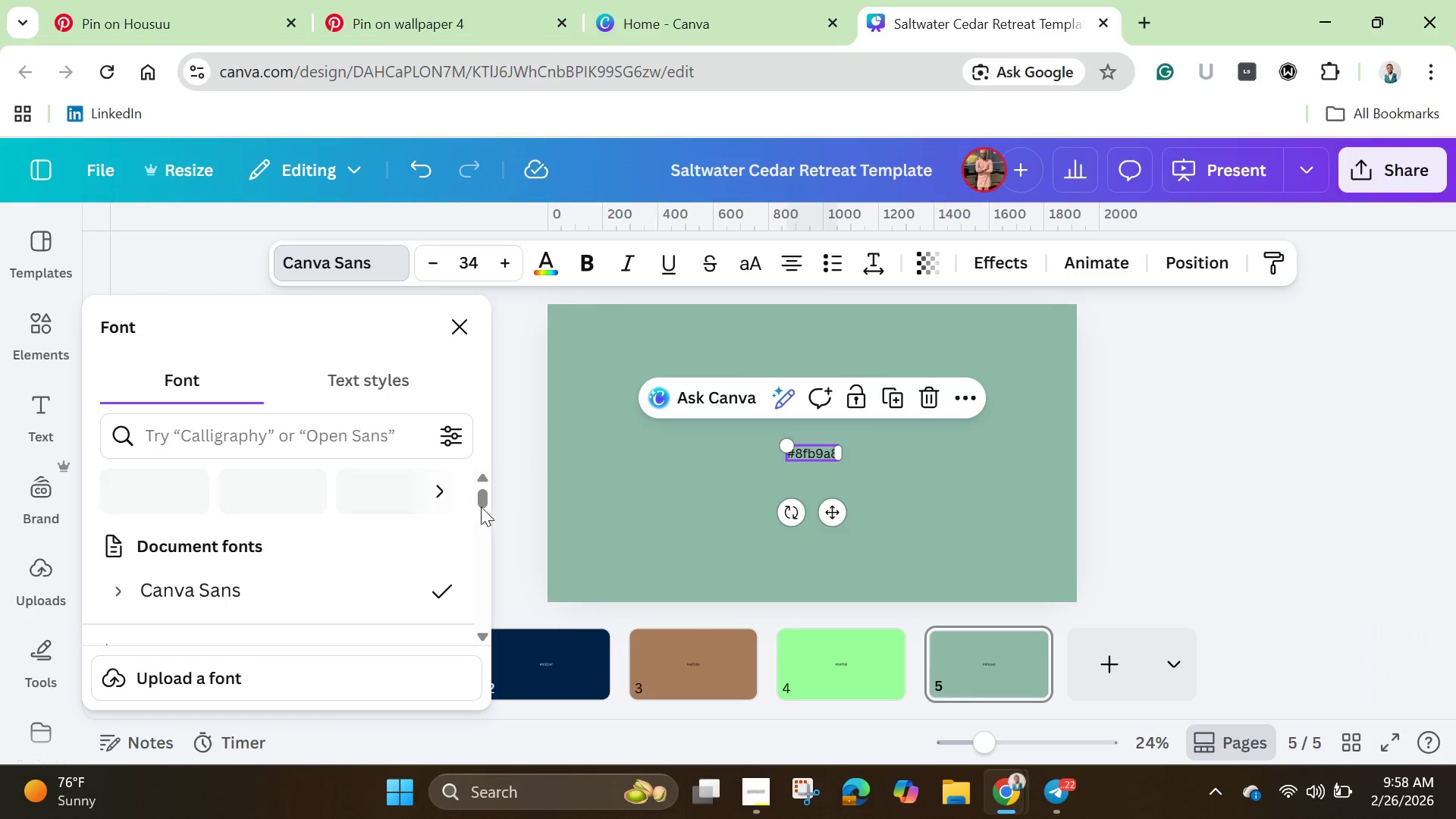 
left_click_drag(start_coordinate=[482, 502], to_coordinate=[480, 582])
 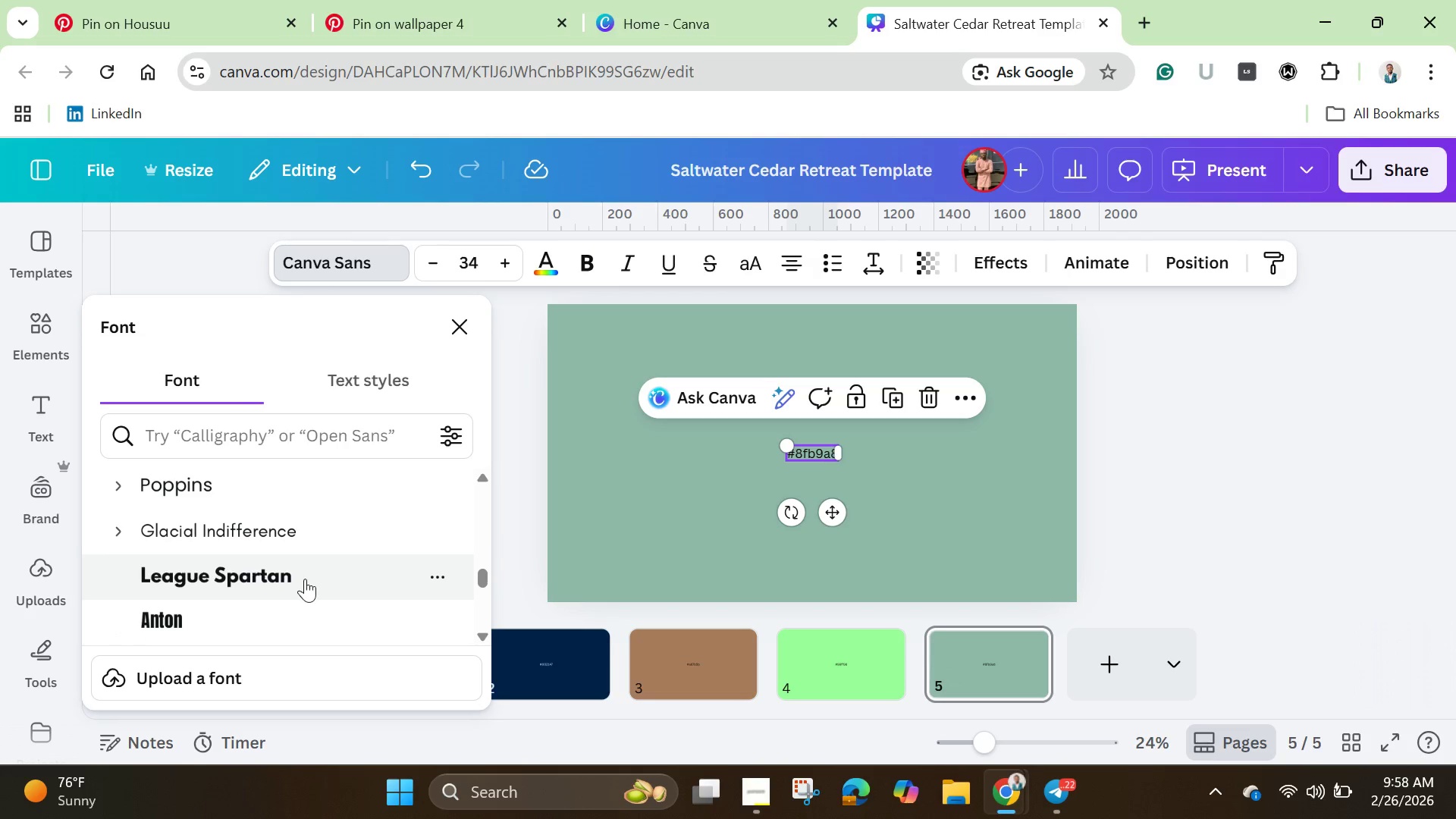 
left_click([305, 579])
 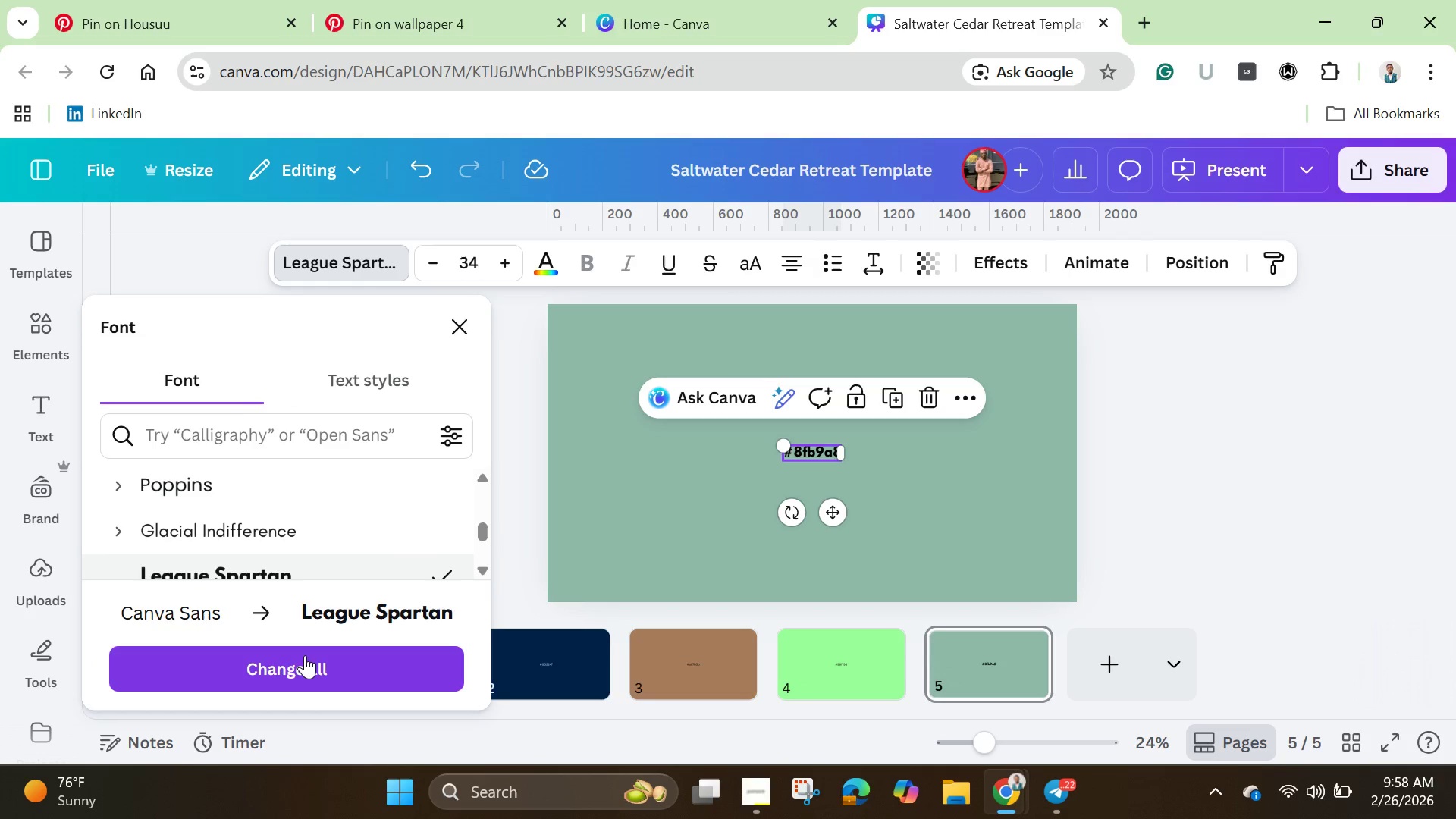 
left_click([300, 674])
 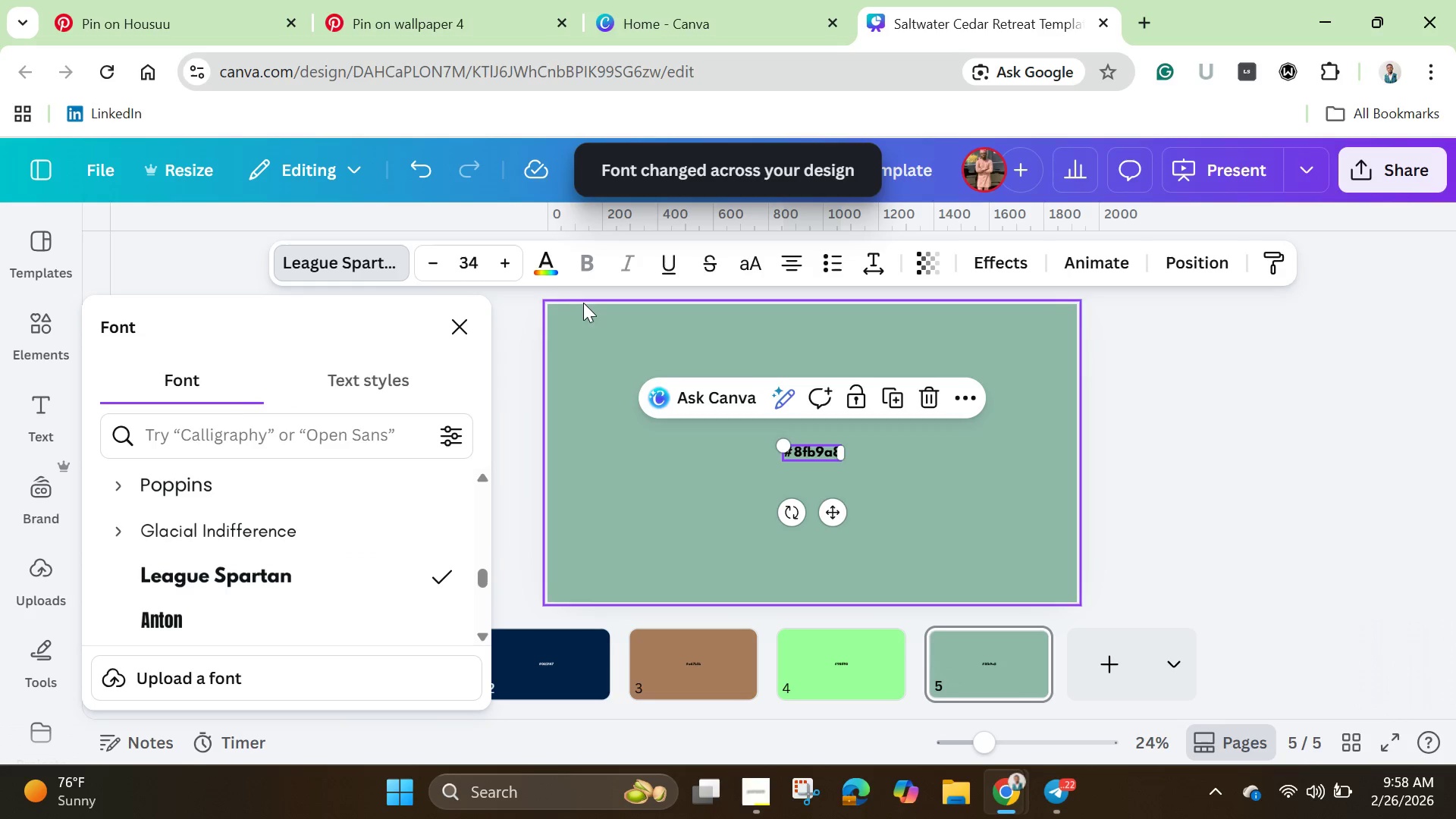 
wait(5.73)
 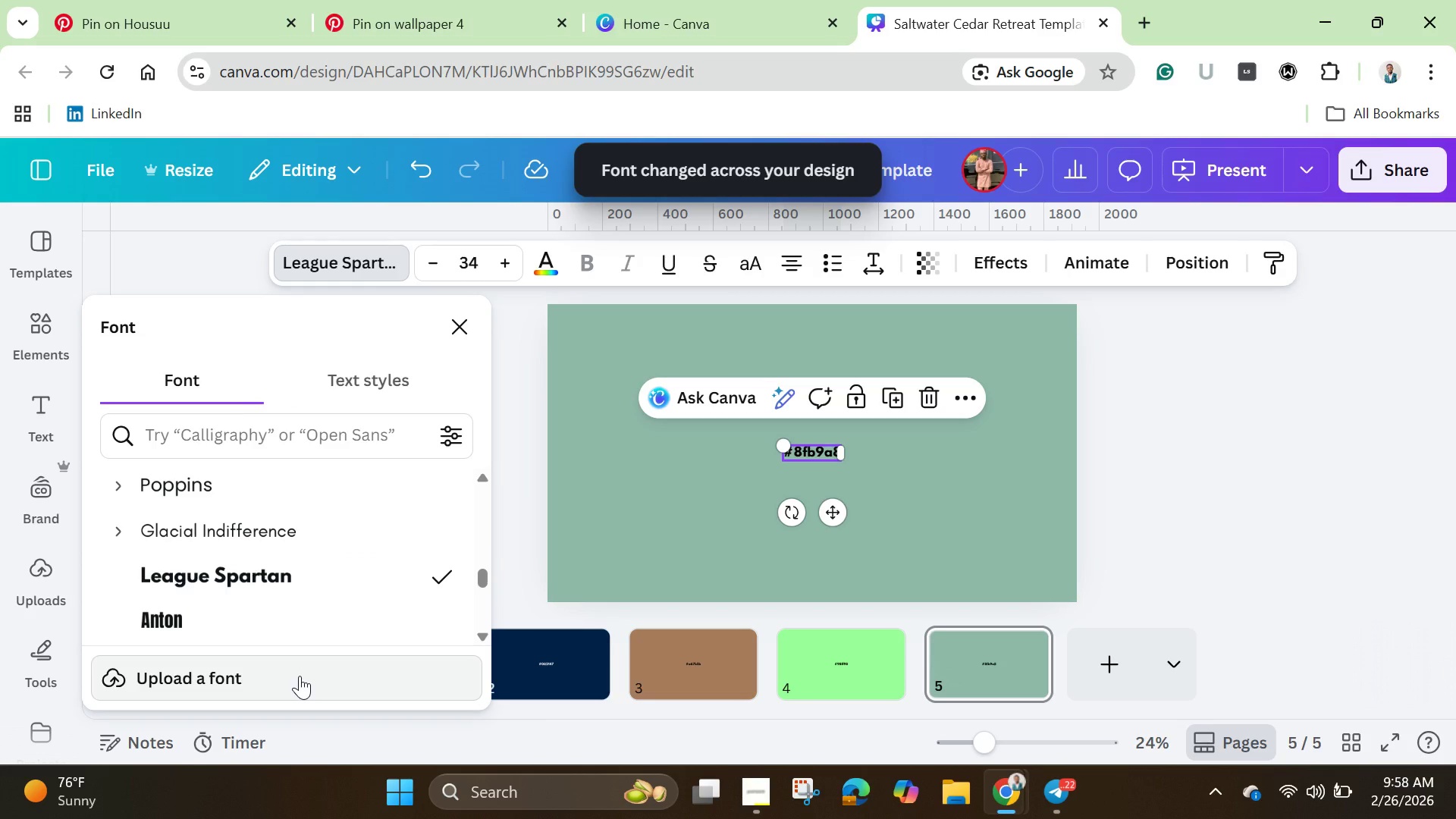 
left_click([538, 268])
 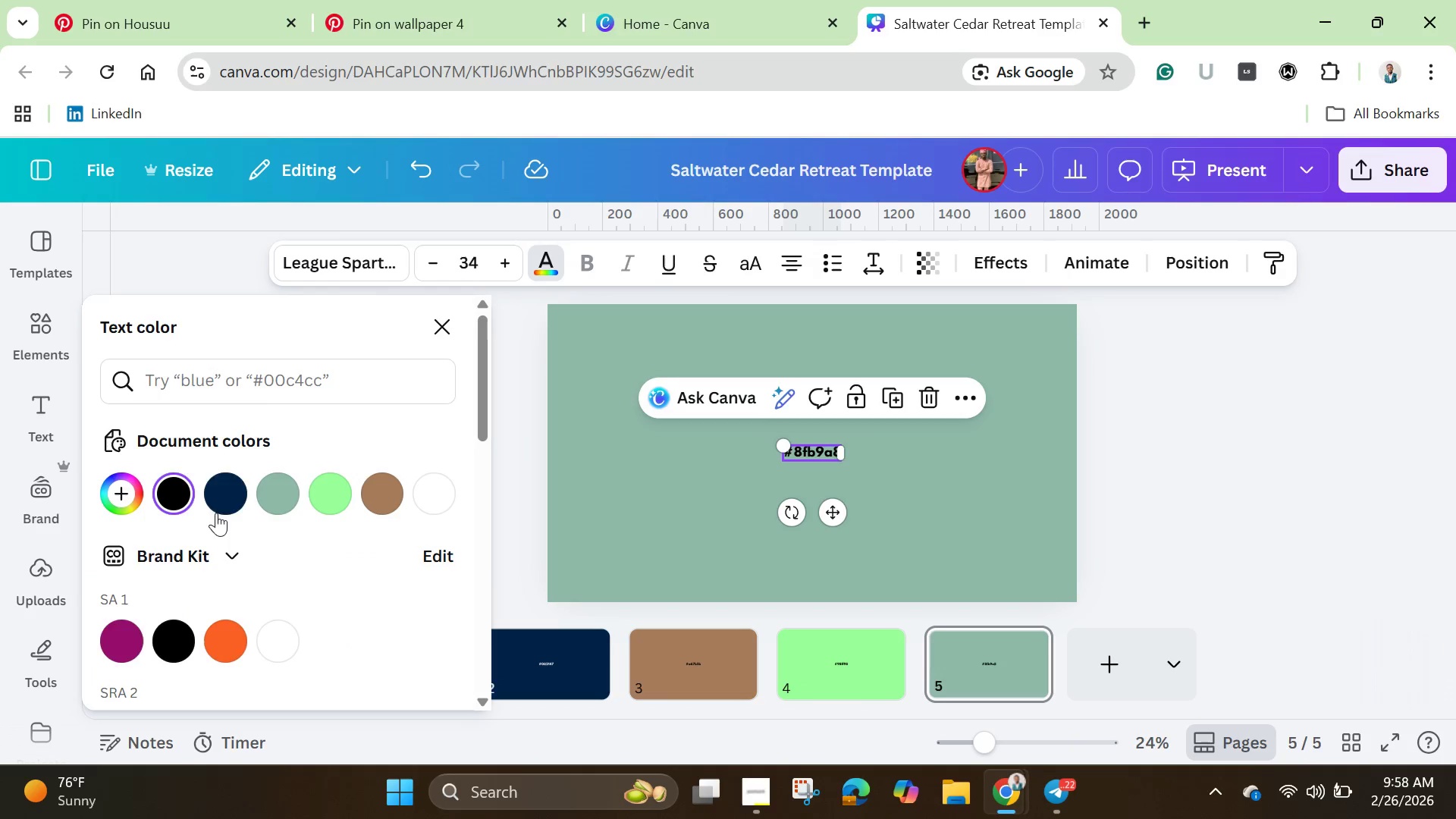 
left_click([224, 505])
 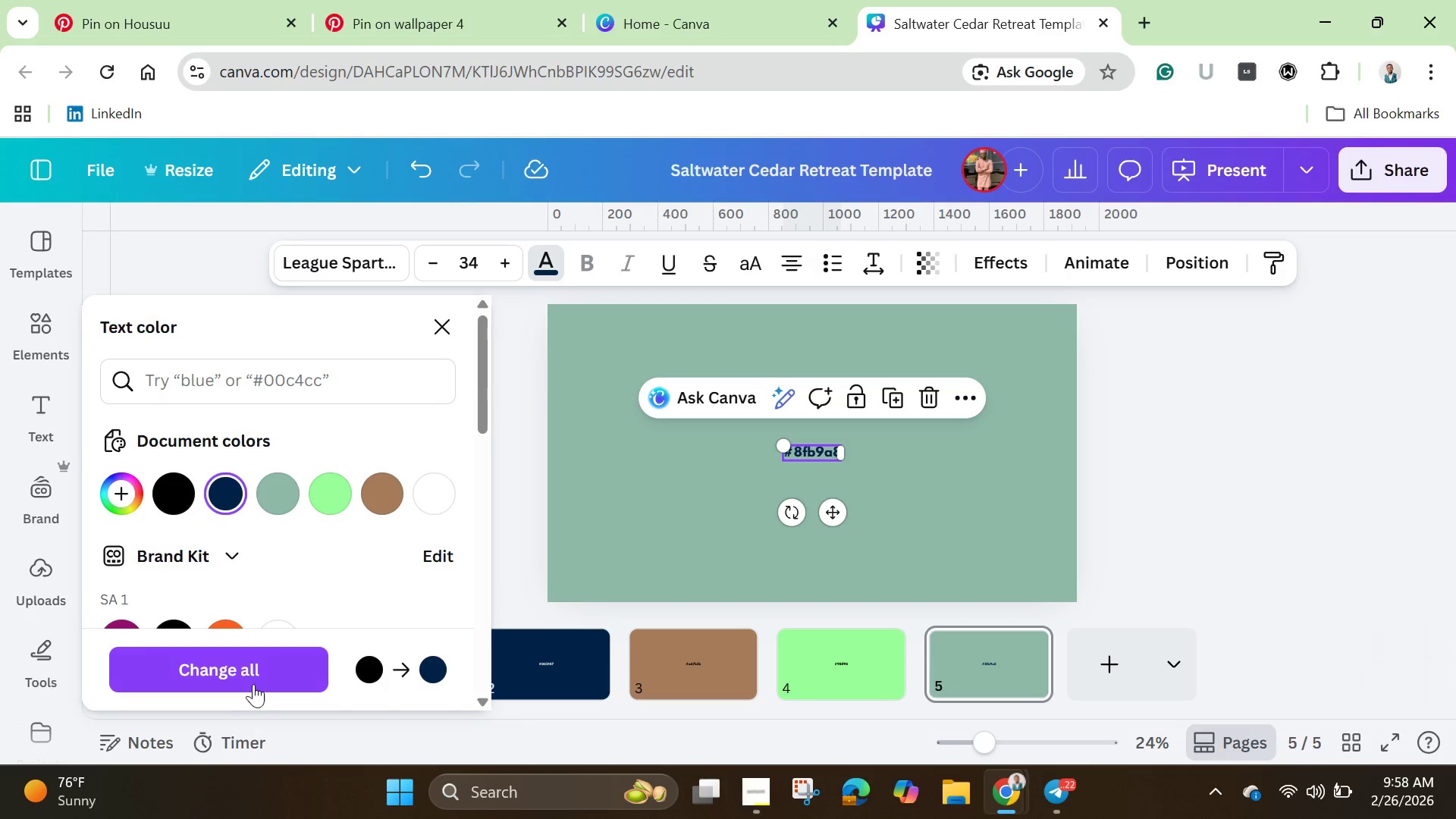 
left_click([253, 676])
 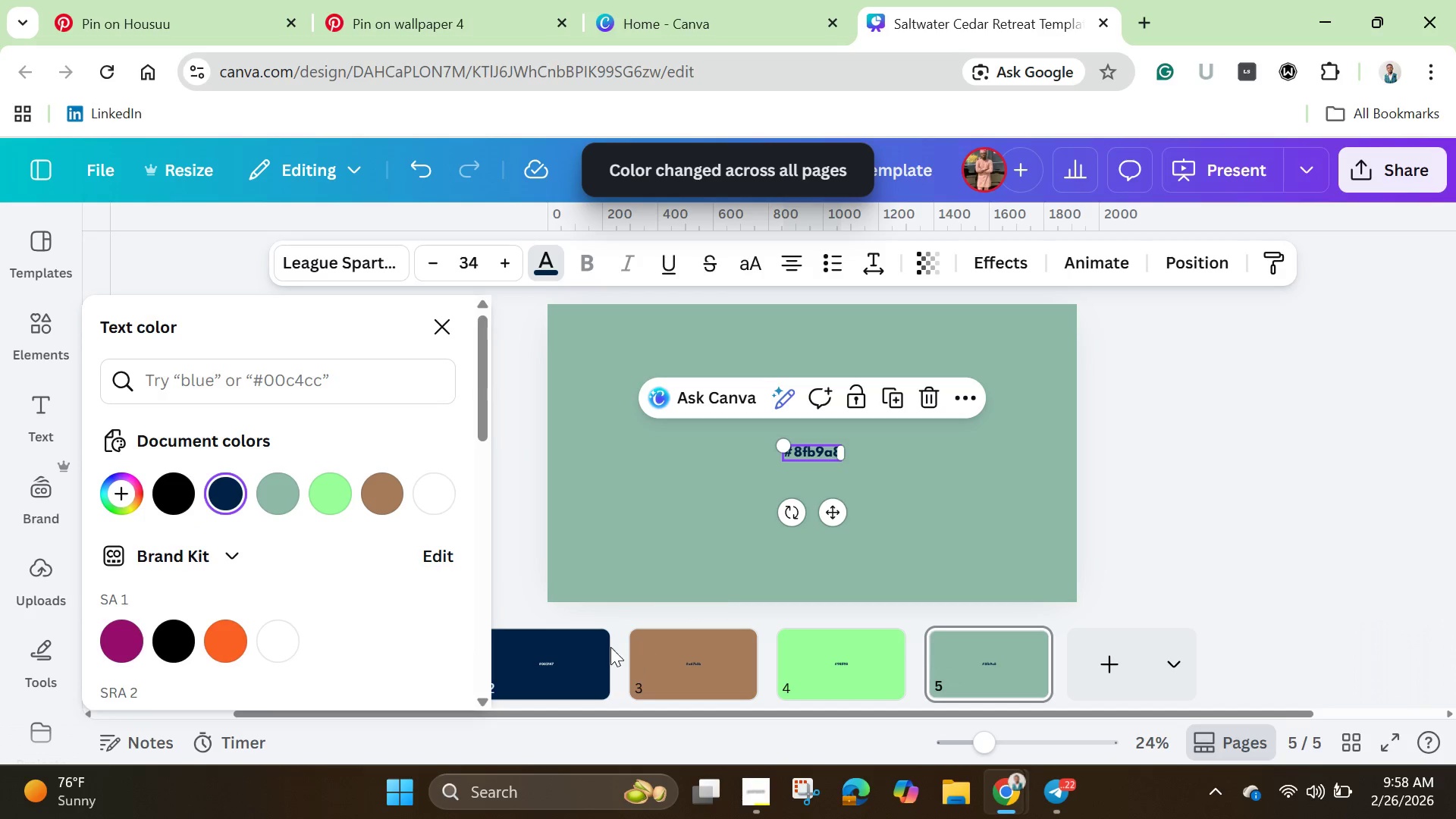 
left_click([572, 664])
 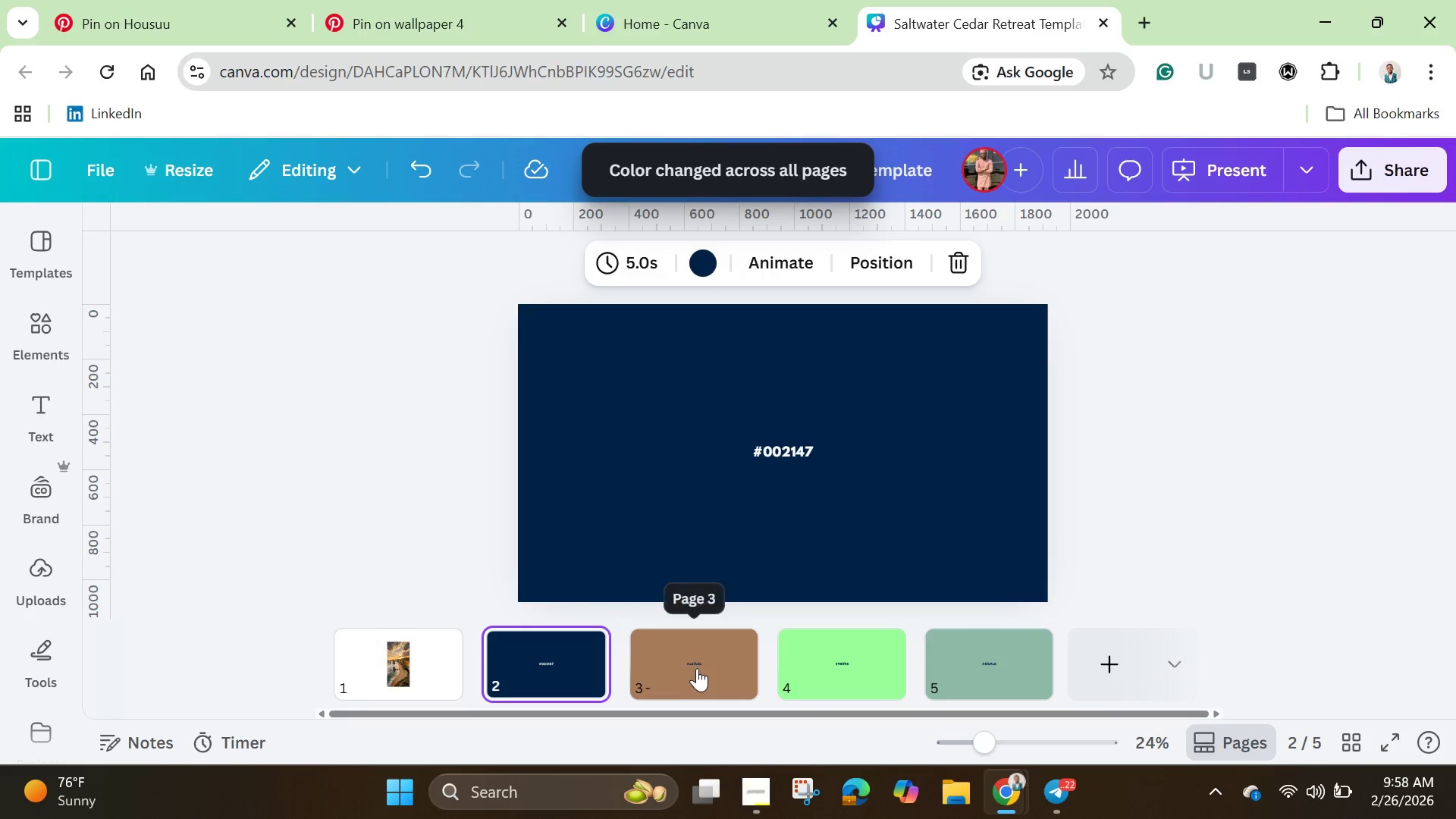 
left_click([697, 667])
 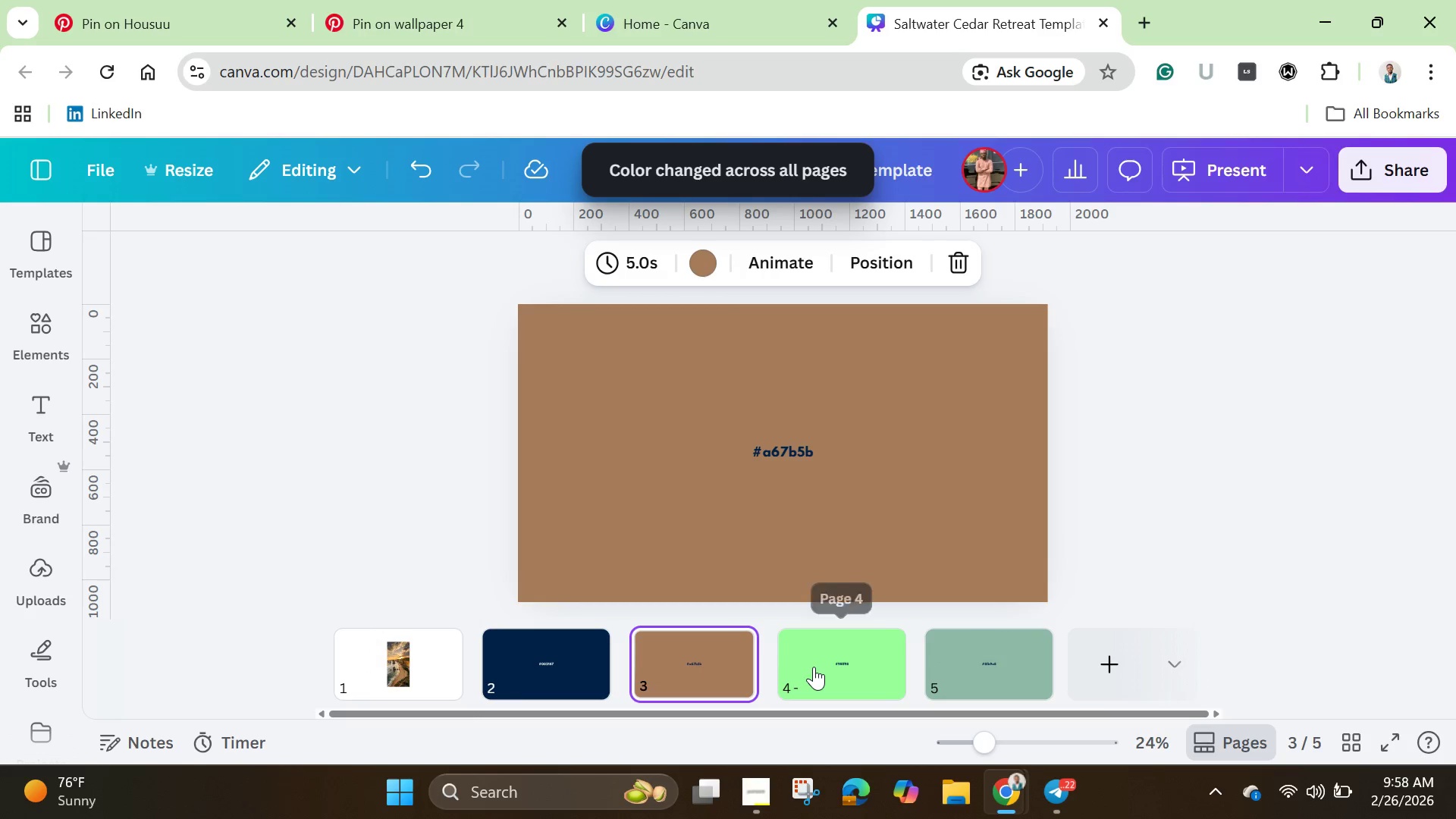 
left_click([814, 667])
 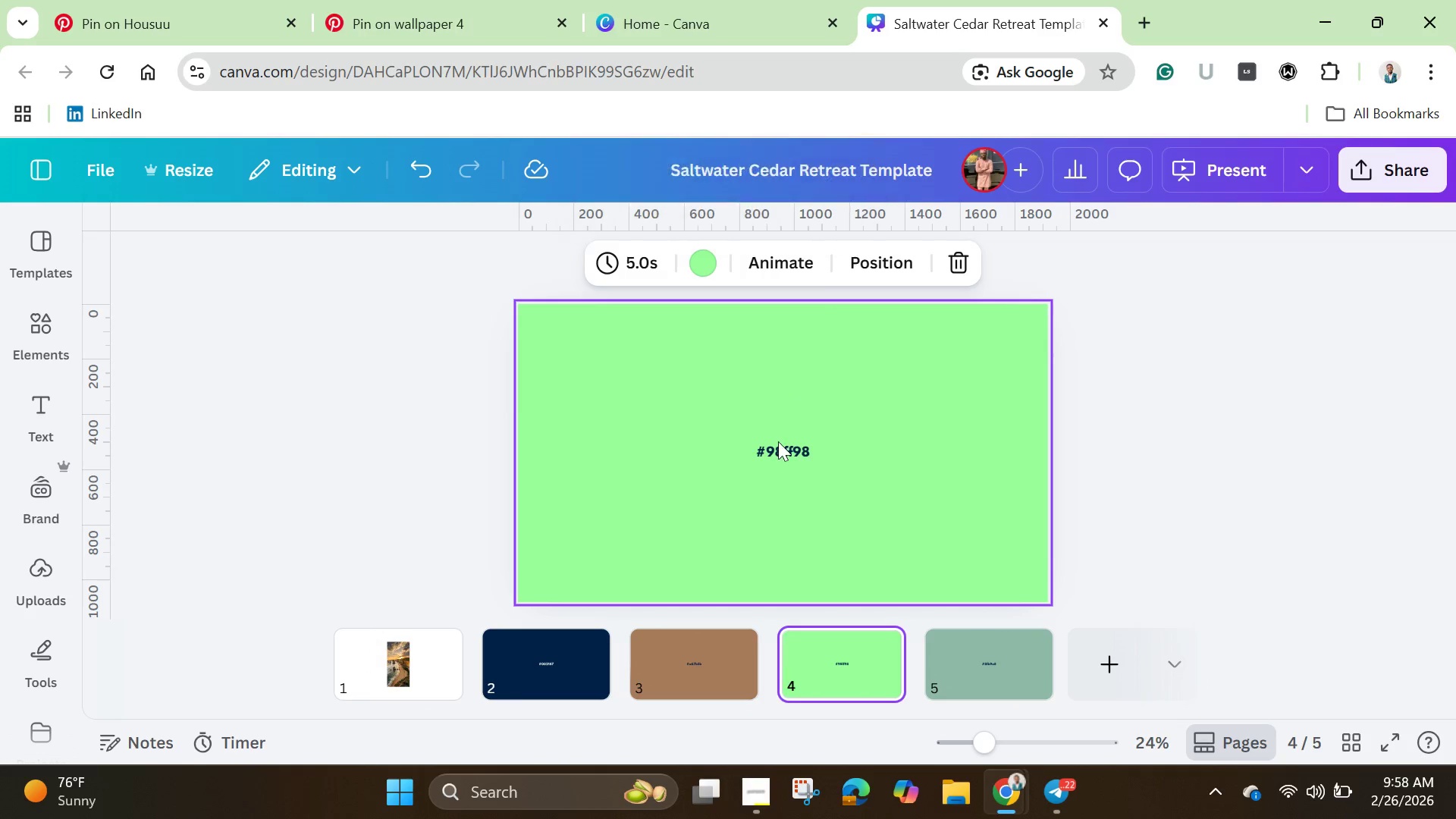 
left_click([778, 450])
 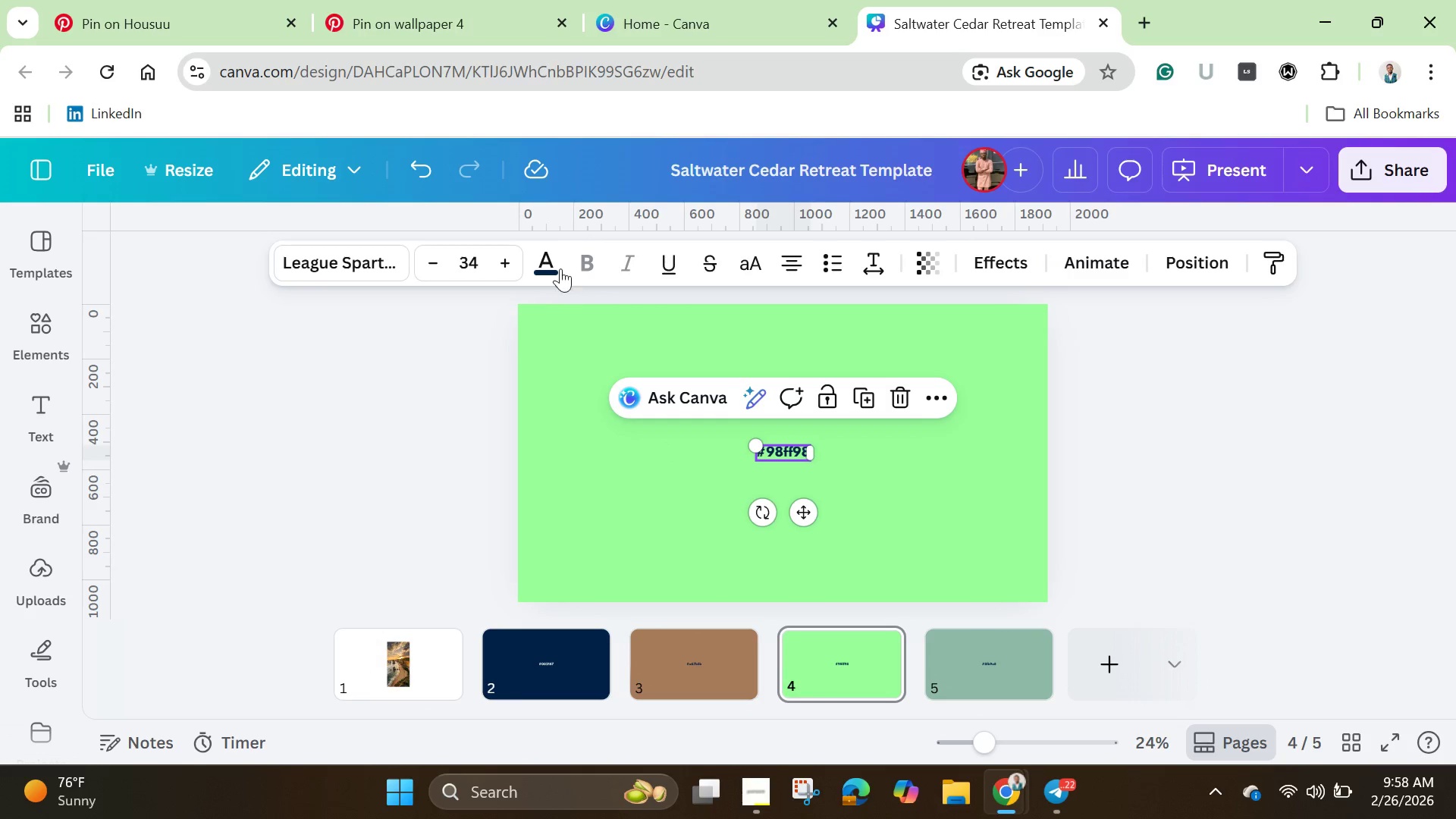 
left_click([548, 258])
 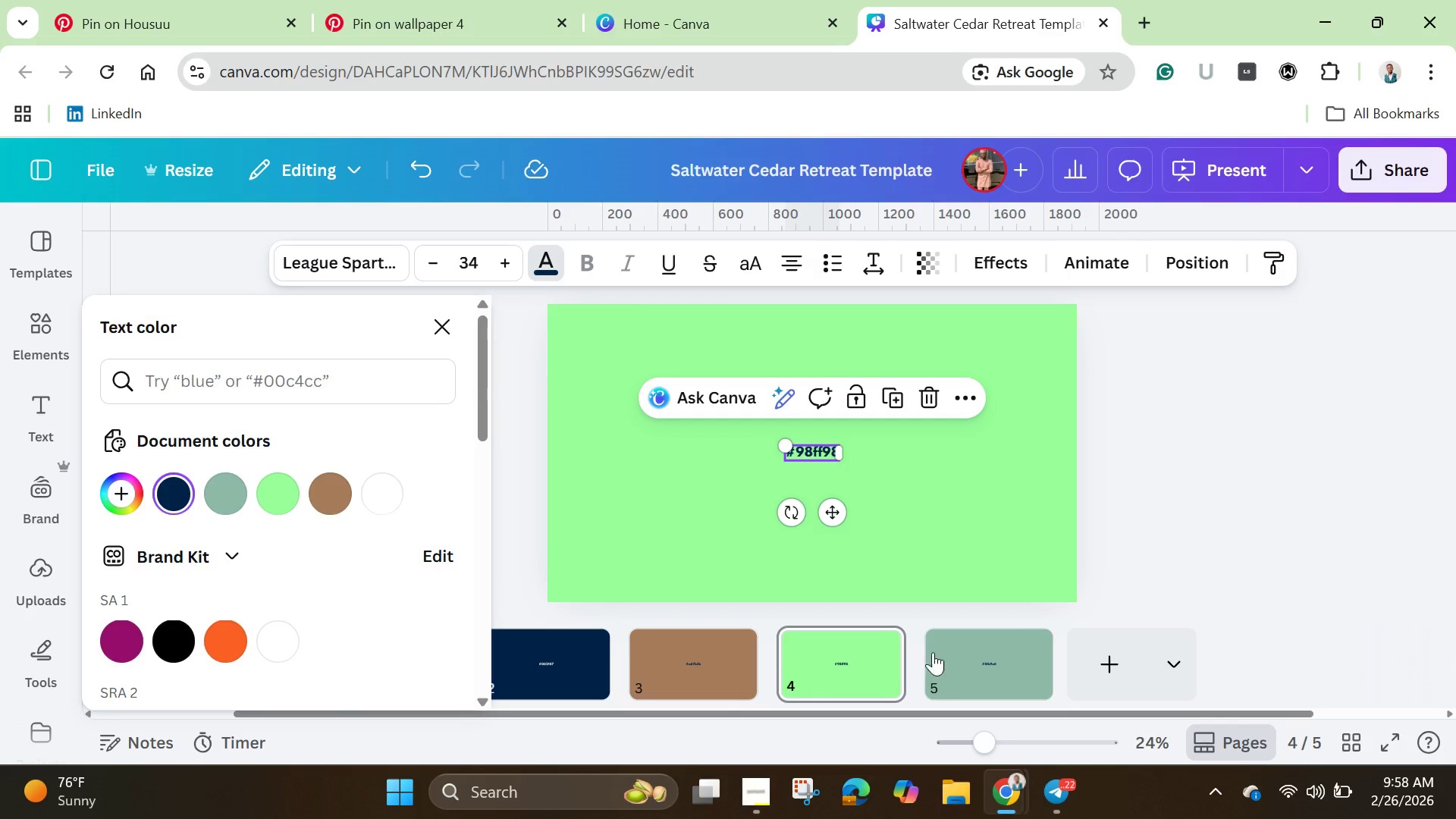 
left_click([993, 660])
 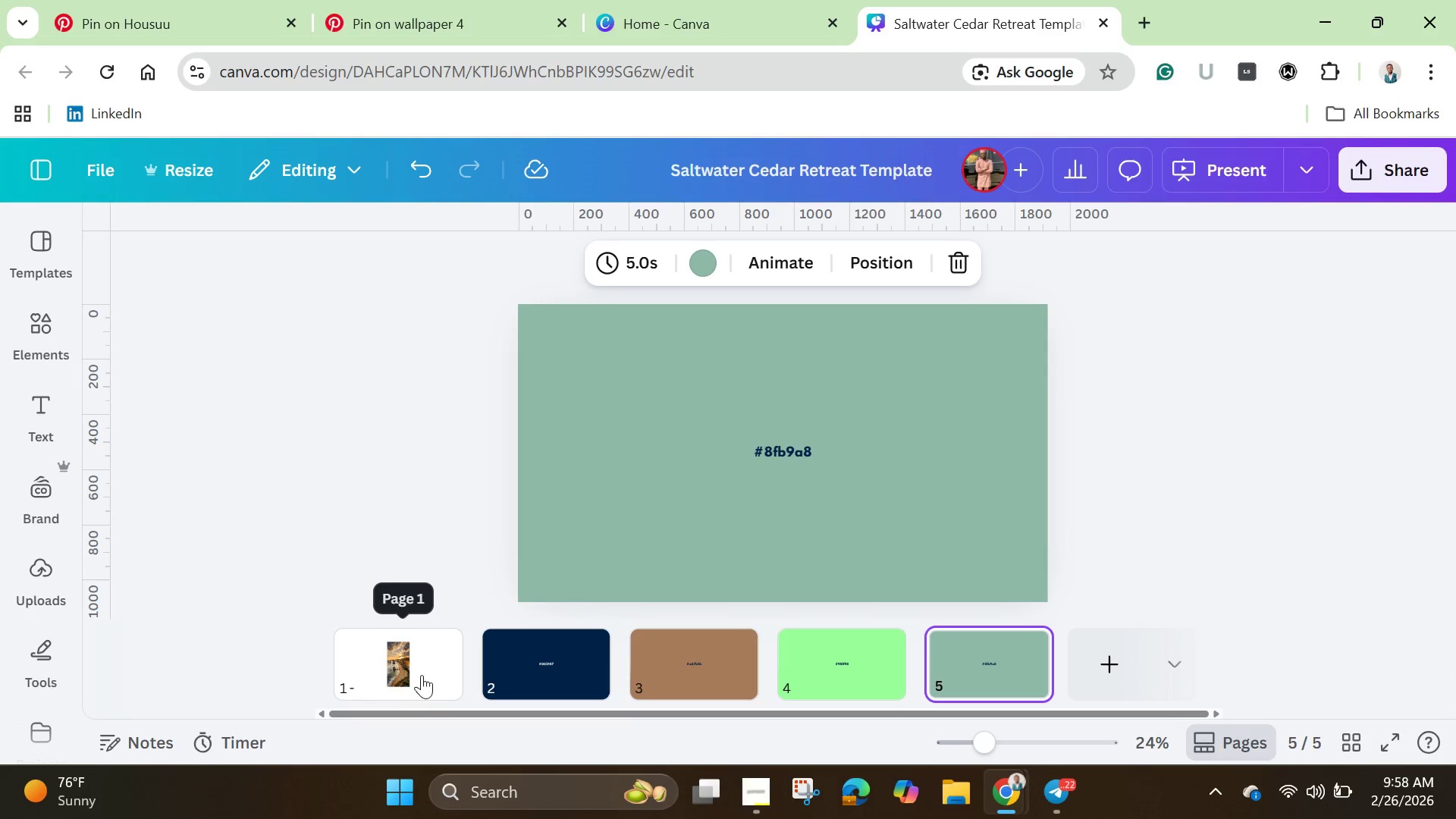 
left_click([535, 670])
 